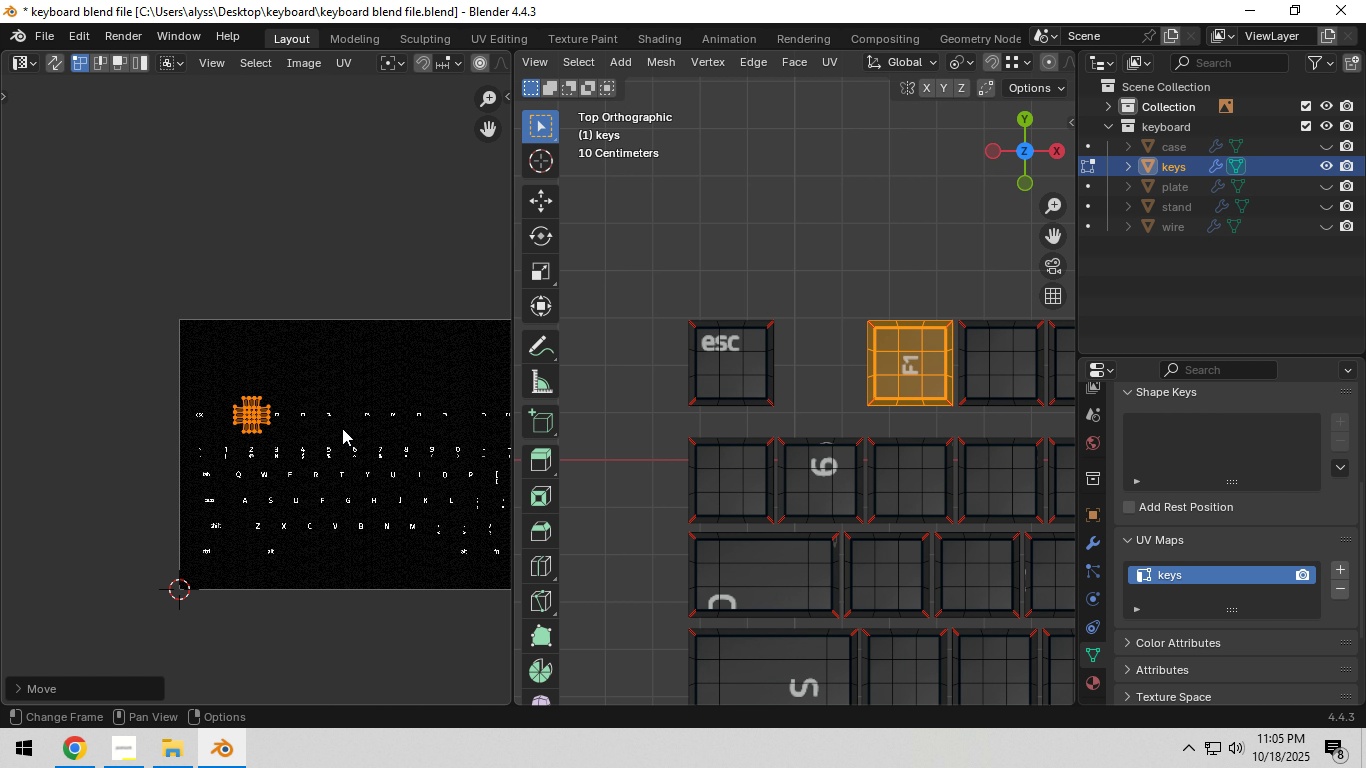 
scroll: coordinate [338, 428], scroll_direction: up, amount: 5.0
 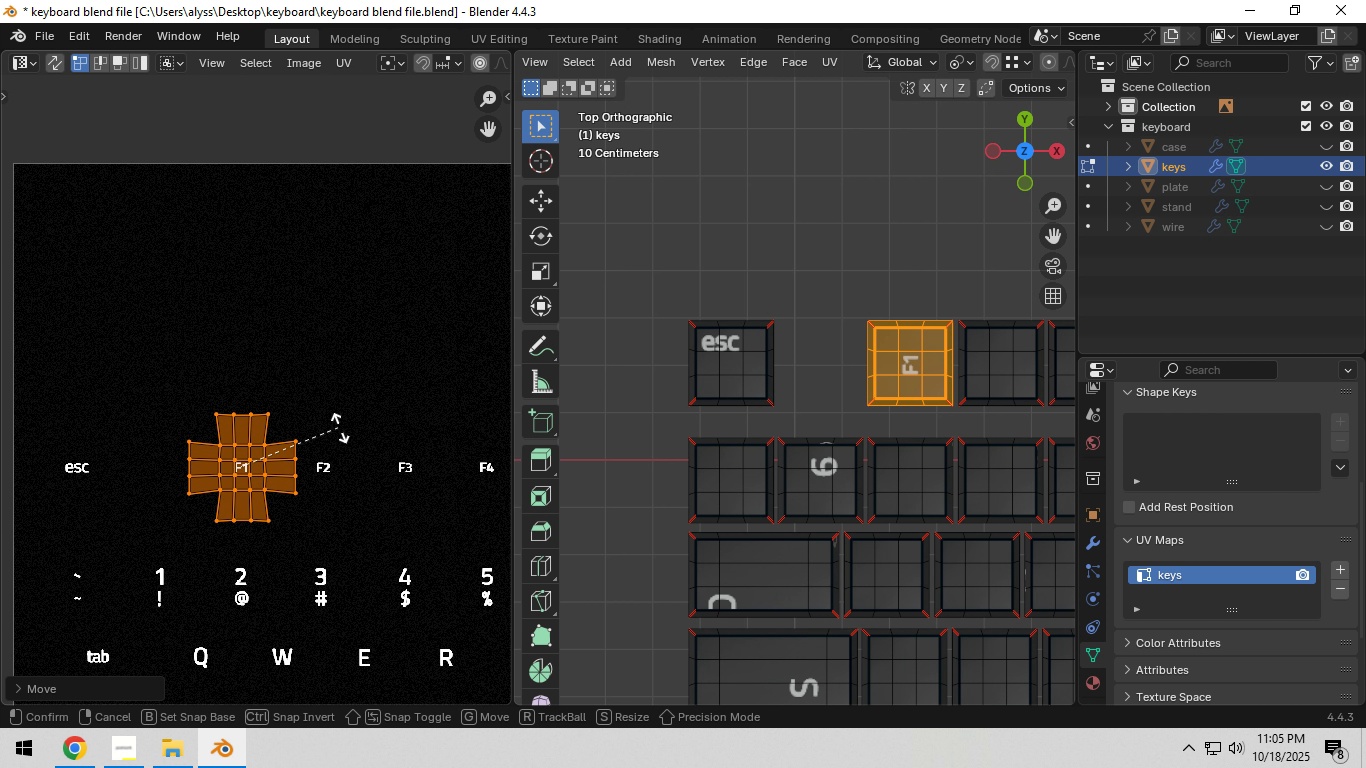 
key(R)
 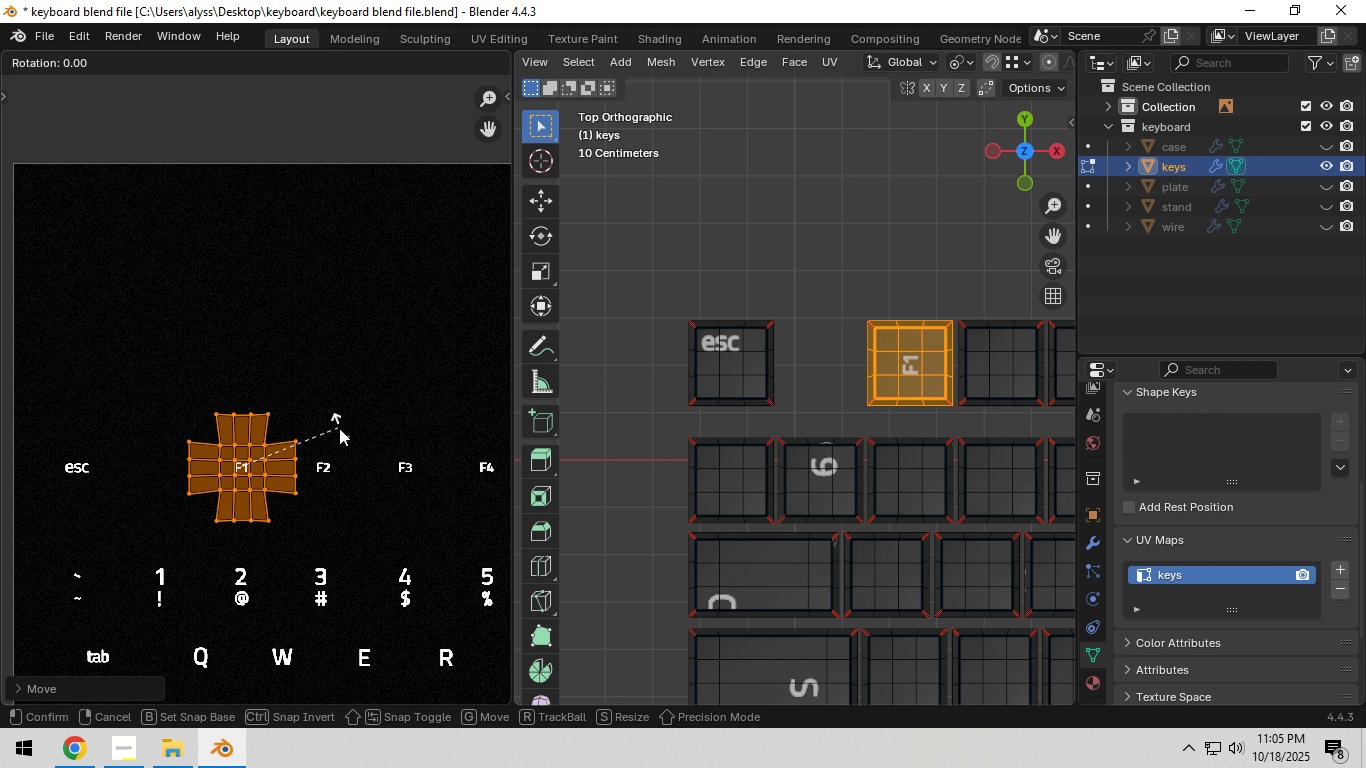 
key(NumpadSubtract)
 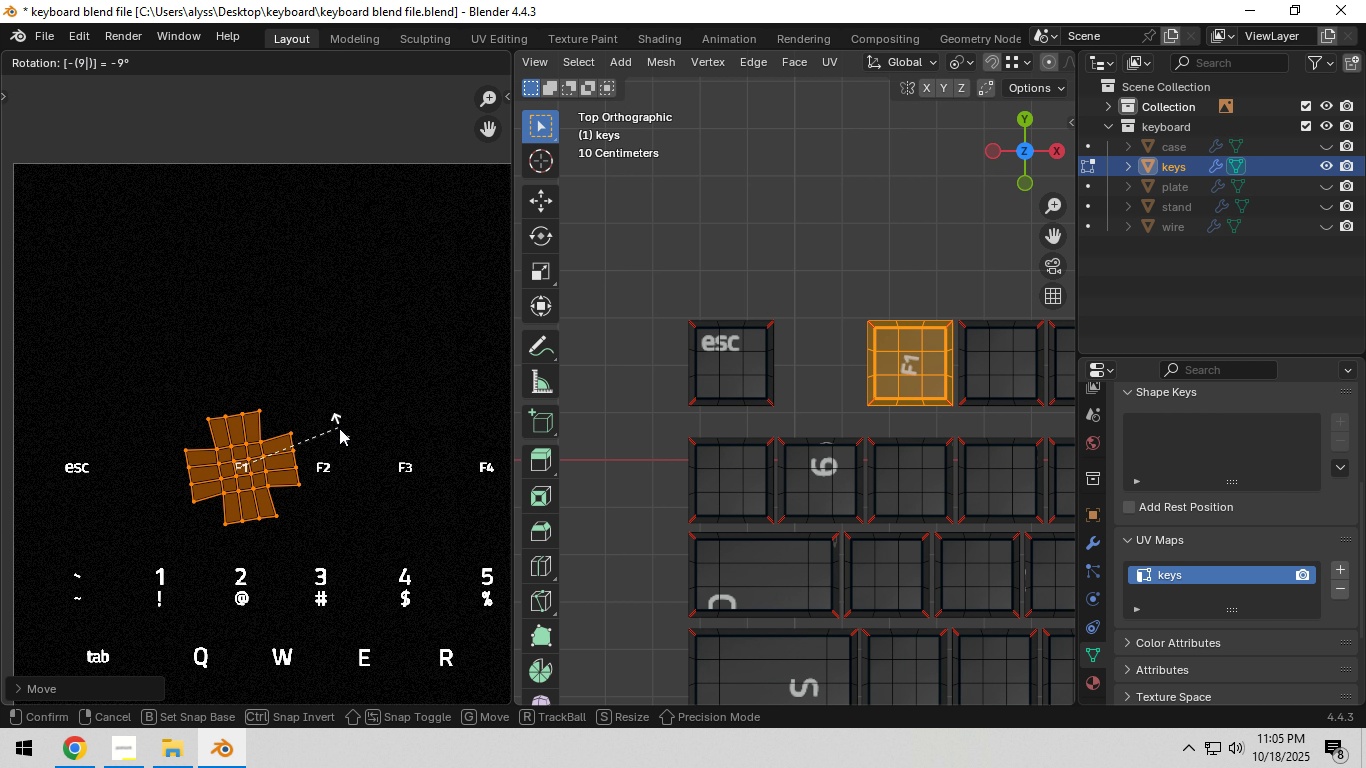 
key(Numpad9)
 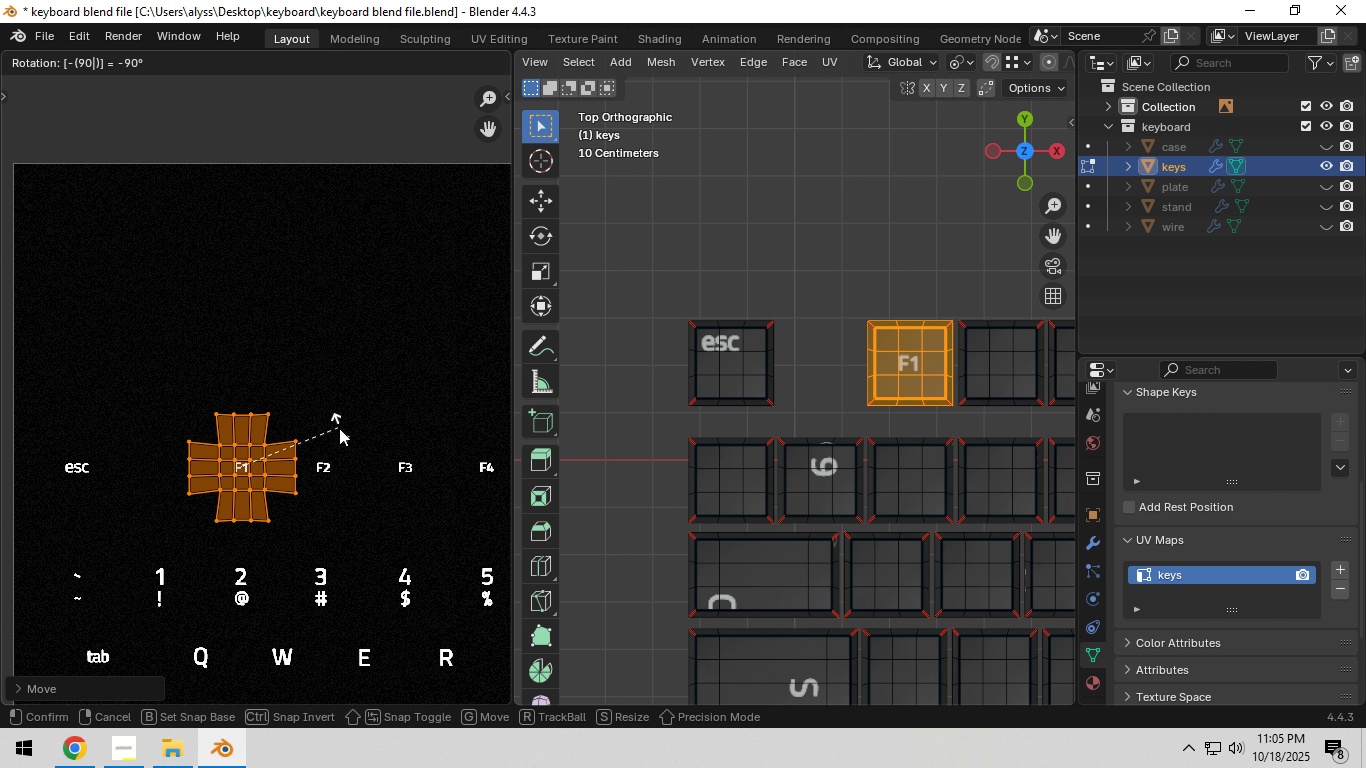 
key(Numpad0)
 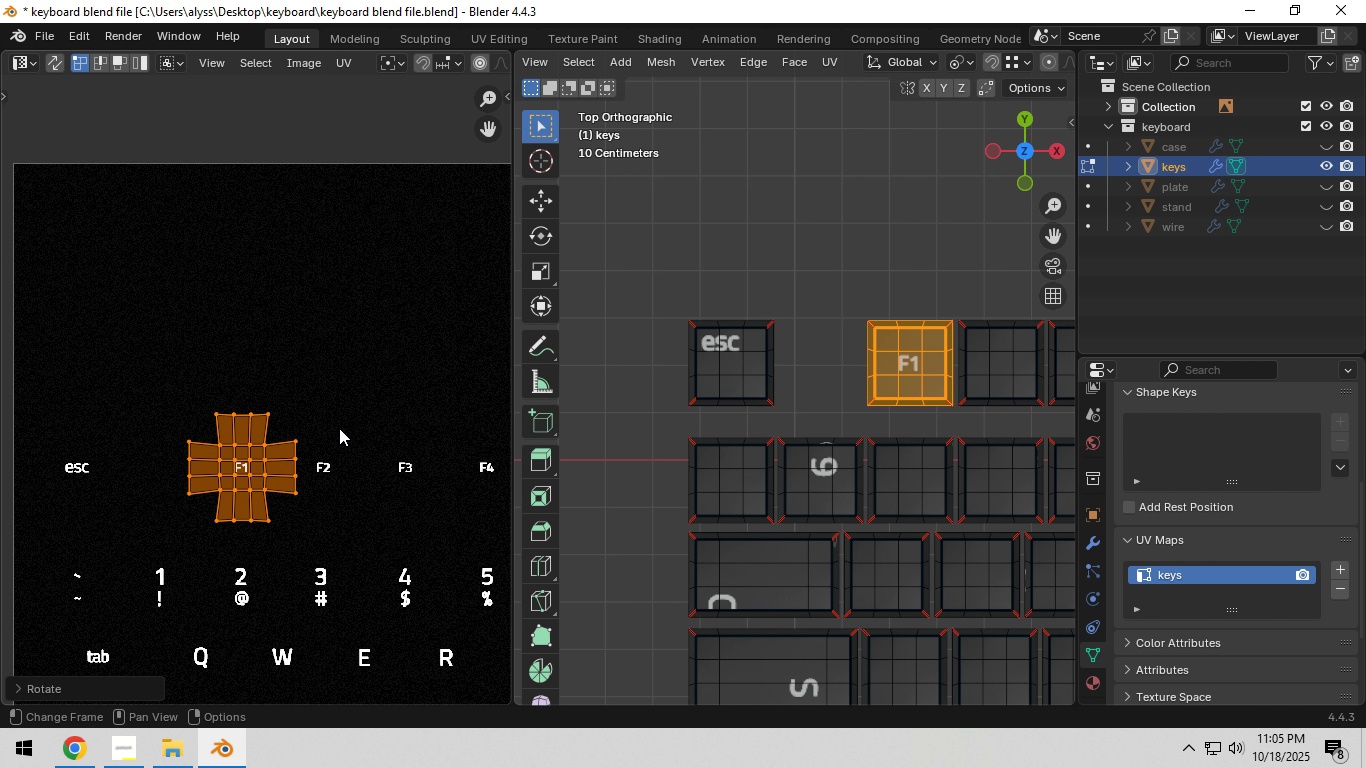 
key(NumpadEnter)
 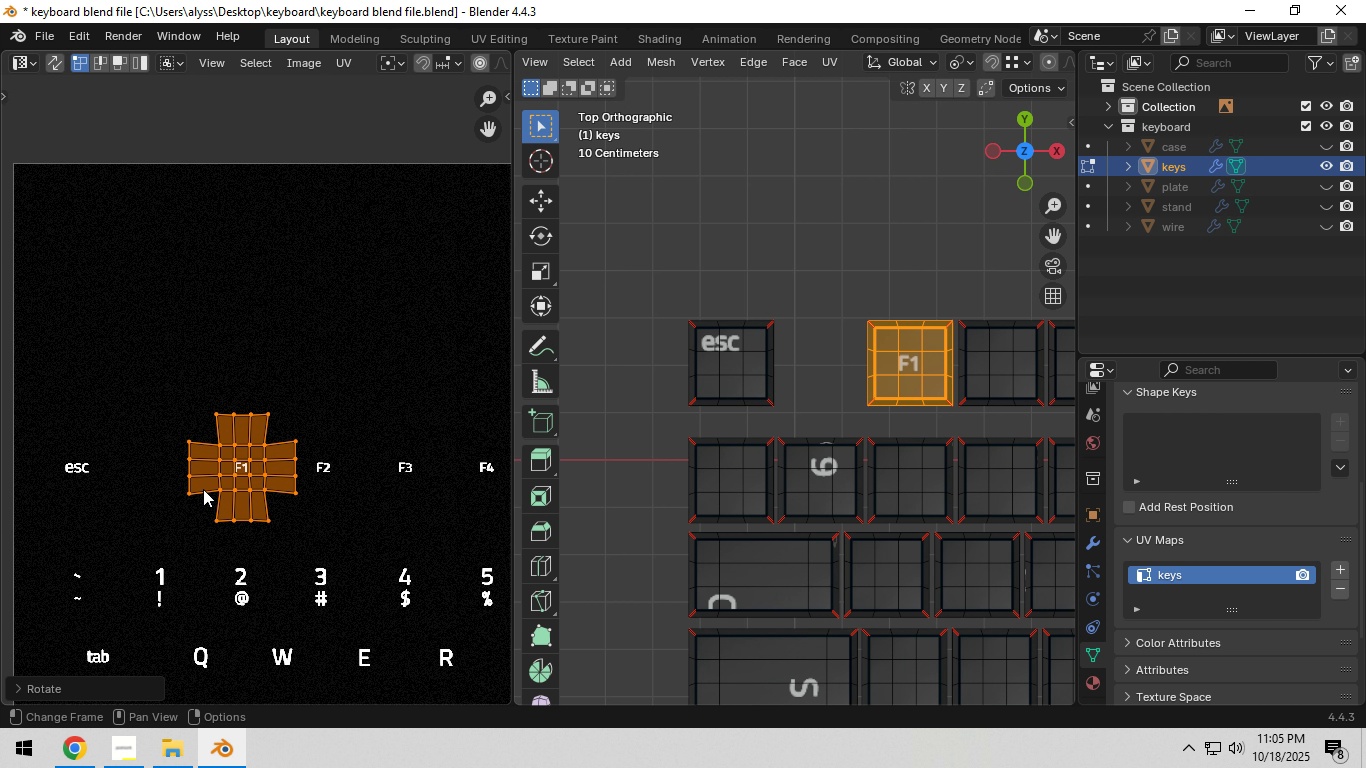 
scroll: coordinate [238, 493], scroll_direction: up, amount: 5.0
 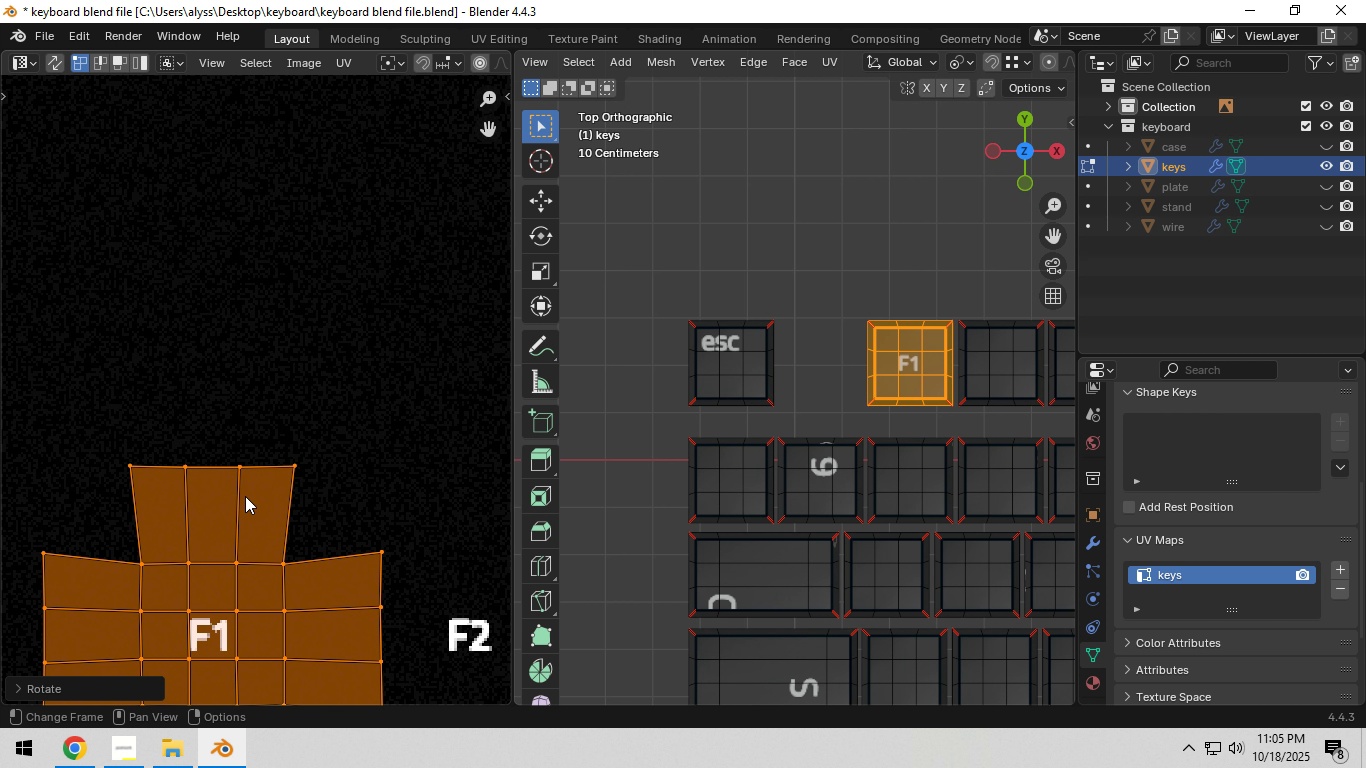 
hold_key(key=ShiftLeft, duration=0.47)
 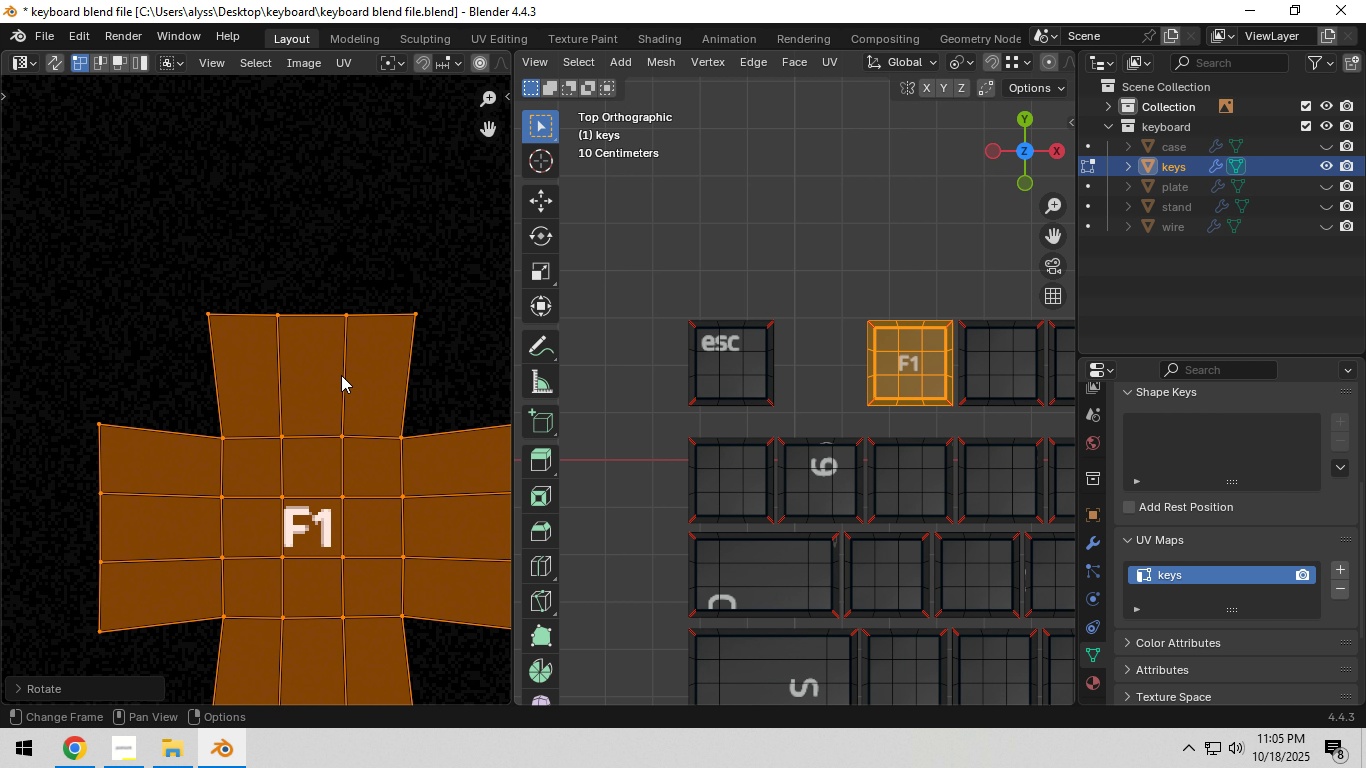 
scroll: coordinate [342, 370], scroll_direction: up, amount: 1.0
 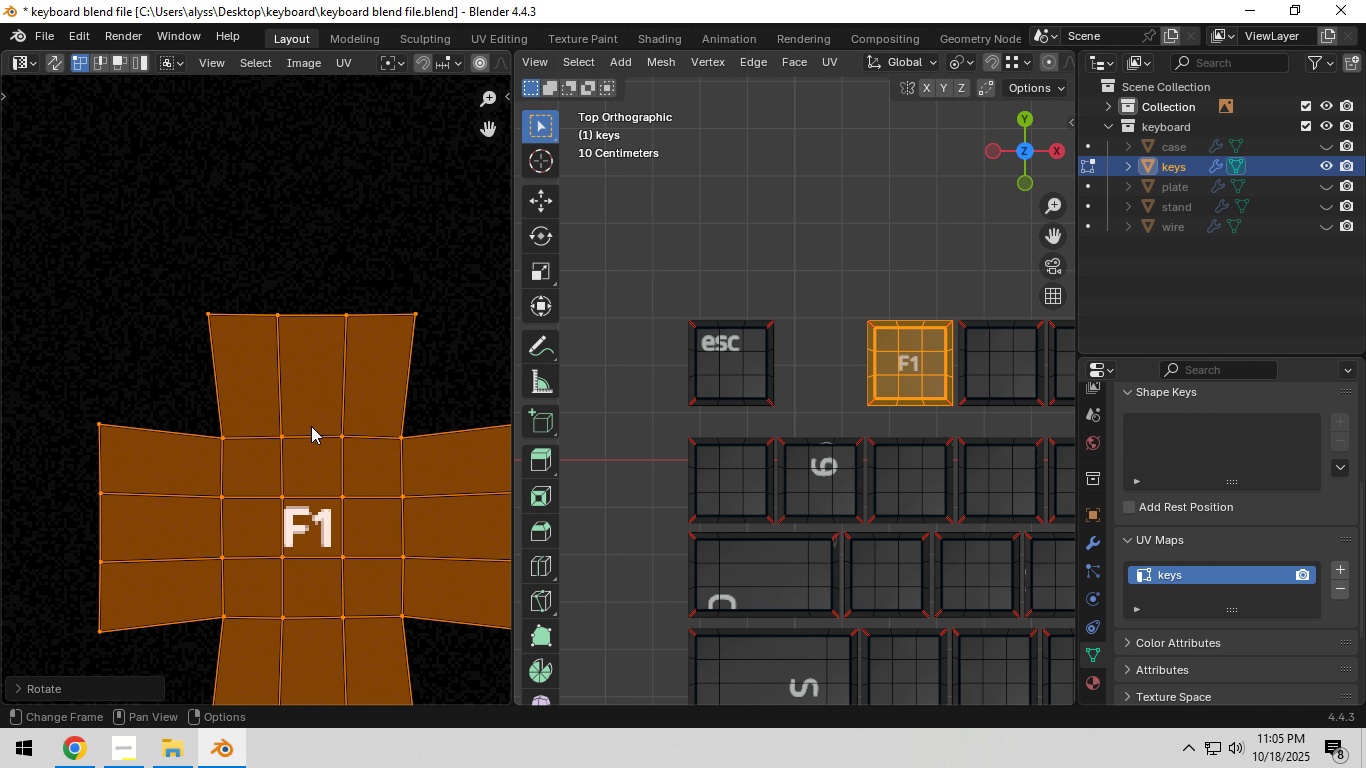 
key(G)
 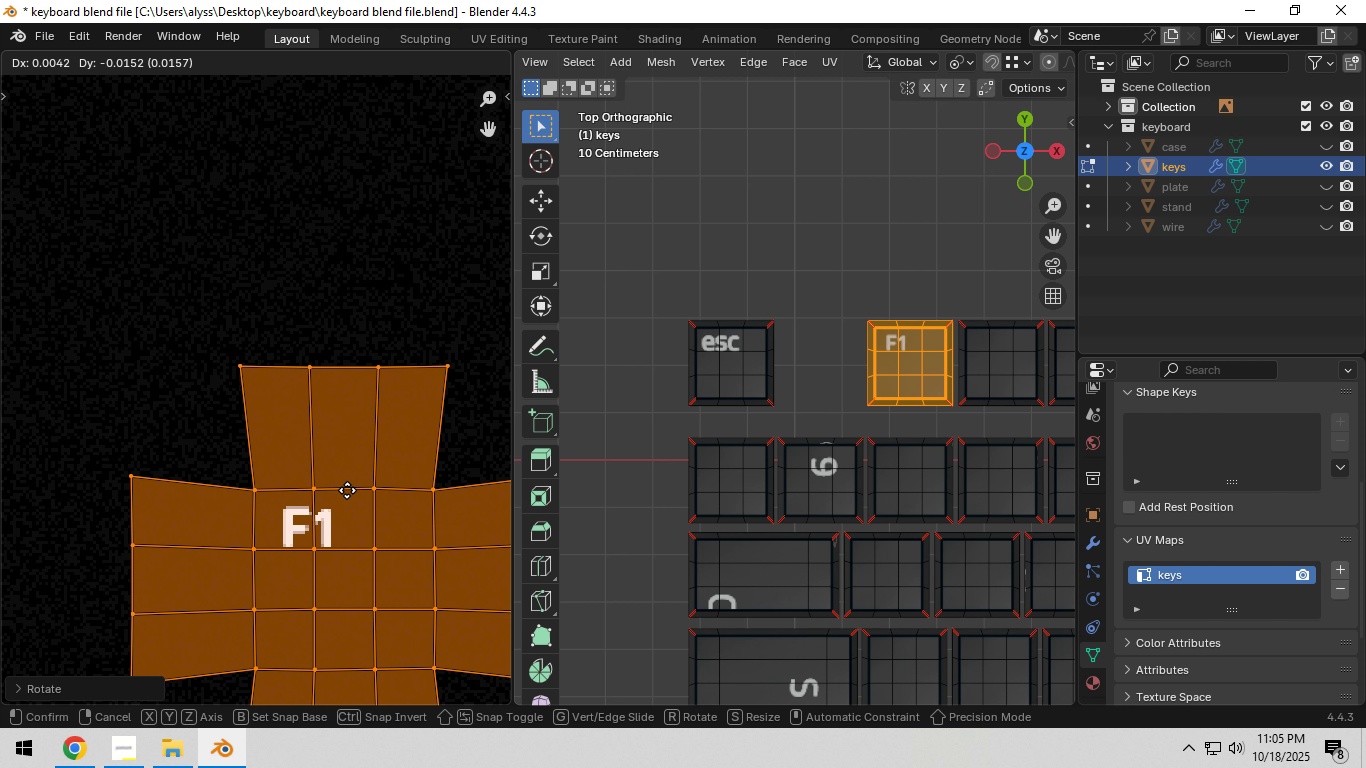 
left_click([347, 489])
 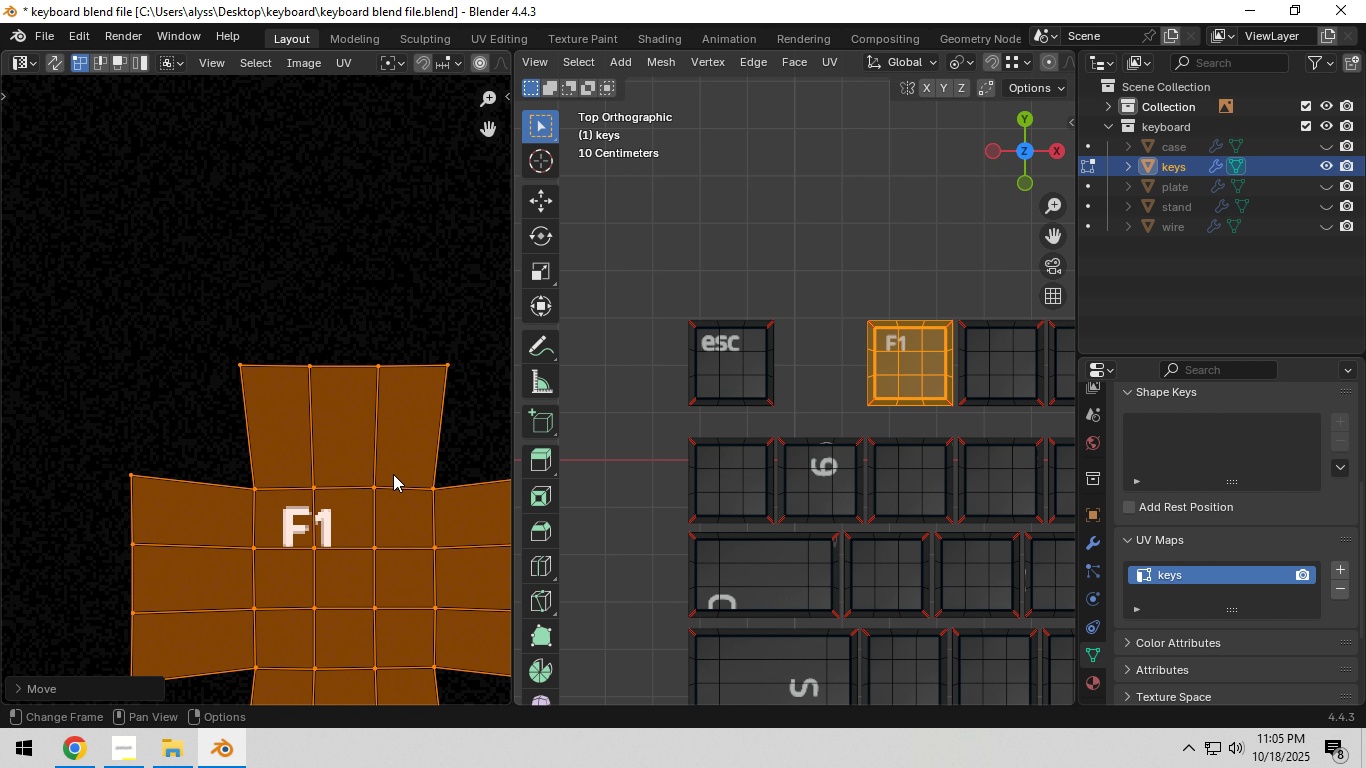 
scroll: coordinate [394, 474], scroll_direction: down, amount: 7.0
 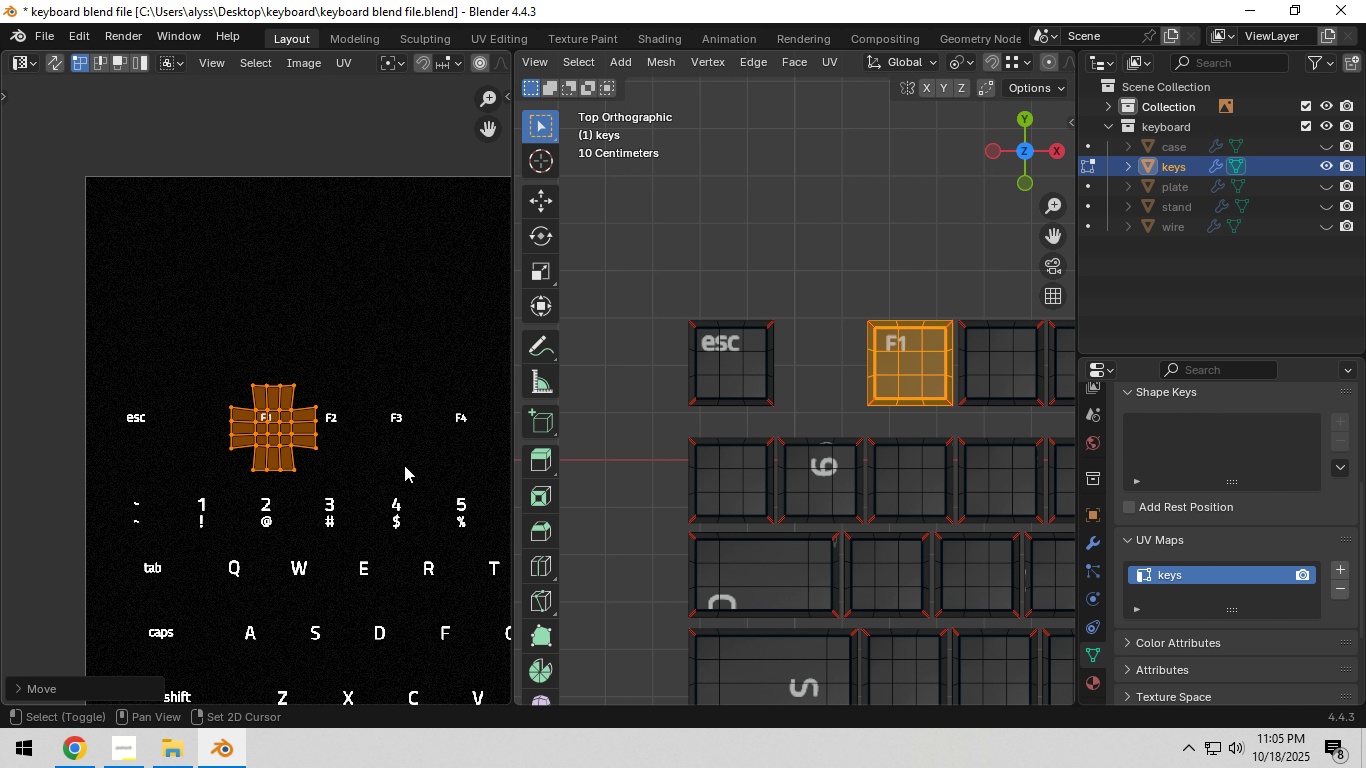 
hold_key(key=ShiftLeft, duration=0.32)
 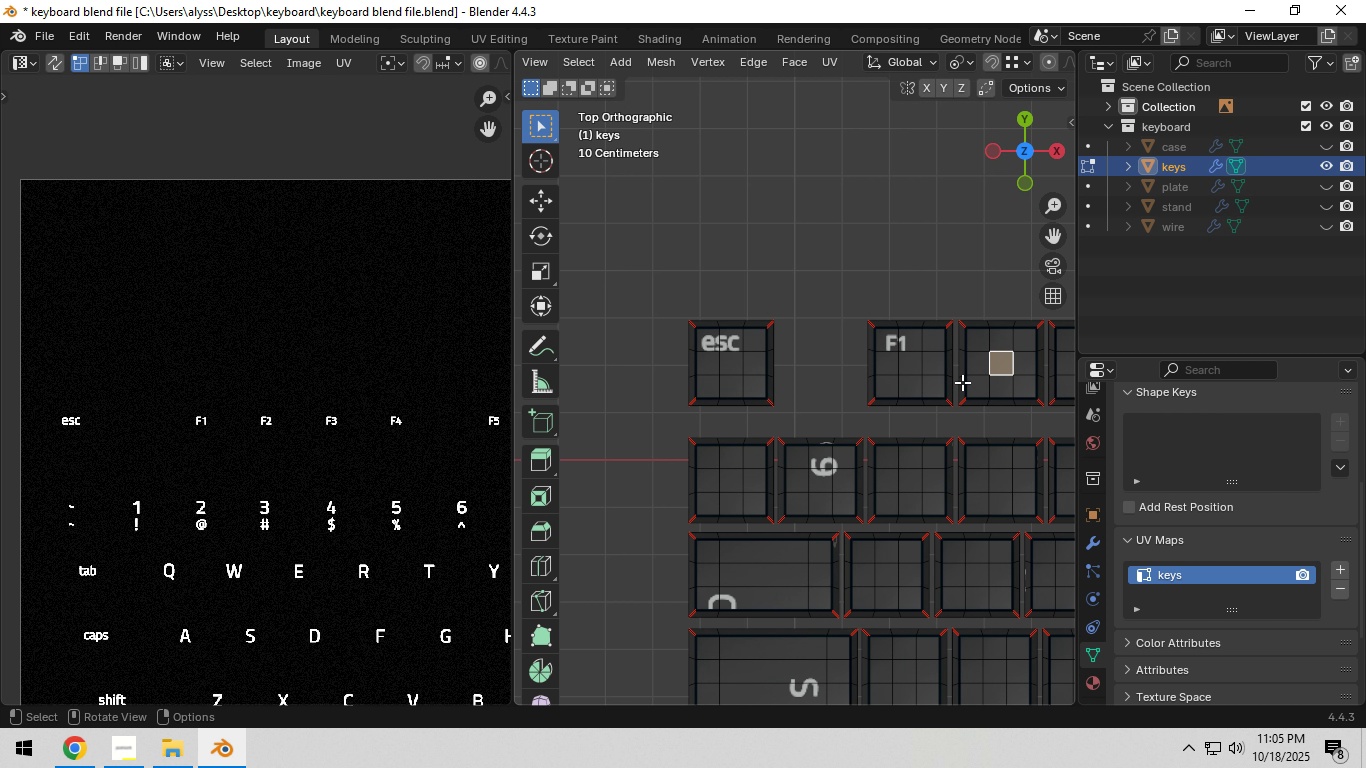 
scroll: coordinate [853, 428], scroll_direction: down, amount: 3.0
 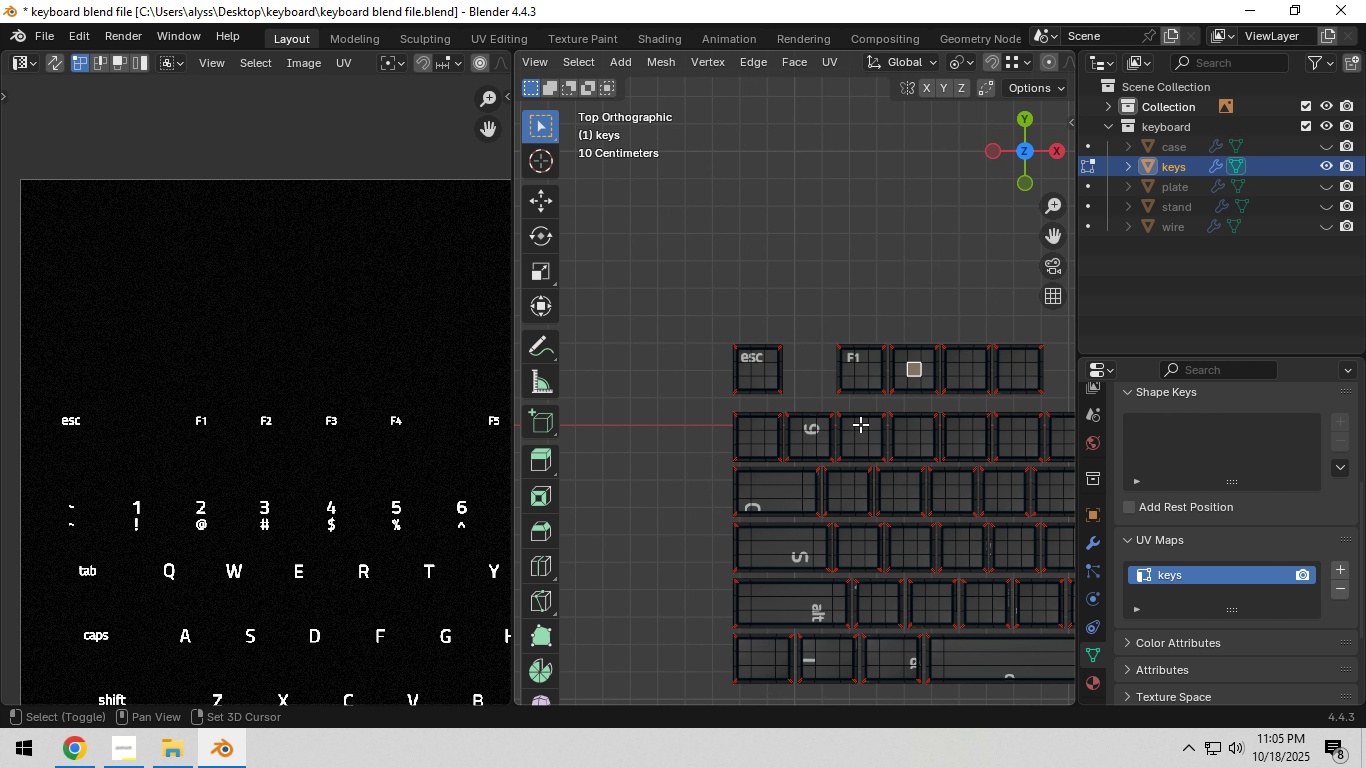 
hold_key(key=ShiftLeft, duration=0.42)
 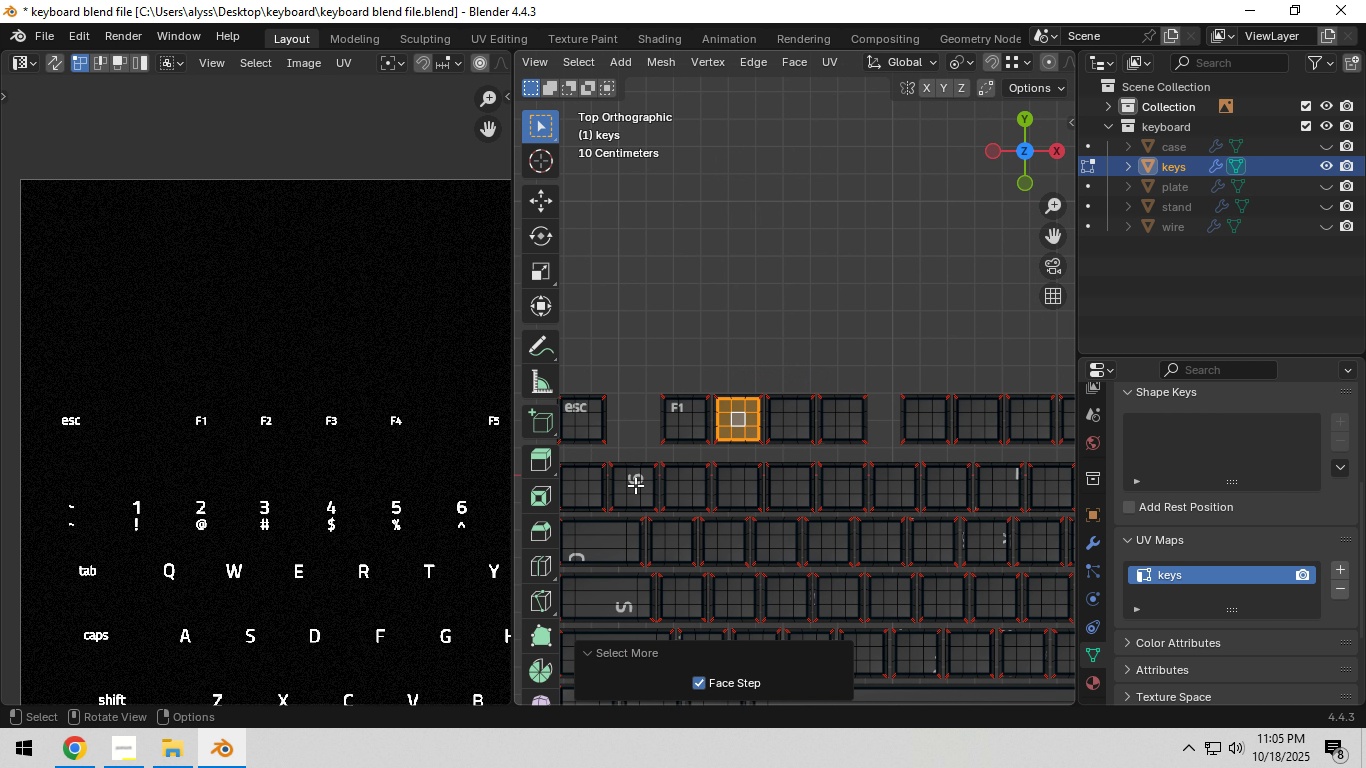 
 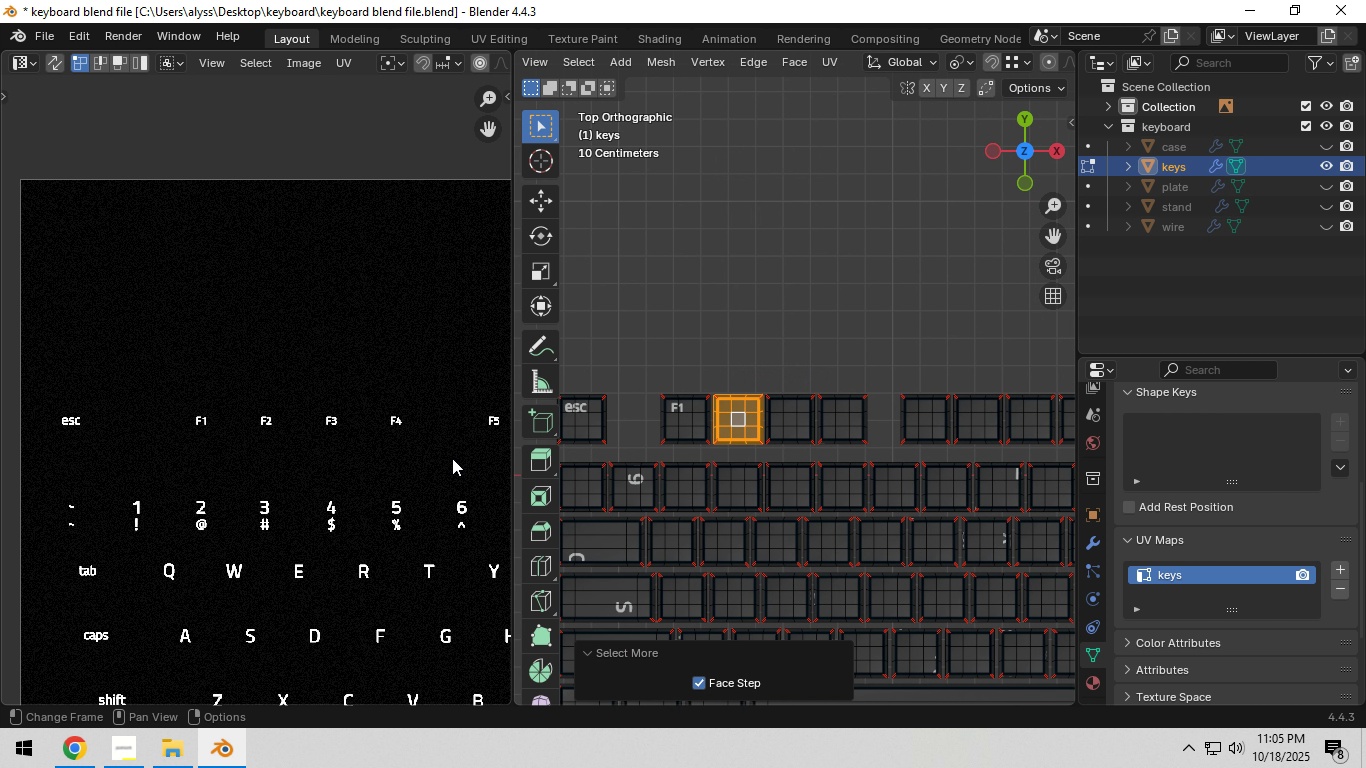 
scroll: coordinate [387, 441], scroll_direction: down, amount: 6.0
 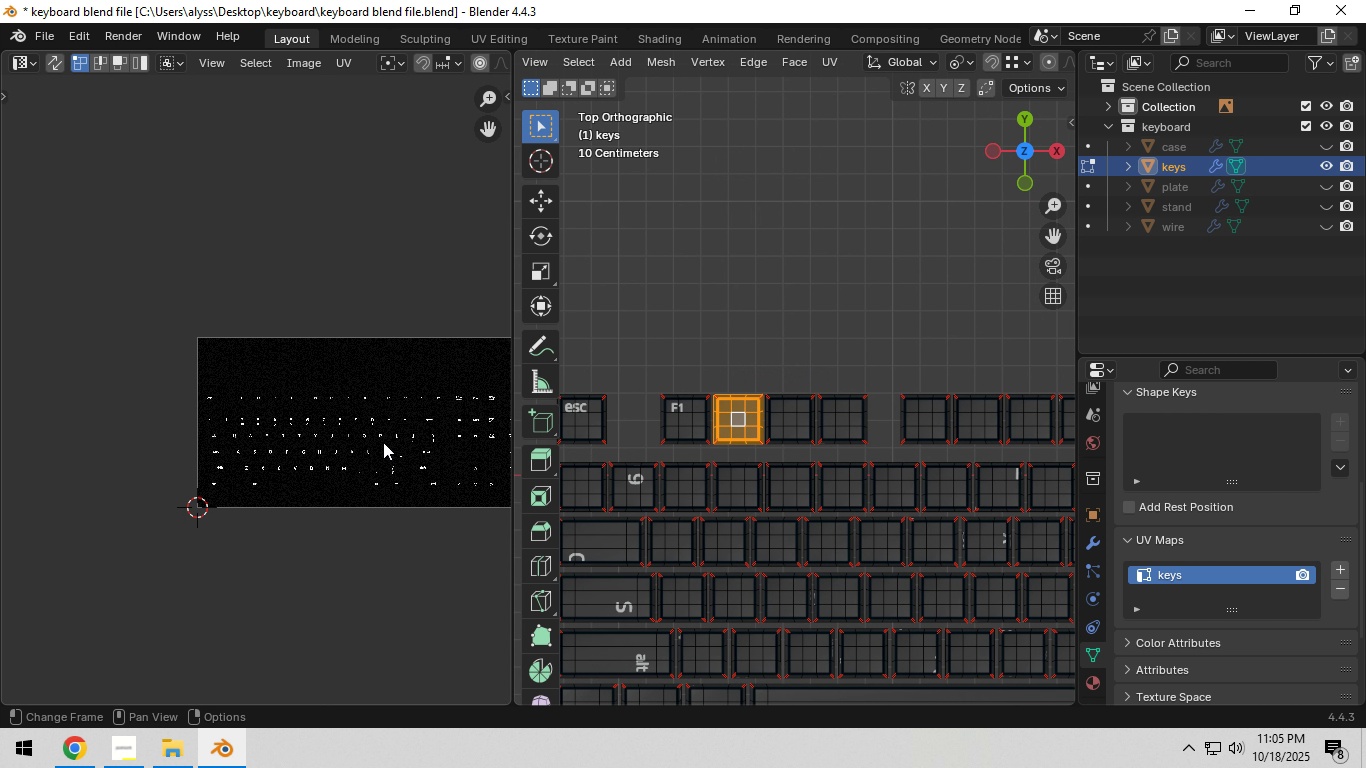 
type(ag)
 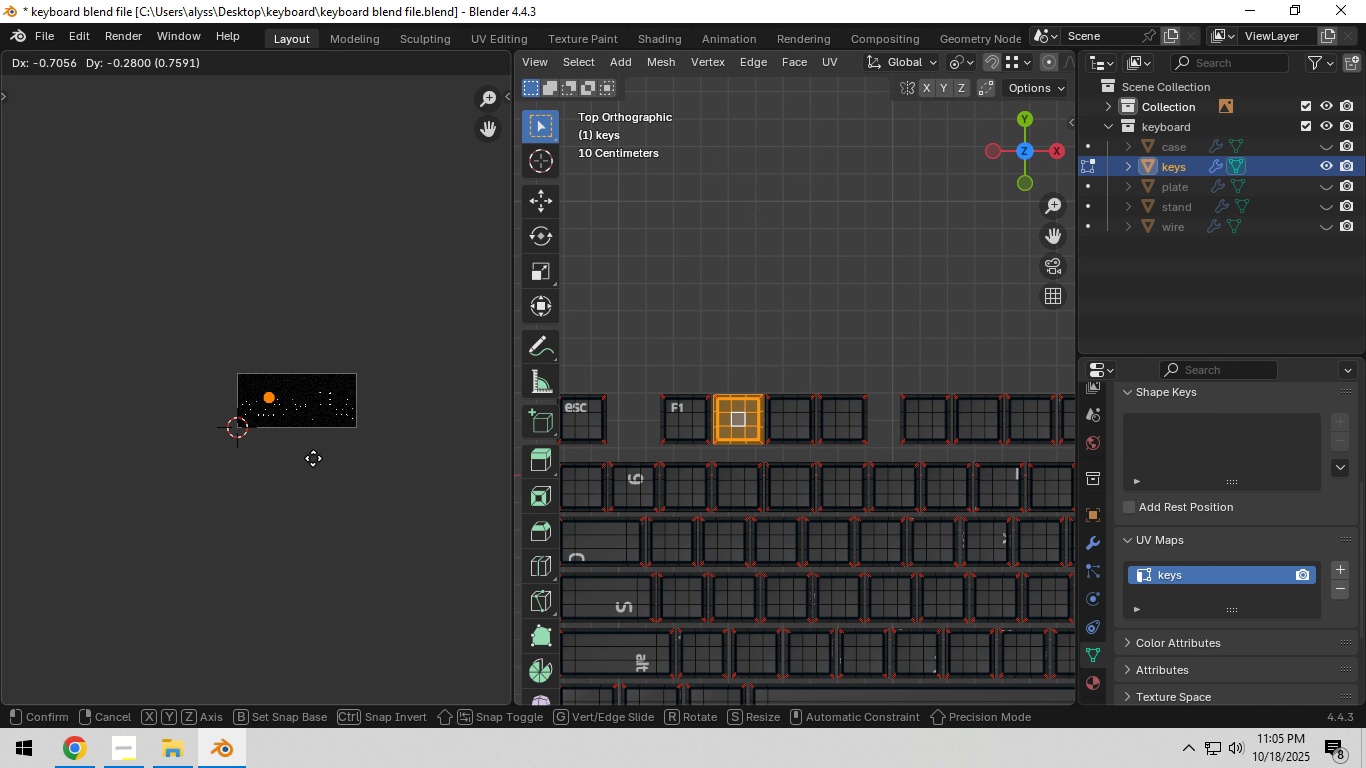 
scroll: coordinate [389, 443], scroll_direction: down, amount: 5.0
 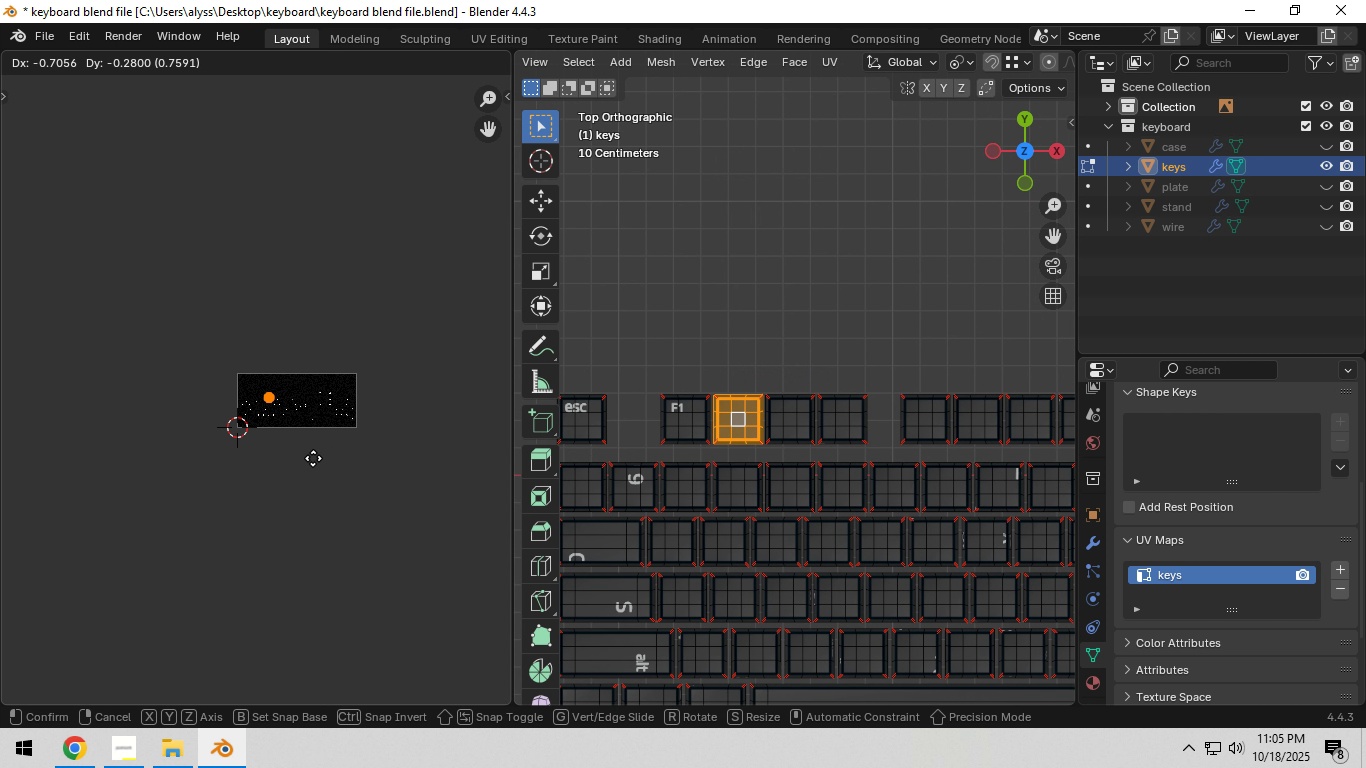 
left_click([313, 458])
 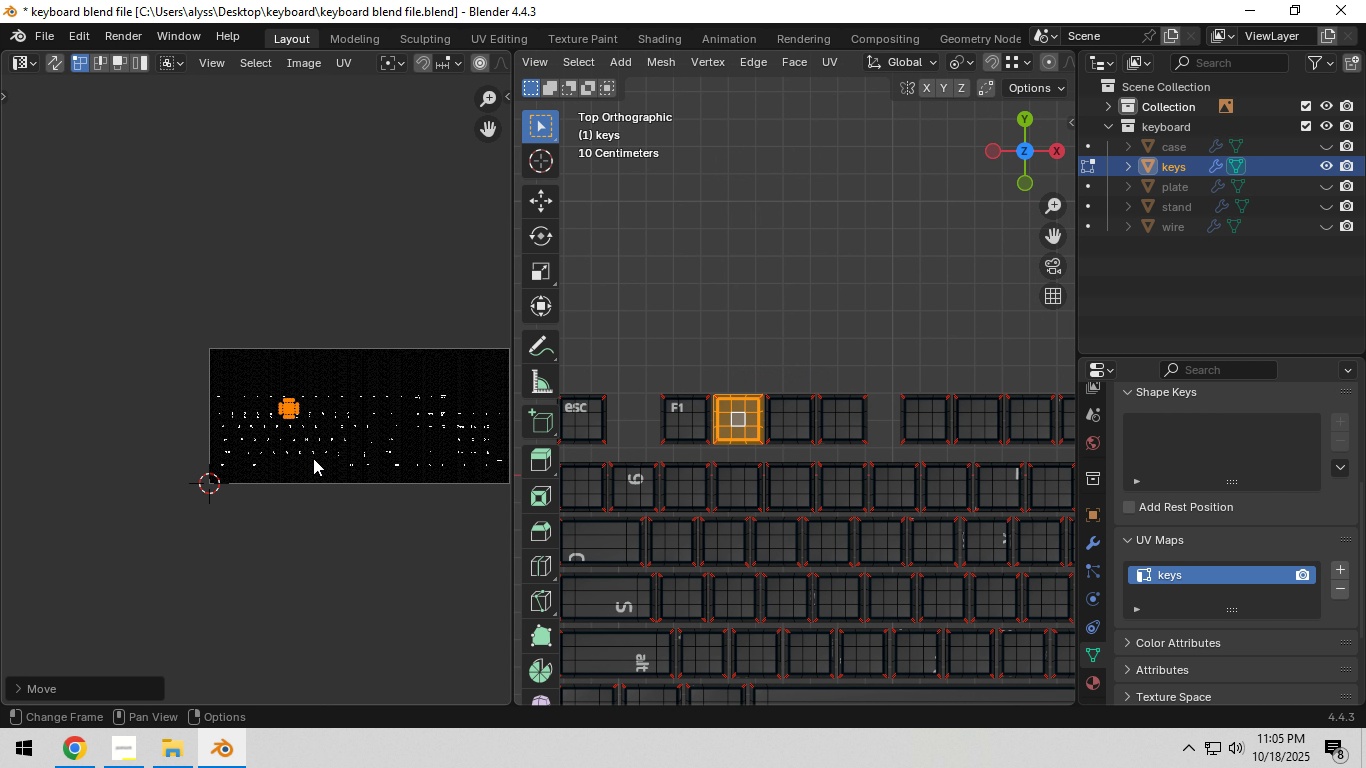 
scroll: coordinate [316, 459], scroll_direction: up, amount: 9.0
 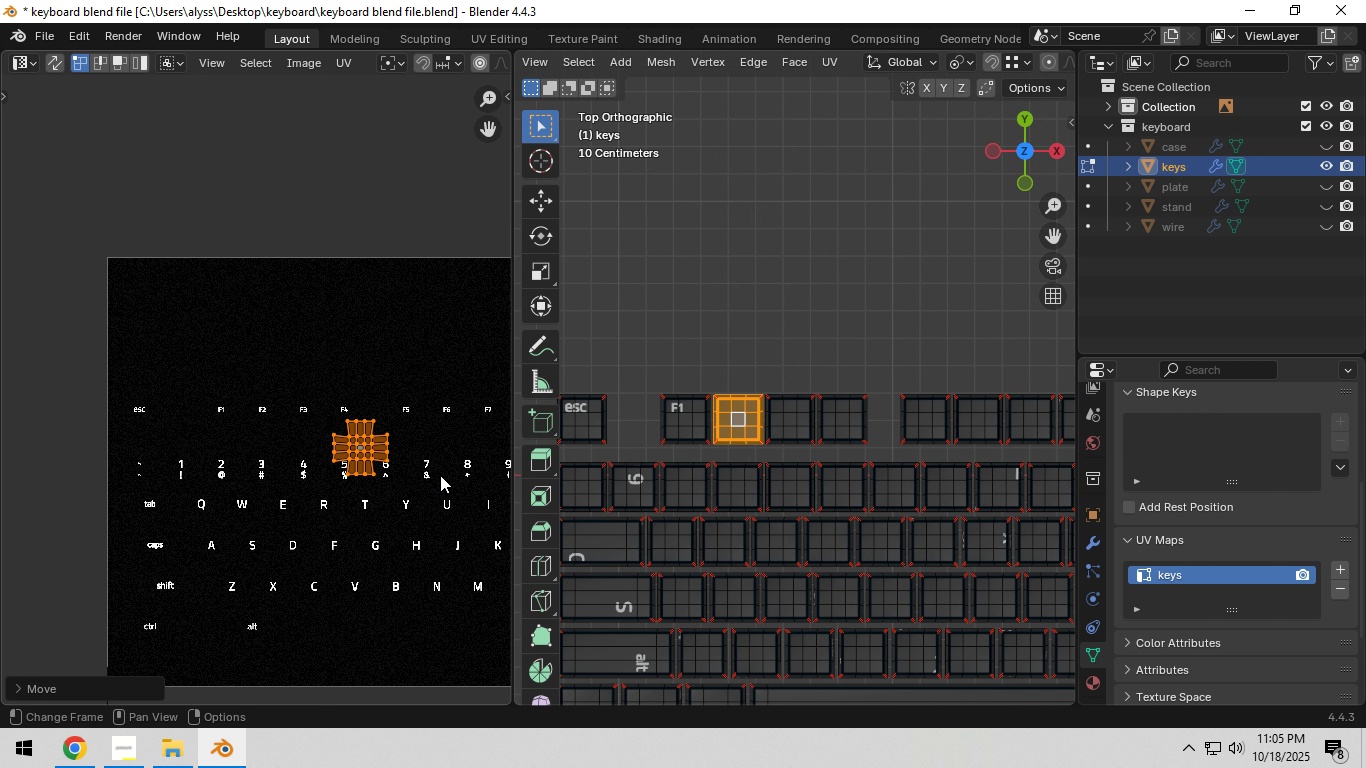 
key(G)
 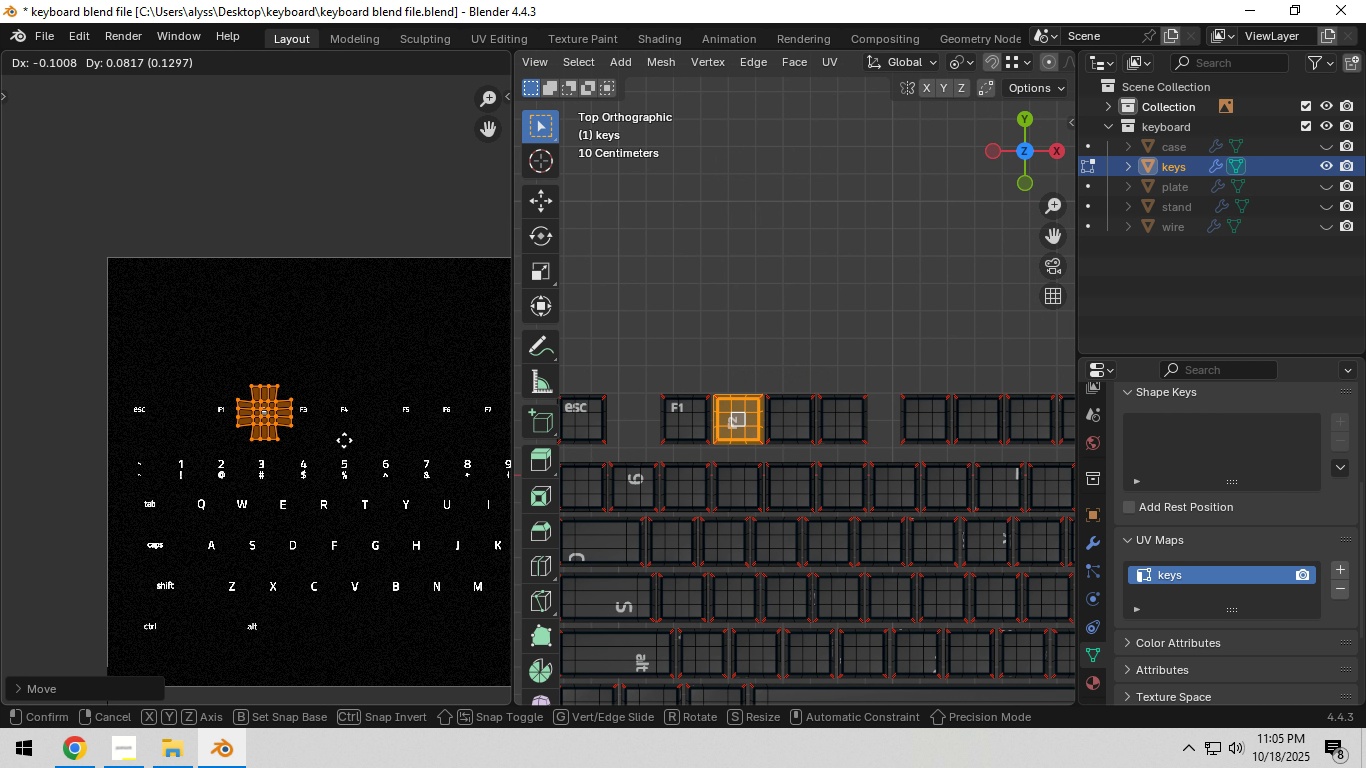 
left_click([344, 440])
 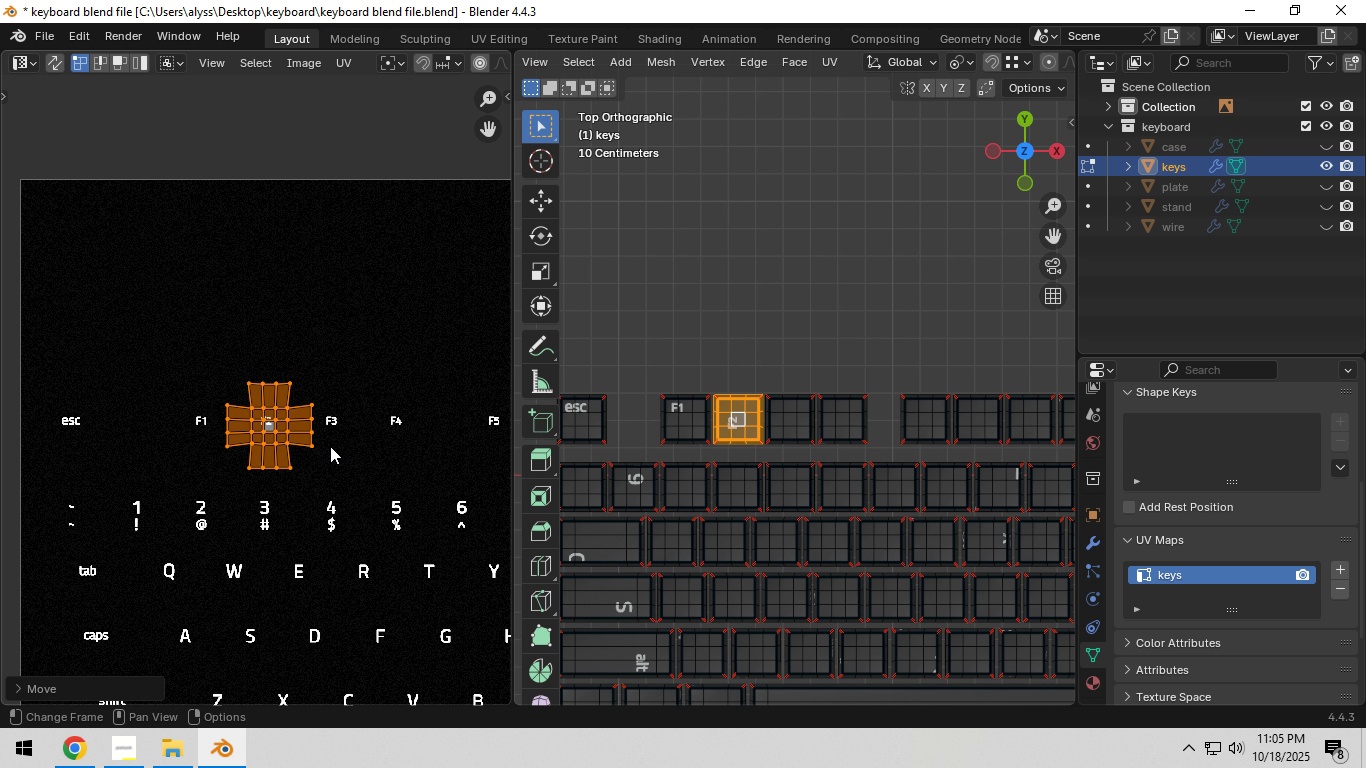 
scroll: coordinate [330, 447], scroll_direction: up, amount: 6.0
 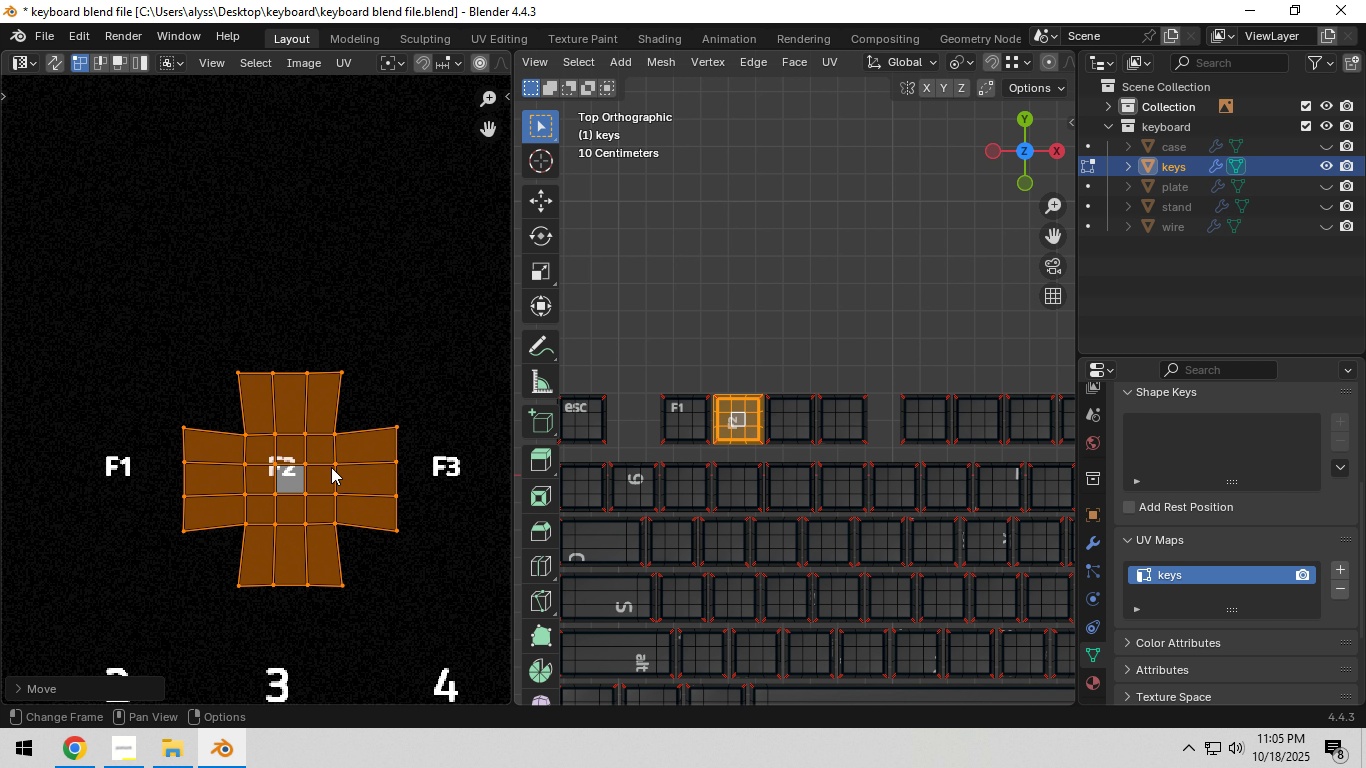 
key(Shift+ShiftLeft)
 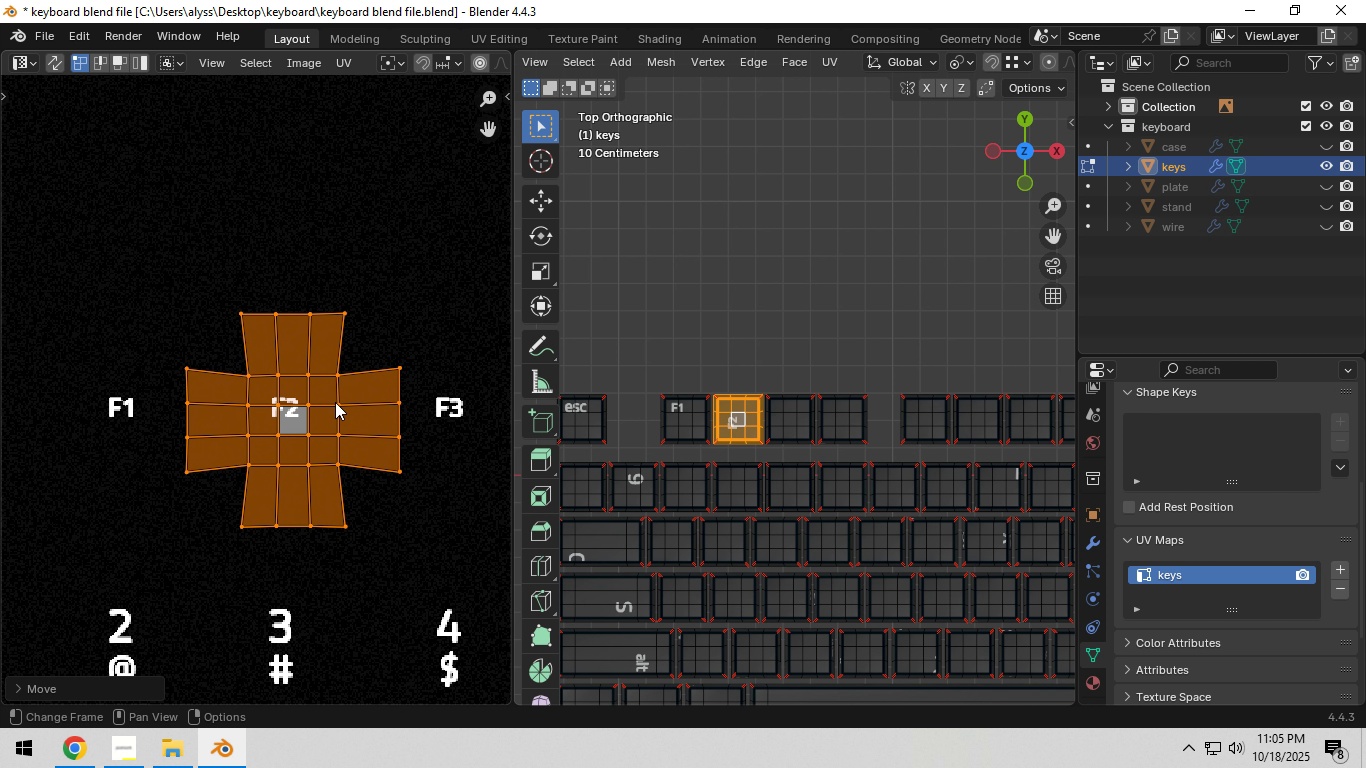 
scroll: coordinate [335, 404], scroll_direction: up, amount: 3.0
 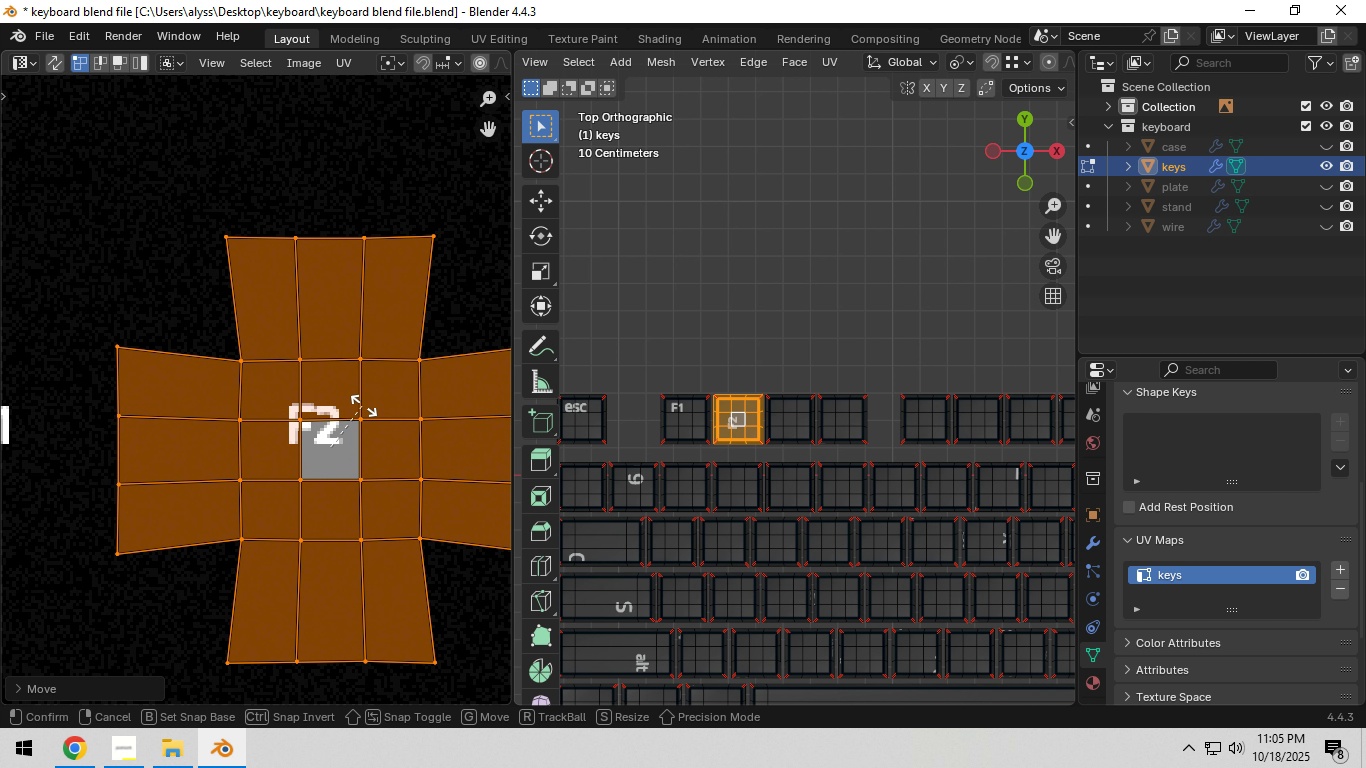 
key(R)
 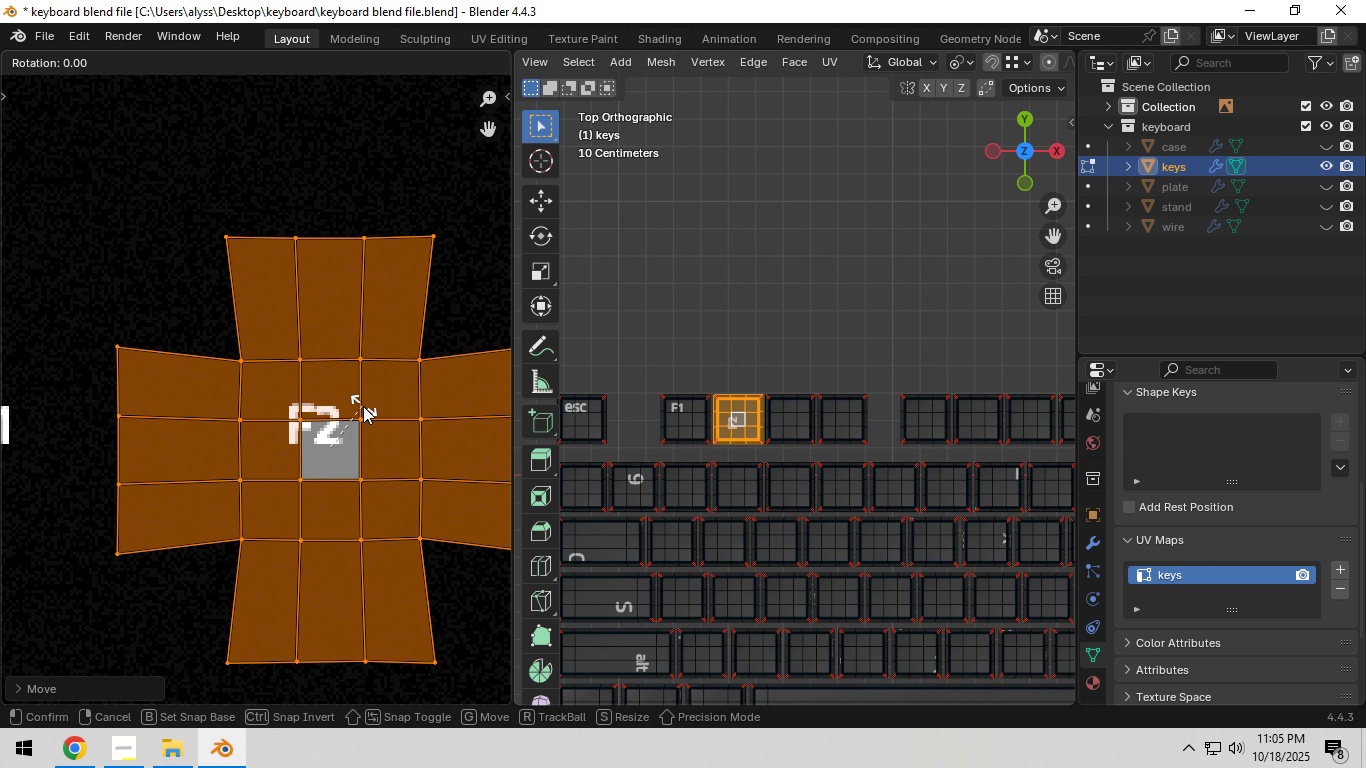 
key(NumpadSubtract)
 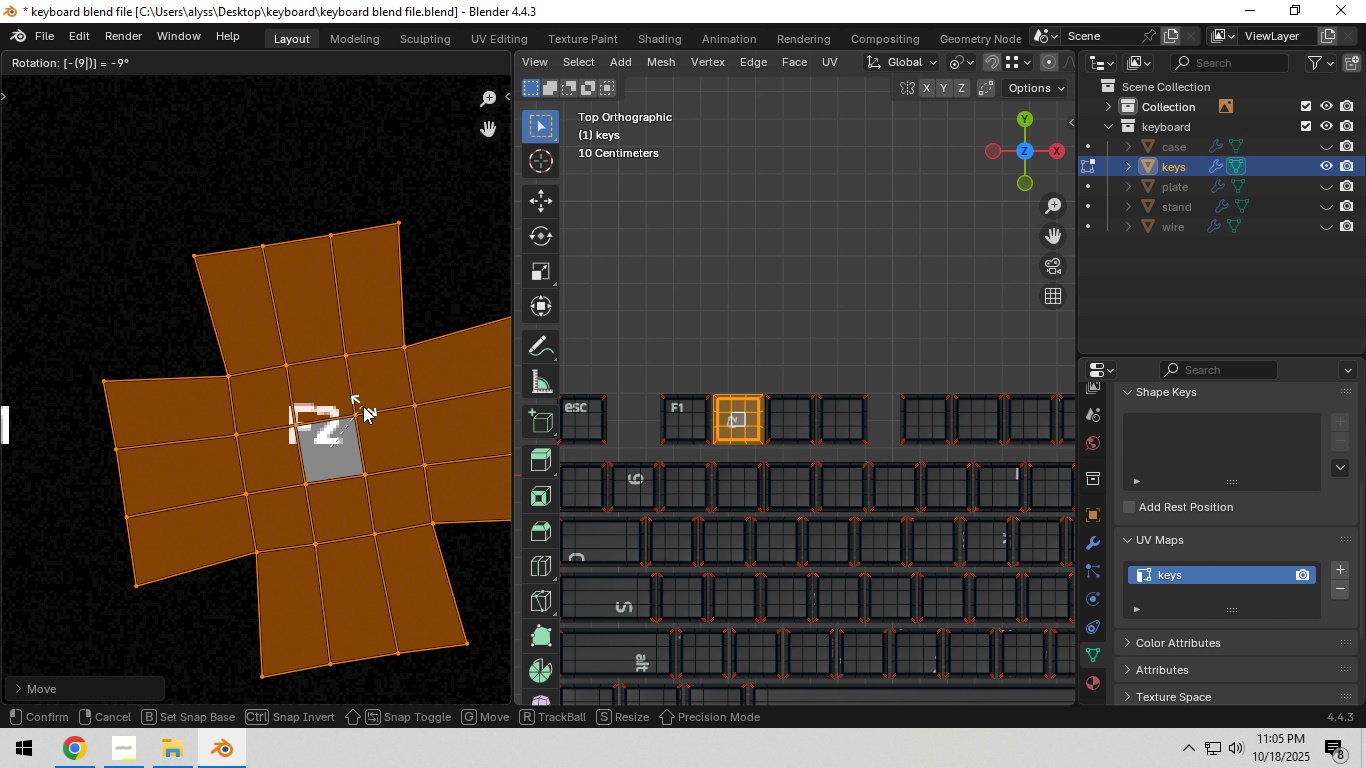 
key(Numpad9)
 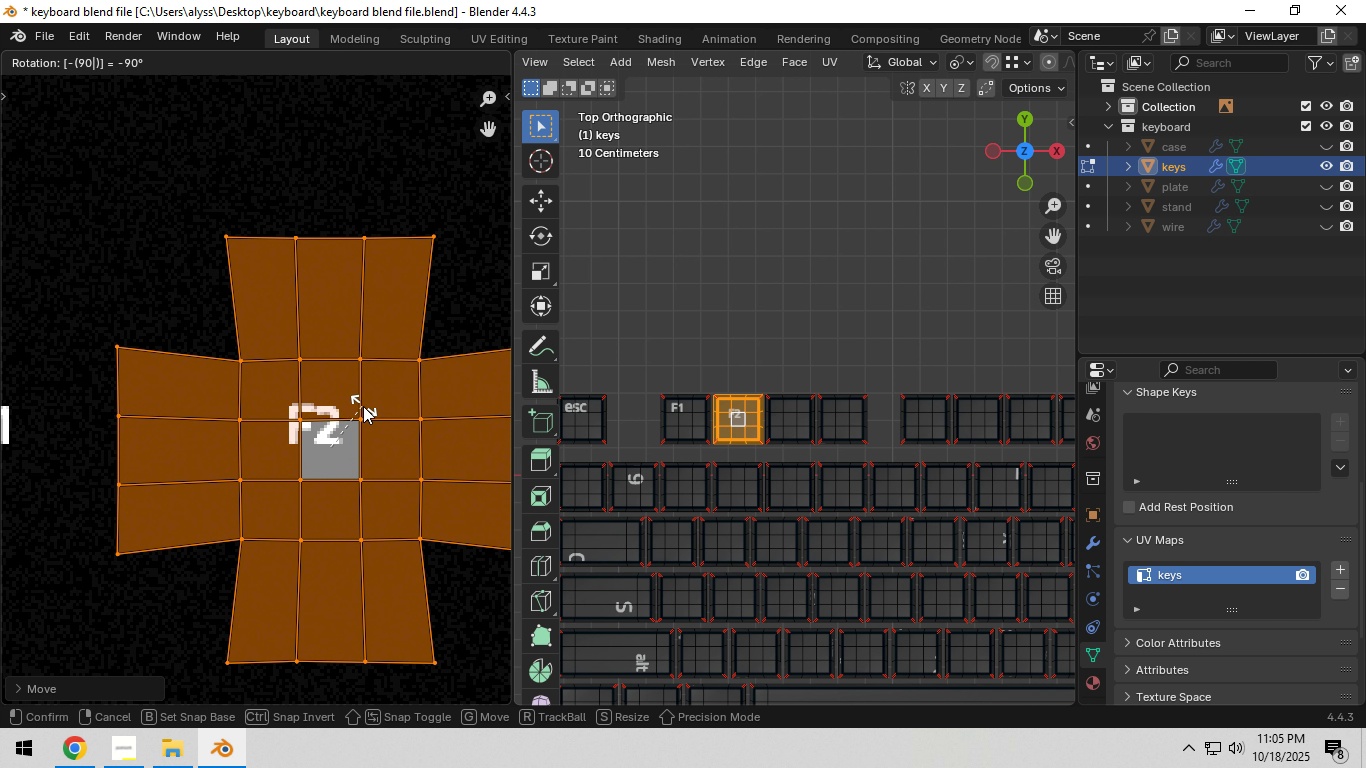 
key(Numpad0)
 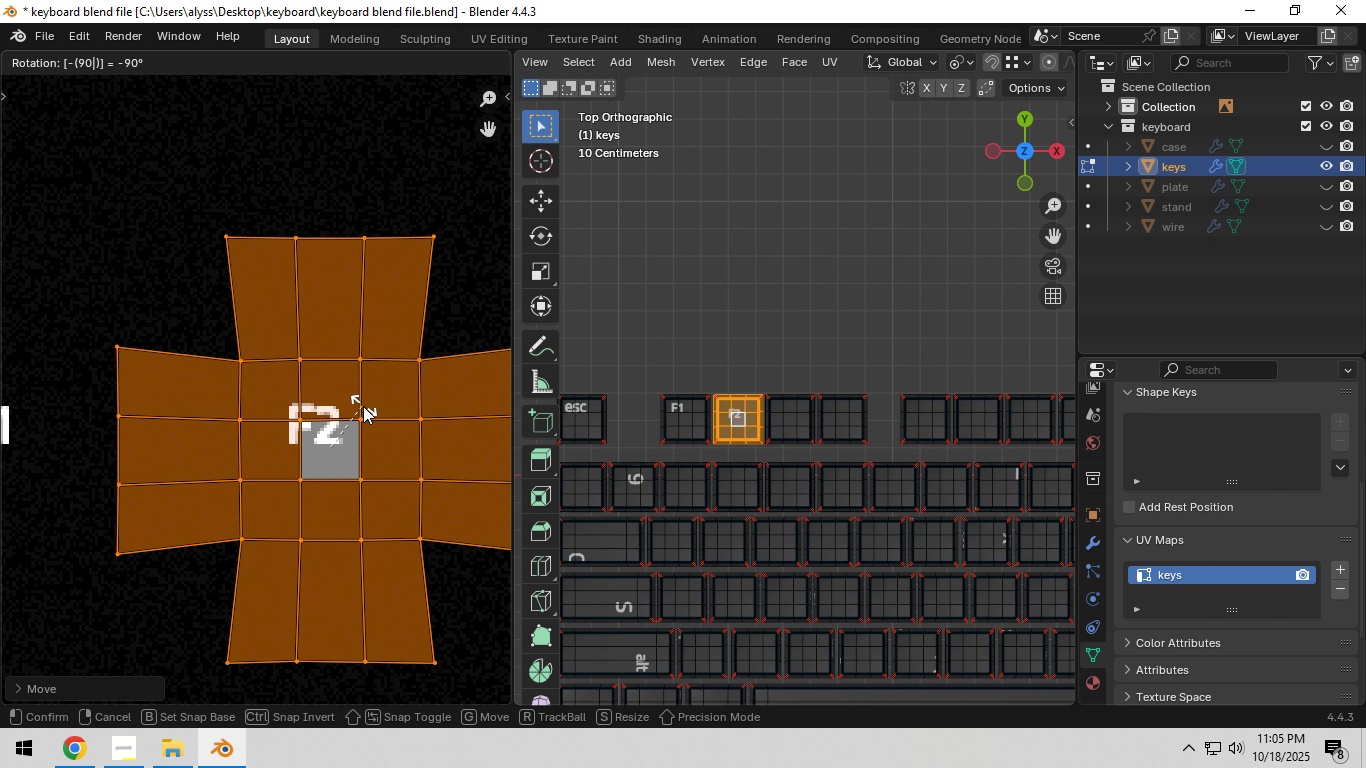 
key(NumpadEnter)
 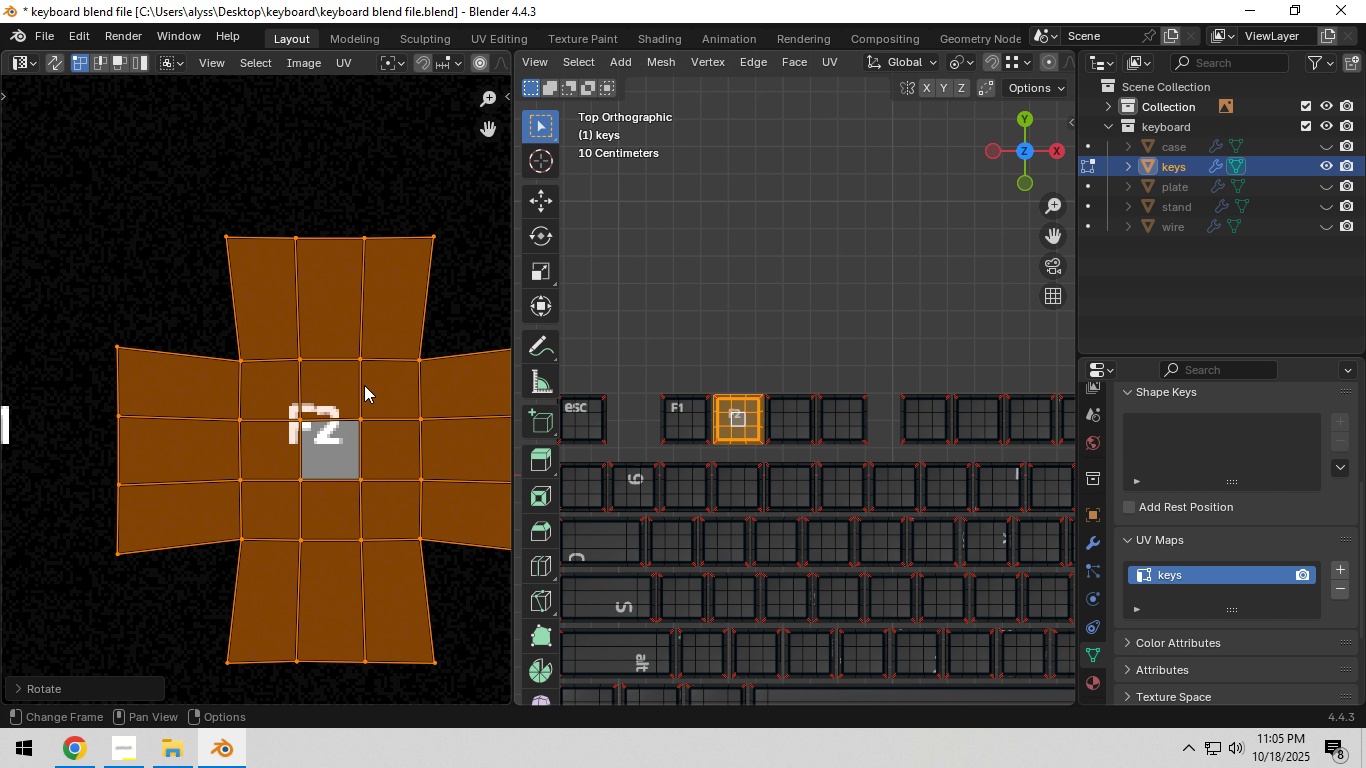 
scroll: coordinate [361, 390], scroll_direction: up, amount: 2.0
 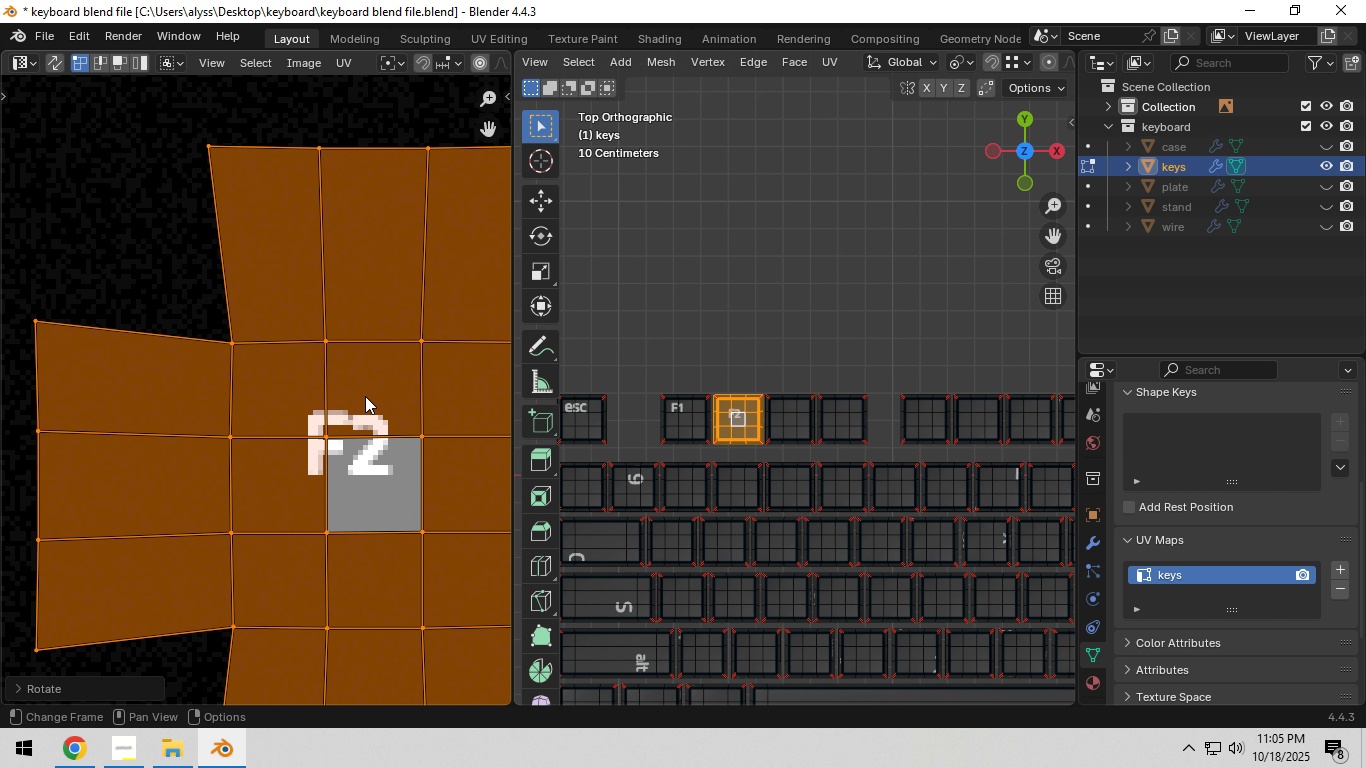 
key(G)
 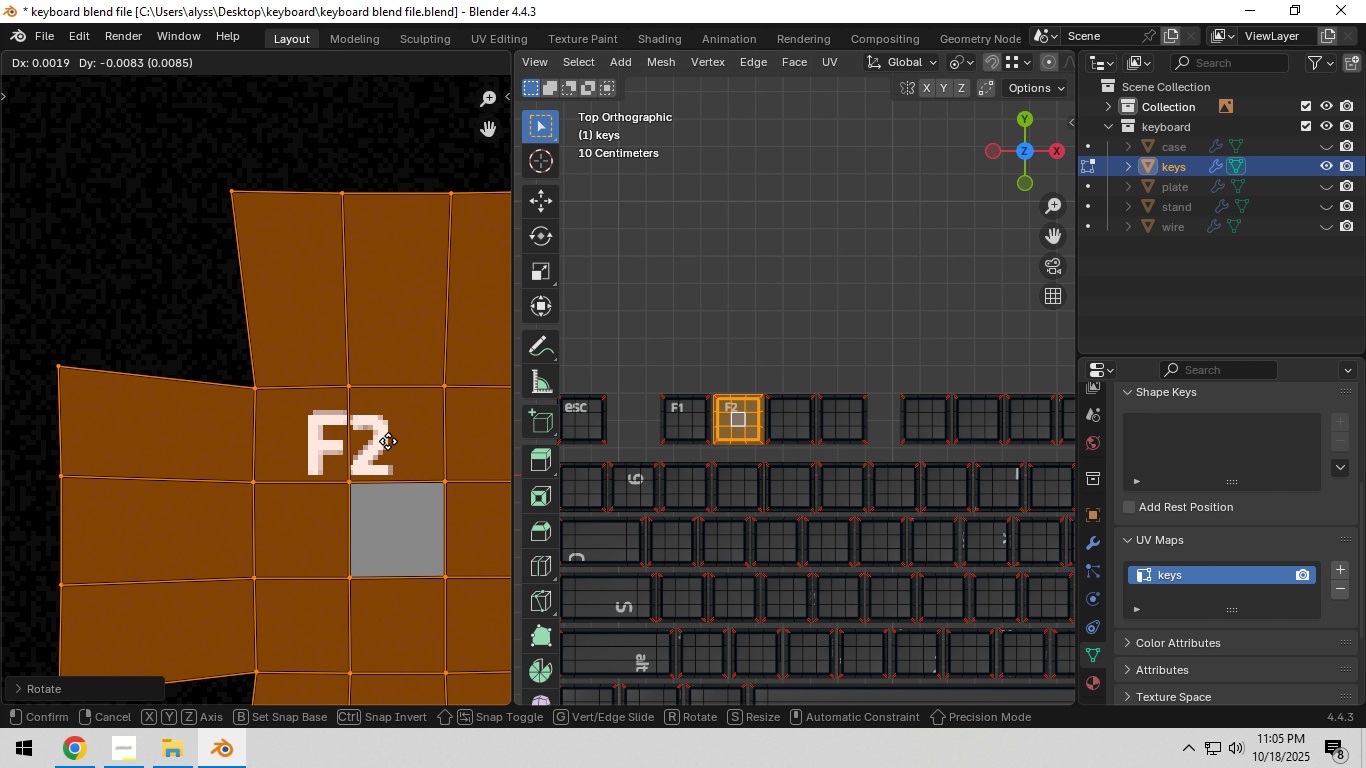 
hold_key(key=ShiftLeft, duration=1.5)
 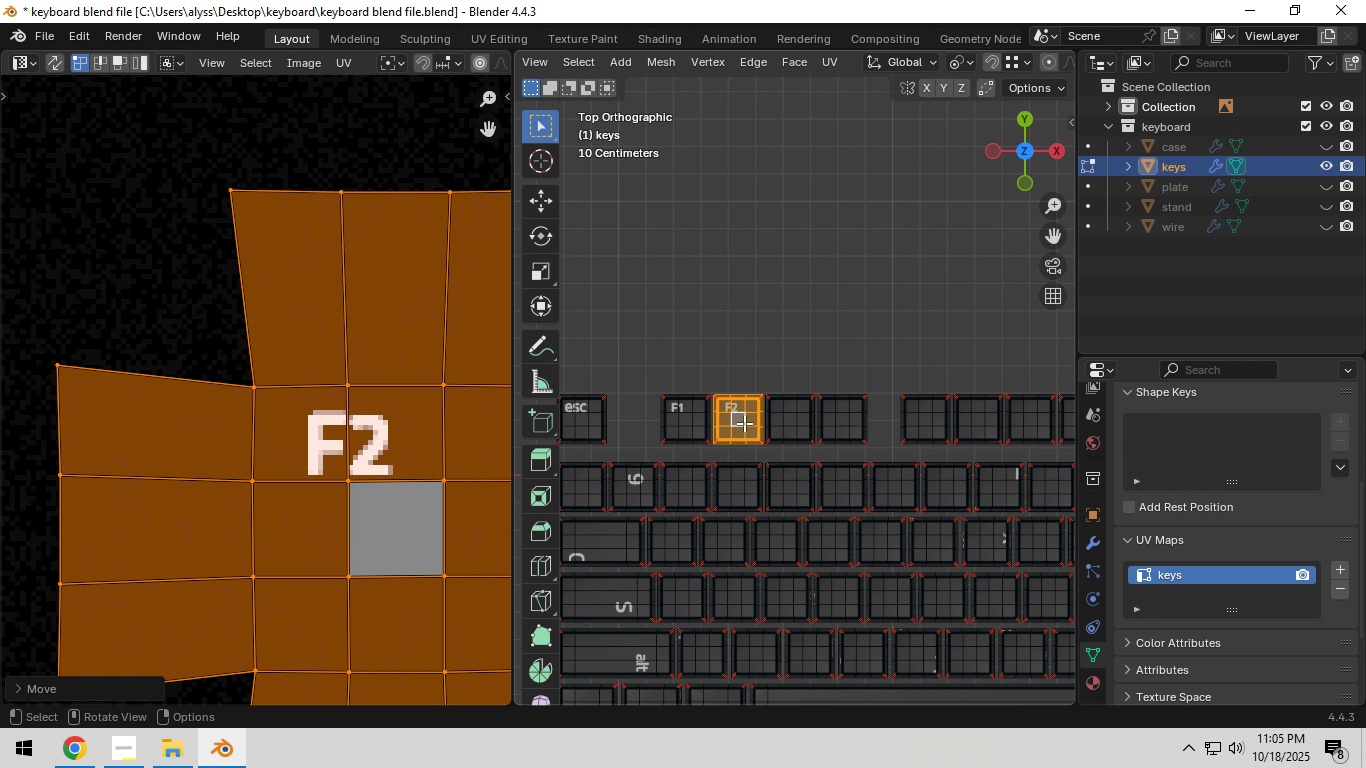 
hold_key(key=ShiftLeft, duration=0.46)
left_click([387, 438])
 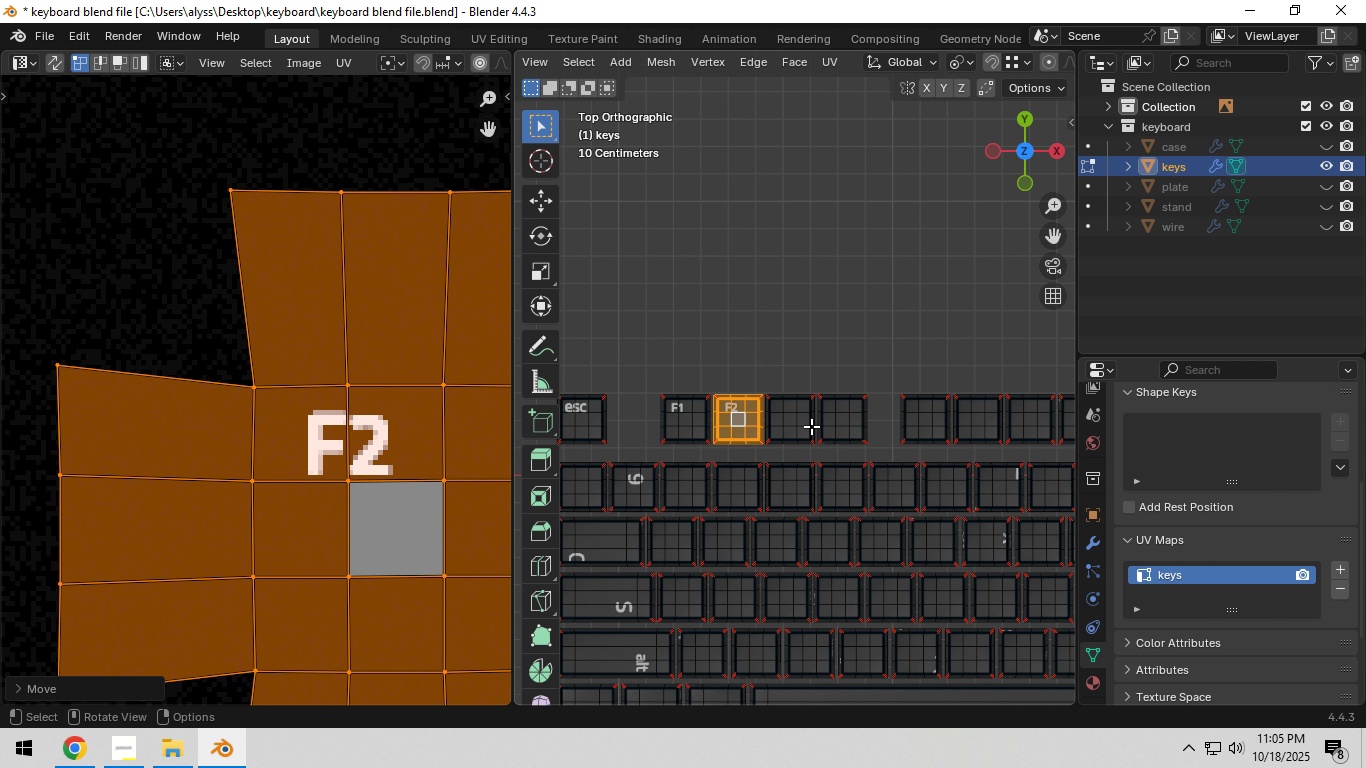 
scroll: coordinate [811, 427], scroll_direction: up, amount: 3.0
 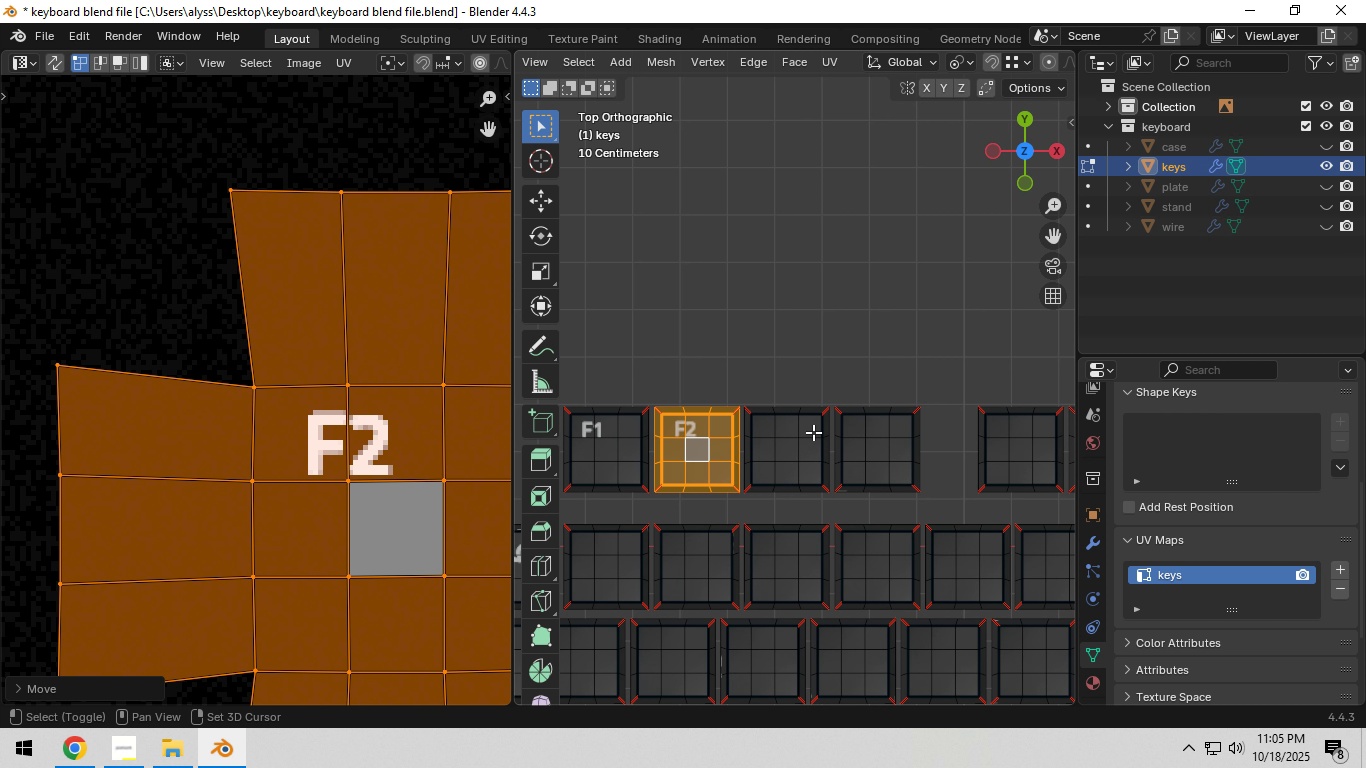 
hold_key(key=ShiftLeft, duration=0.56)
 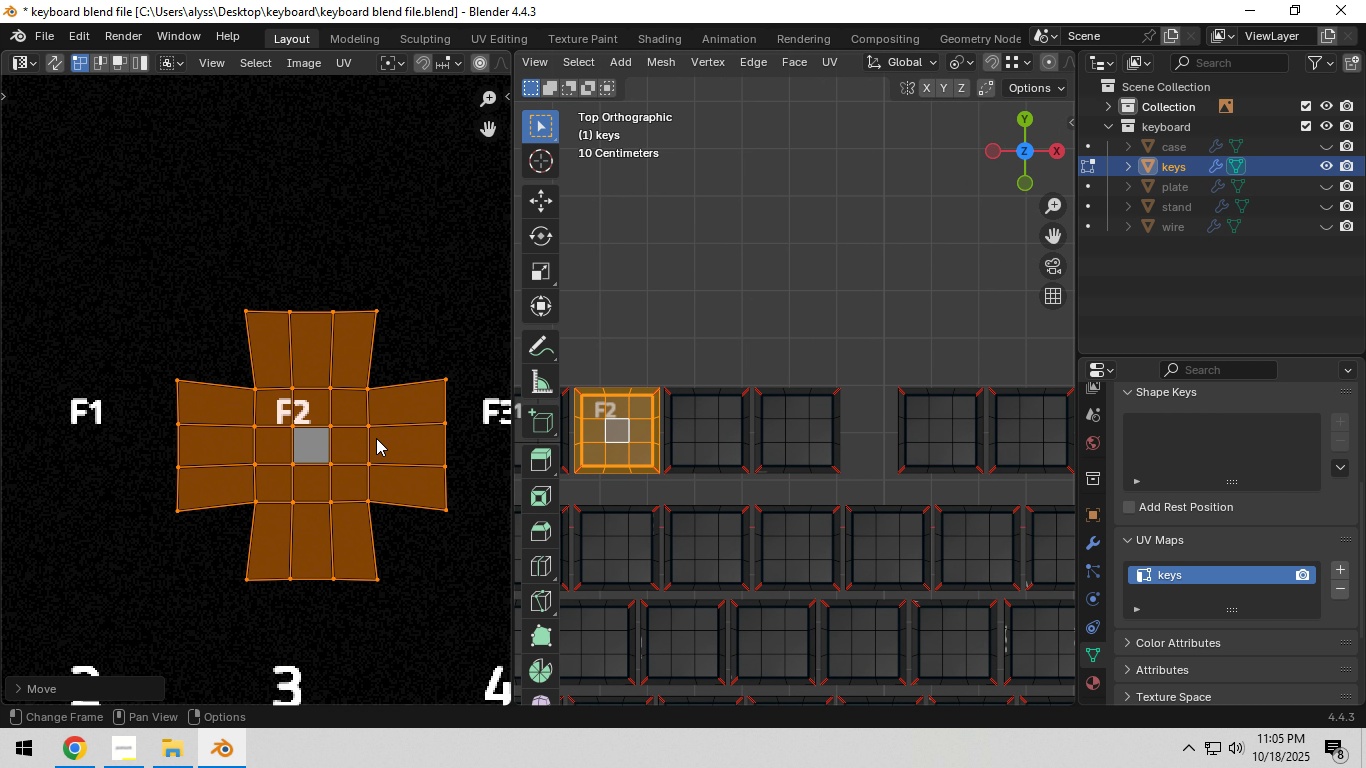 
scroll: coordinate [376, 438], scroll_direction: down, amount: 6.0
 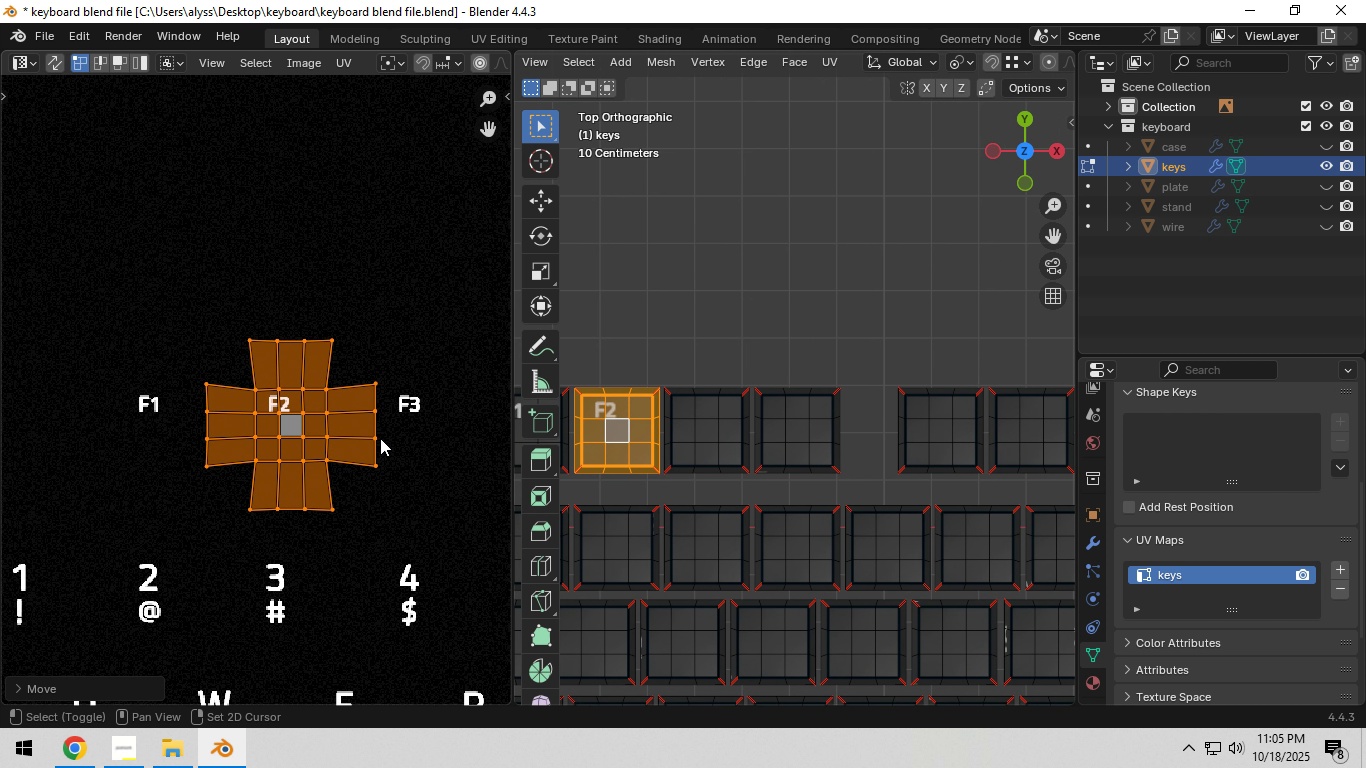 
hold_key(key=ShiftLeft, duration=0.62)
 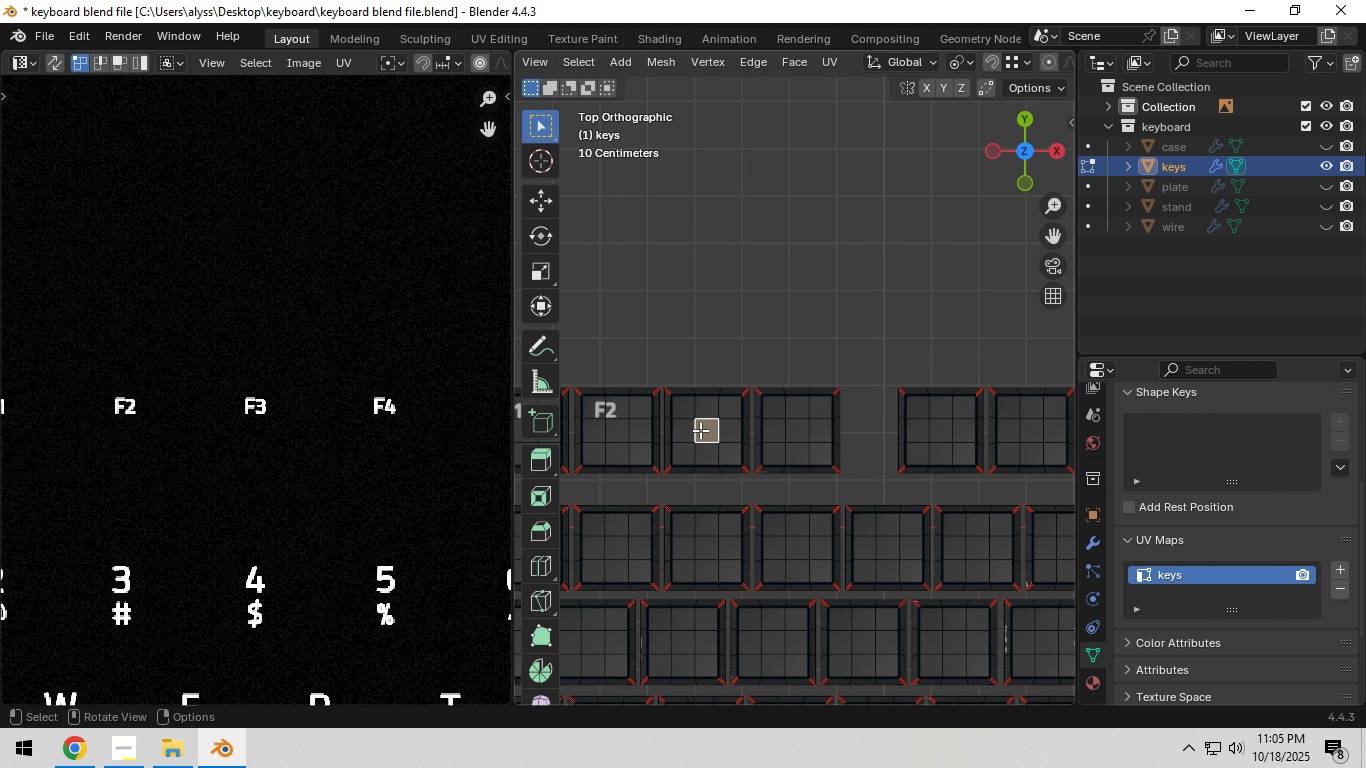 
left_click([704, 430])
 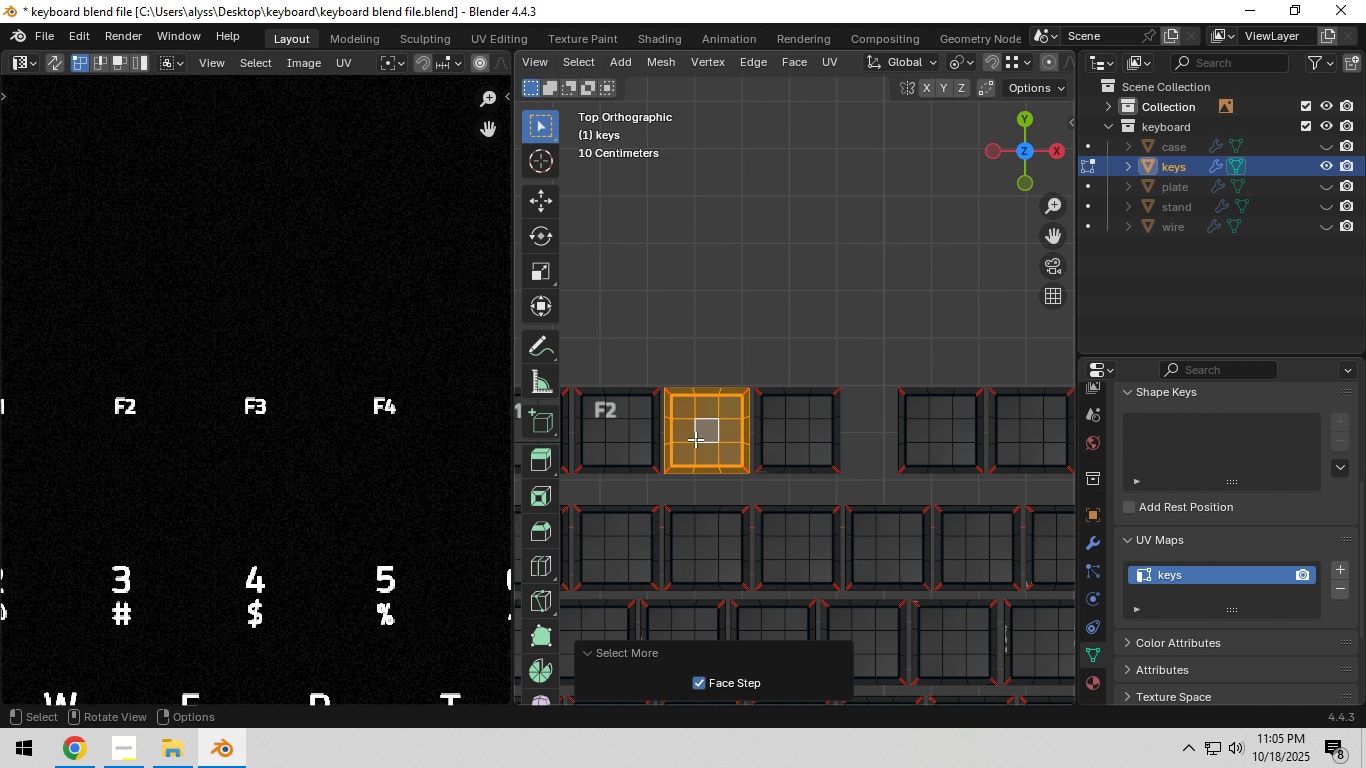 
triple_click([695, 440])
 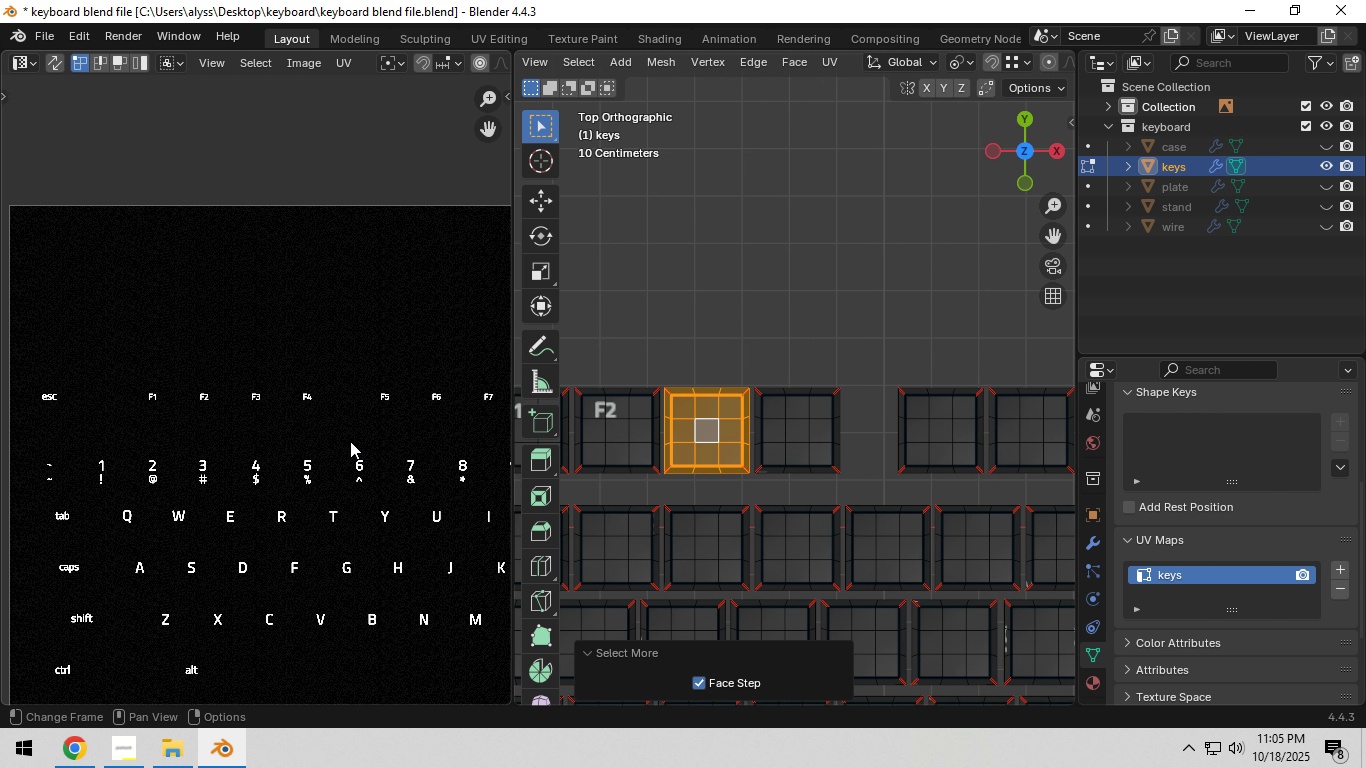 
scroll: coordinate [350, 441], scroll_direction: down, amount: 12.0
 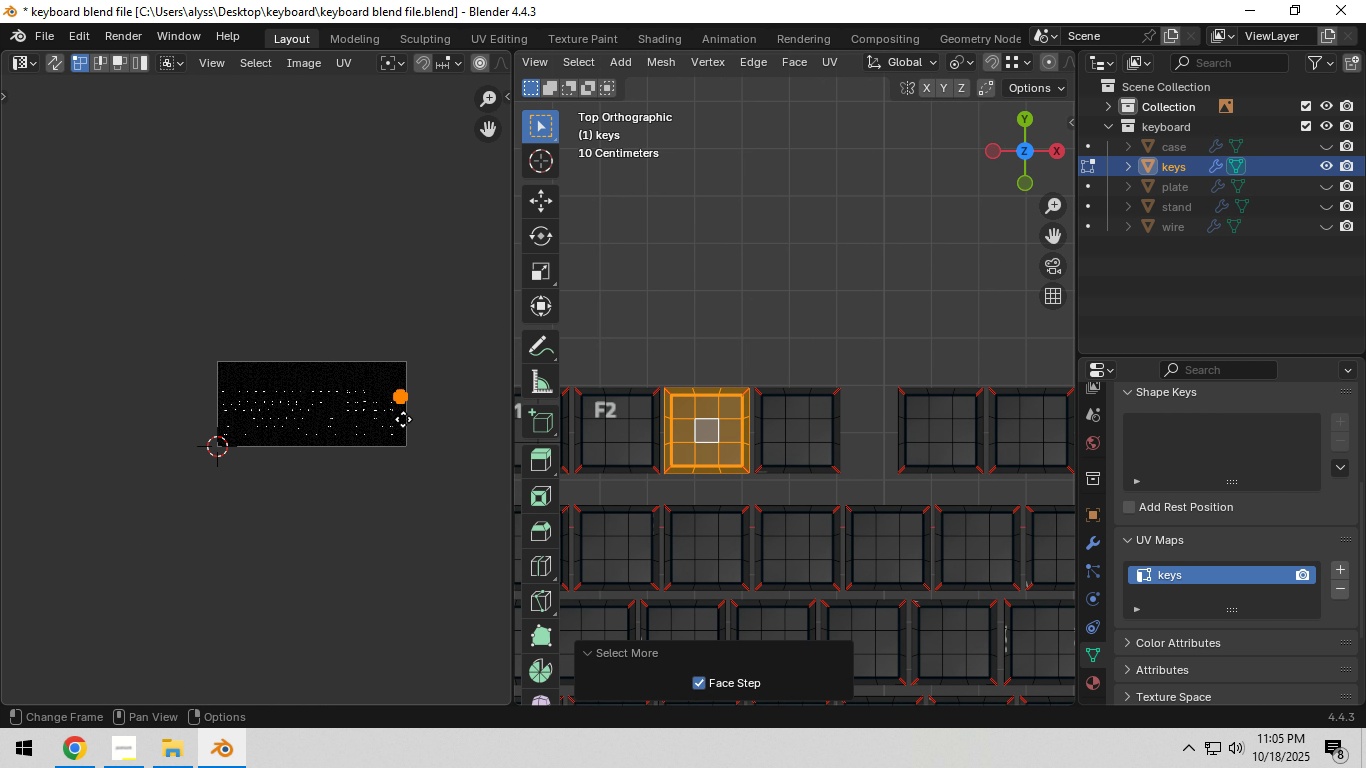 
key(G)
 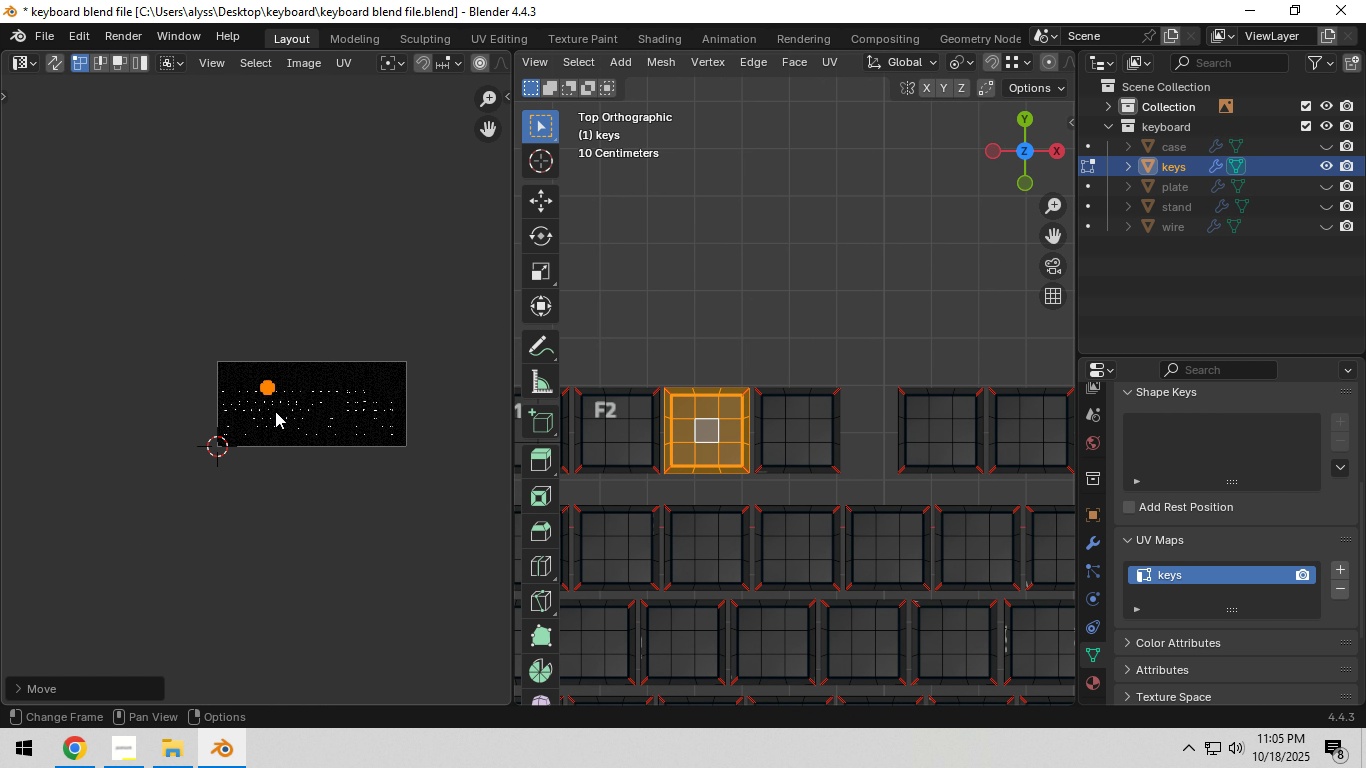 
left_click([275, 411])
 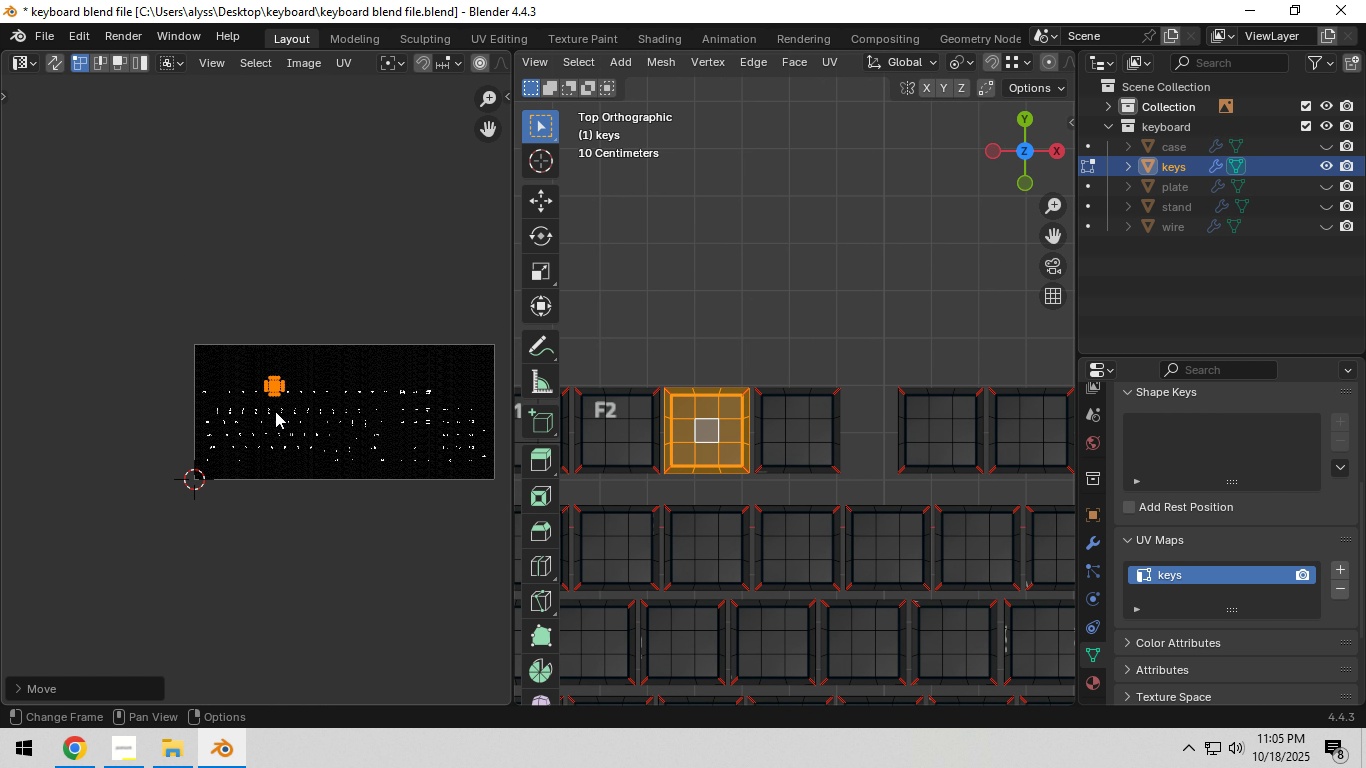 
scroll: coordinate [279, 416], scroll_direction: up, amount: 9.0
 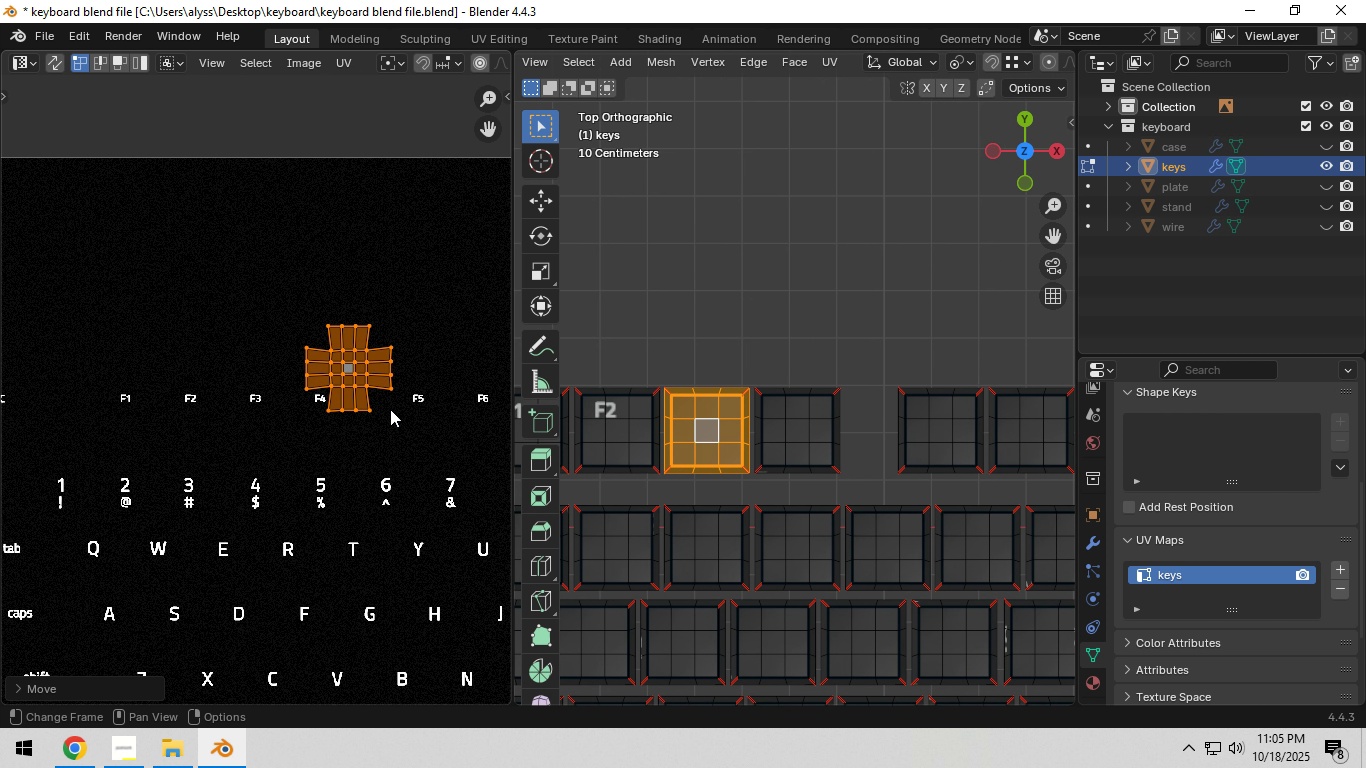 
key(G)
 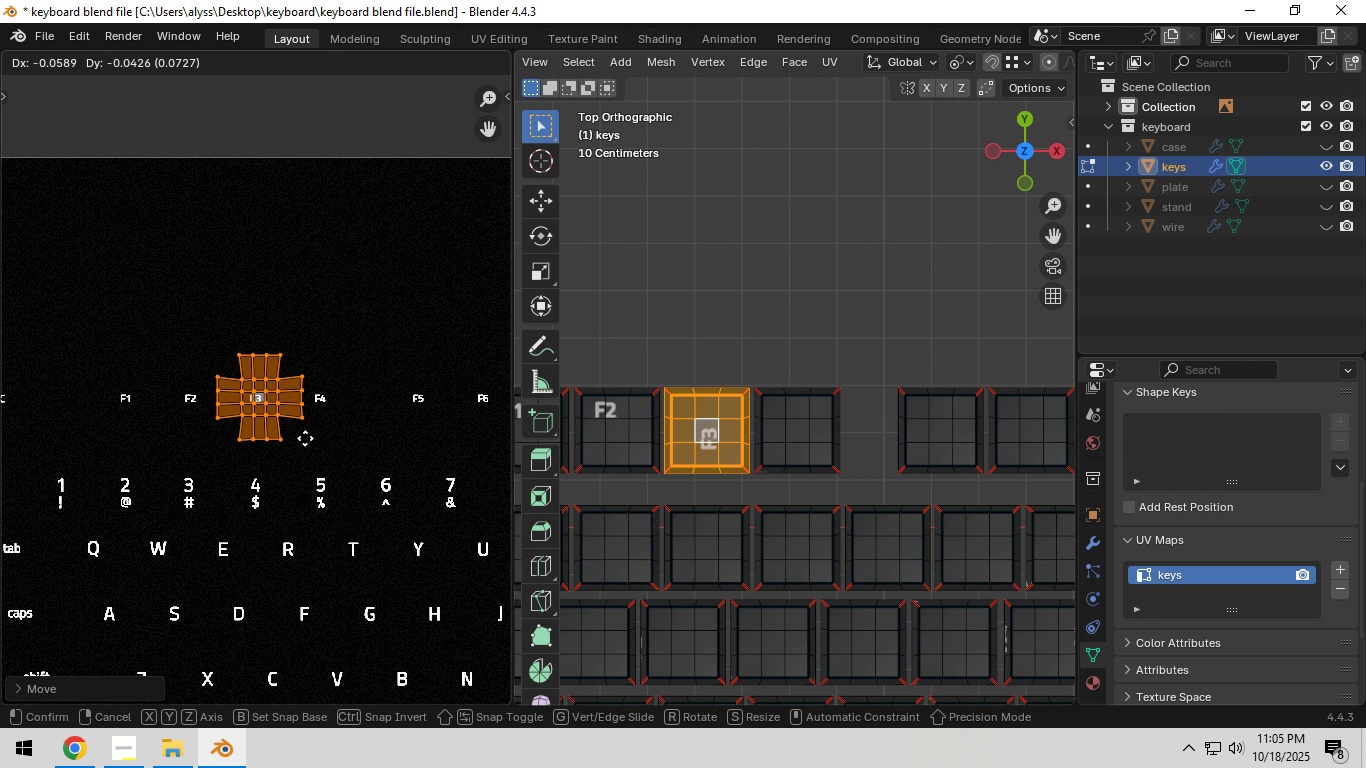 
left_click([305, 438])
 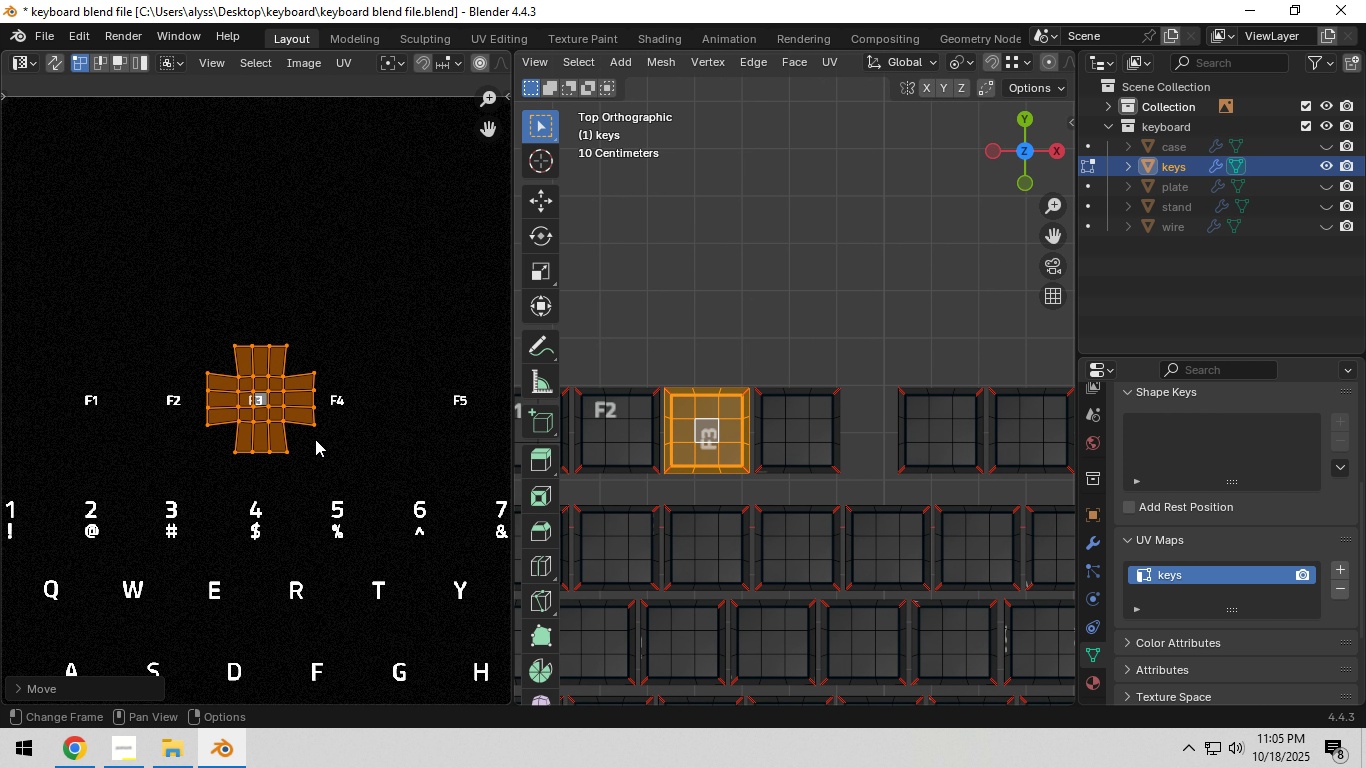 
scroll: coordinate [316, 439], scroll_direction: up, amount: 4.0
 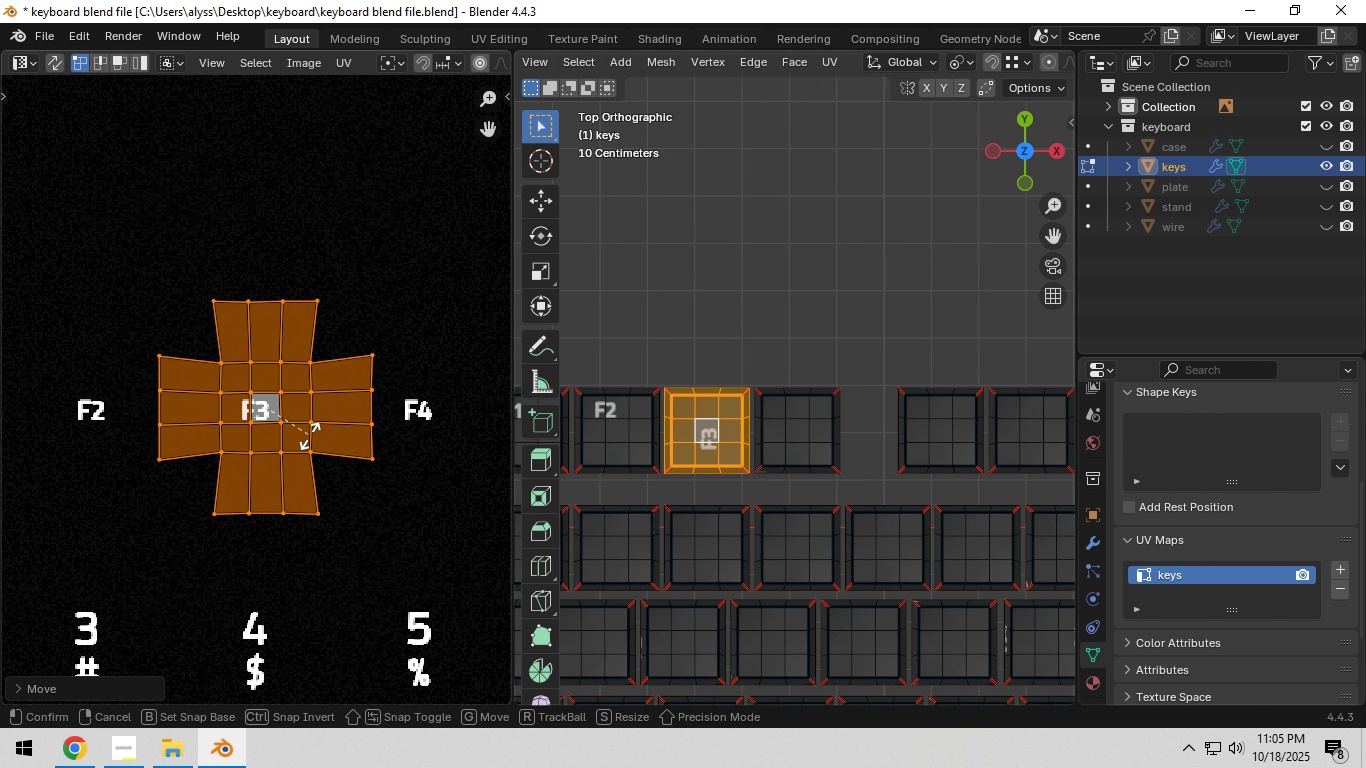 
key(R)
 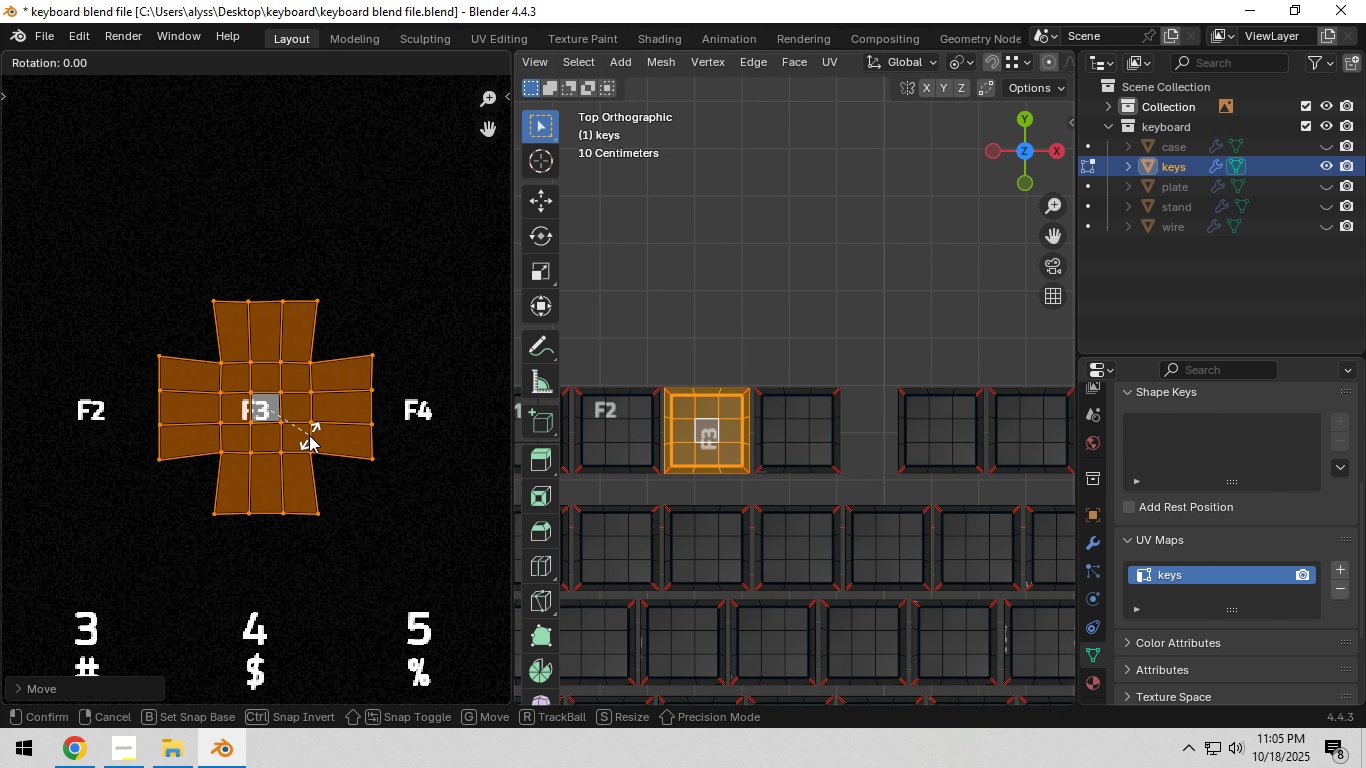 
key(NumpadSubtract)
 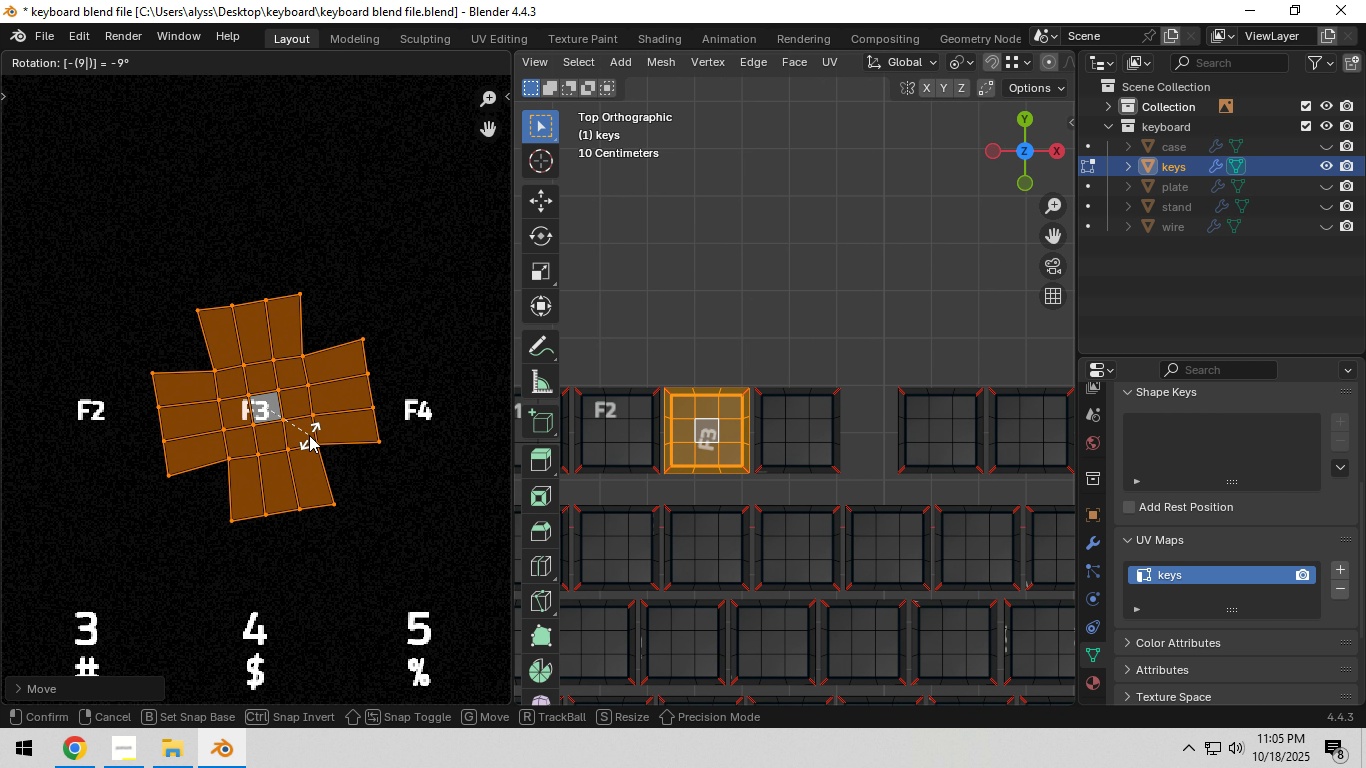 
key(Numpad9)
 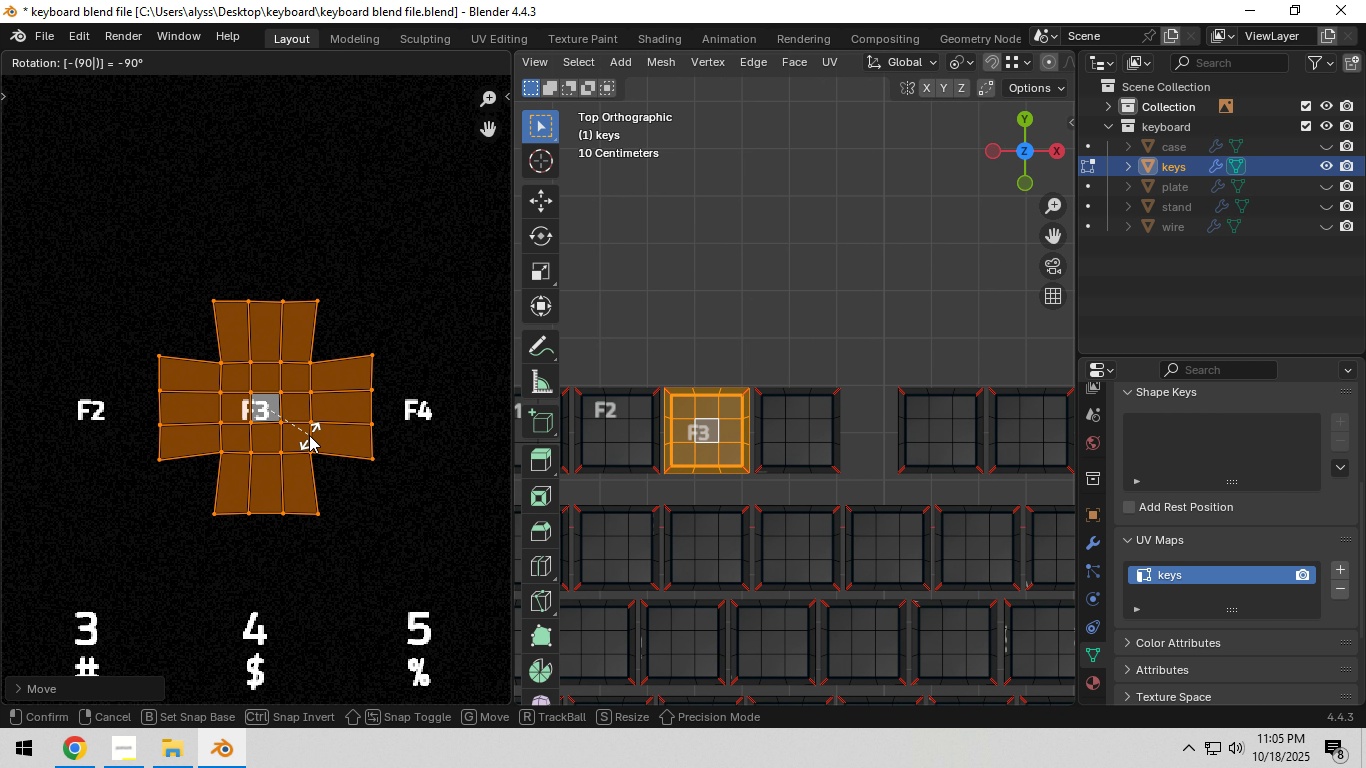 
key(Numpad0)
 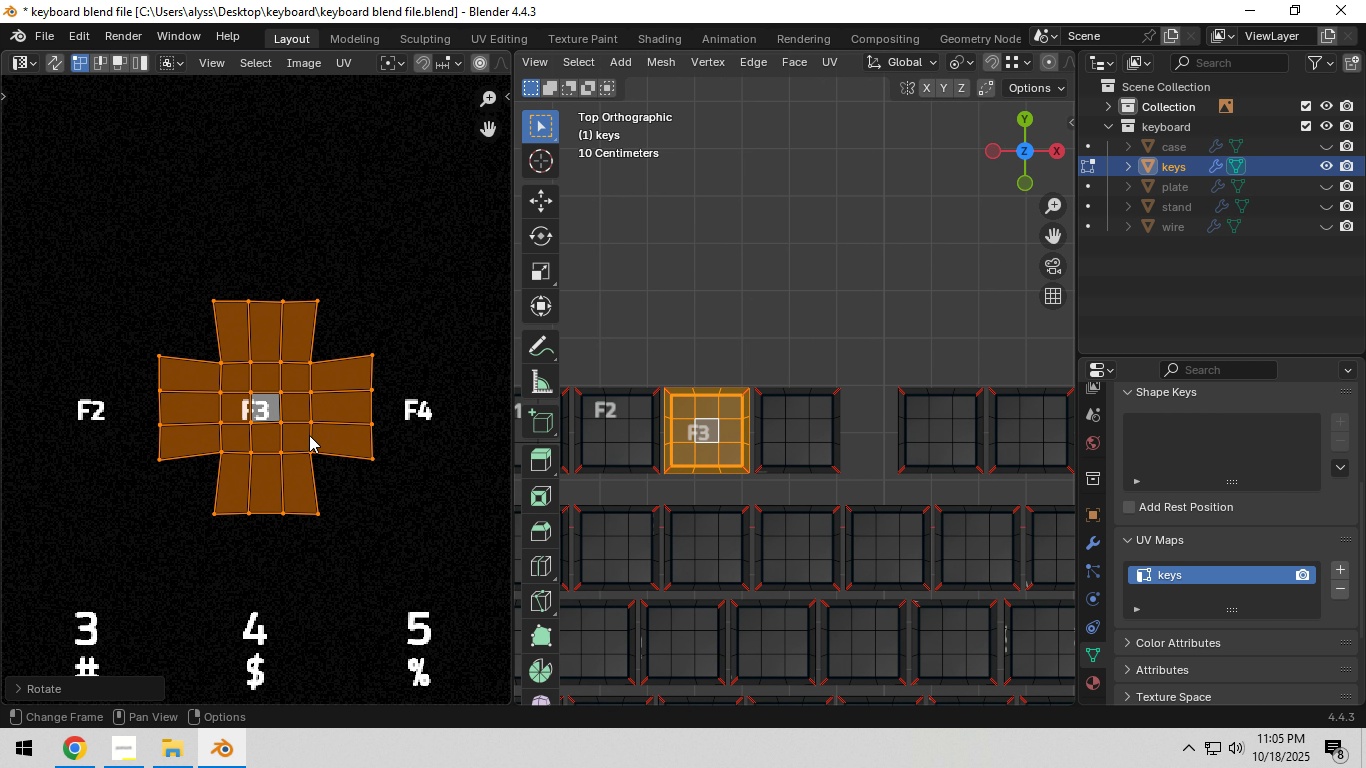 
key(NumpadEnter)
 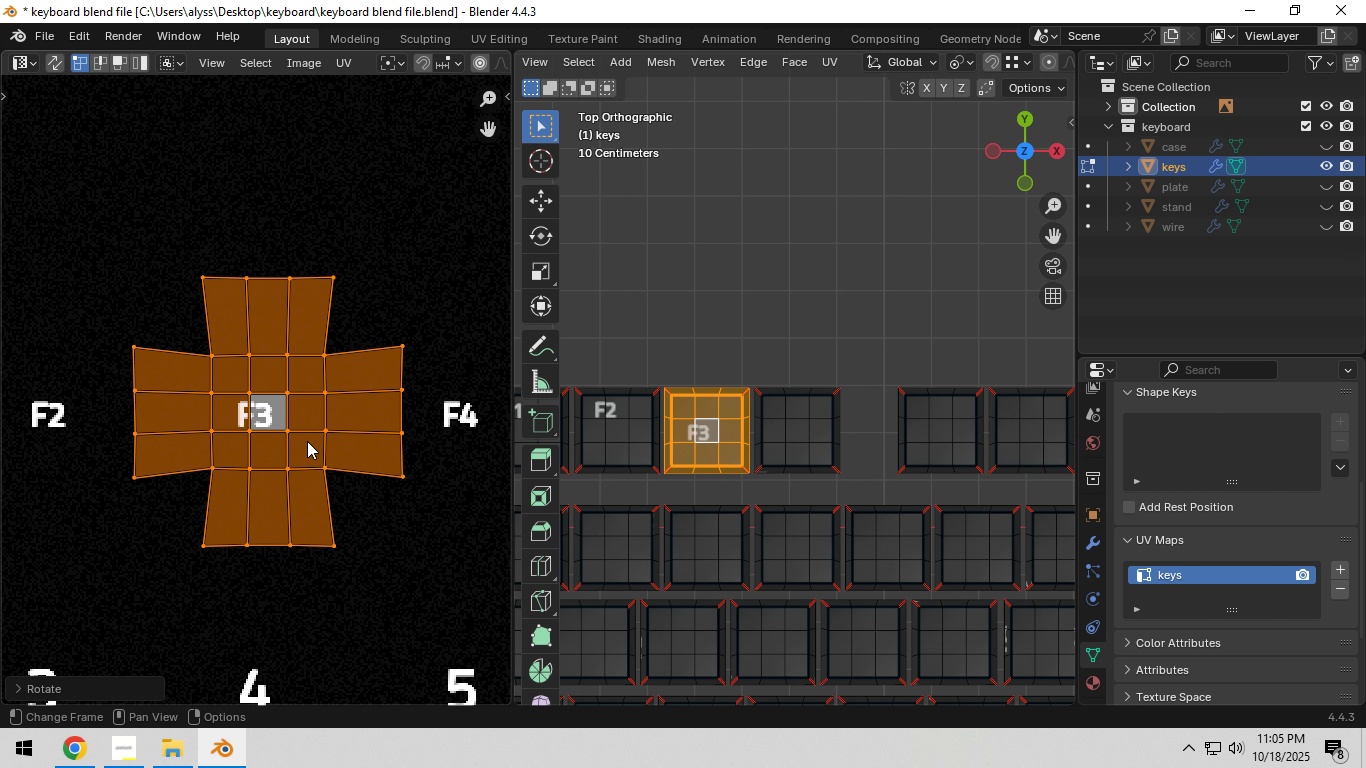 
scroll: coordinate [290, 453], scroll_direction: up, amount: 4.0
 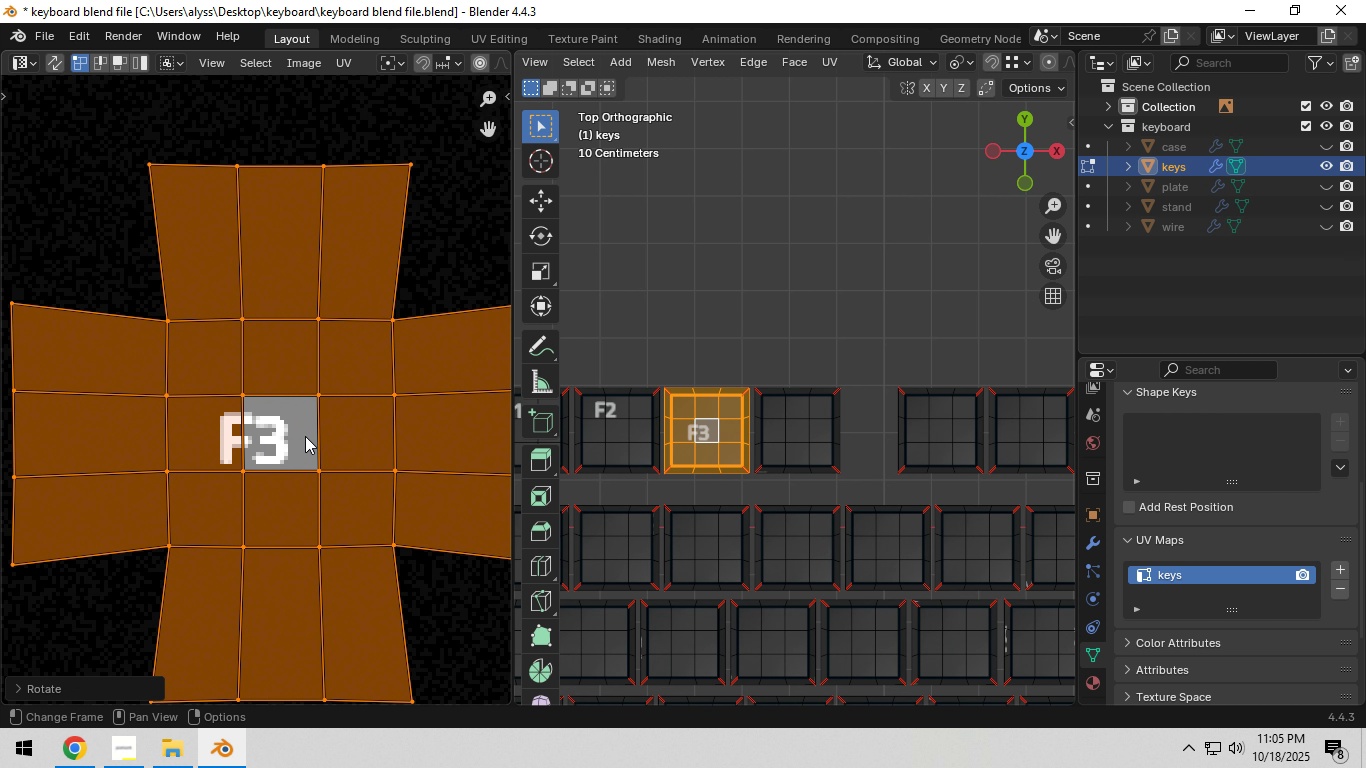 
key(G)
 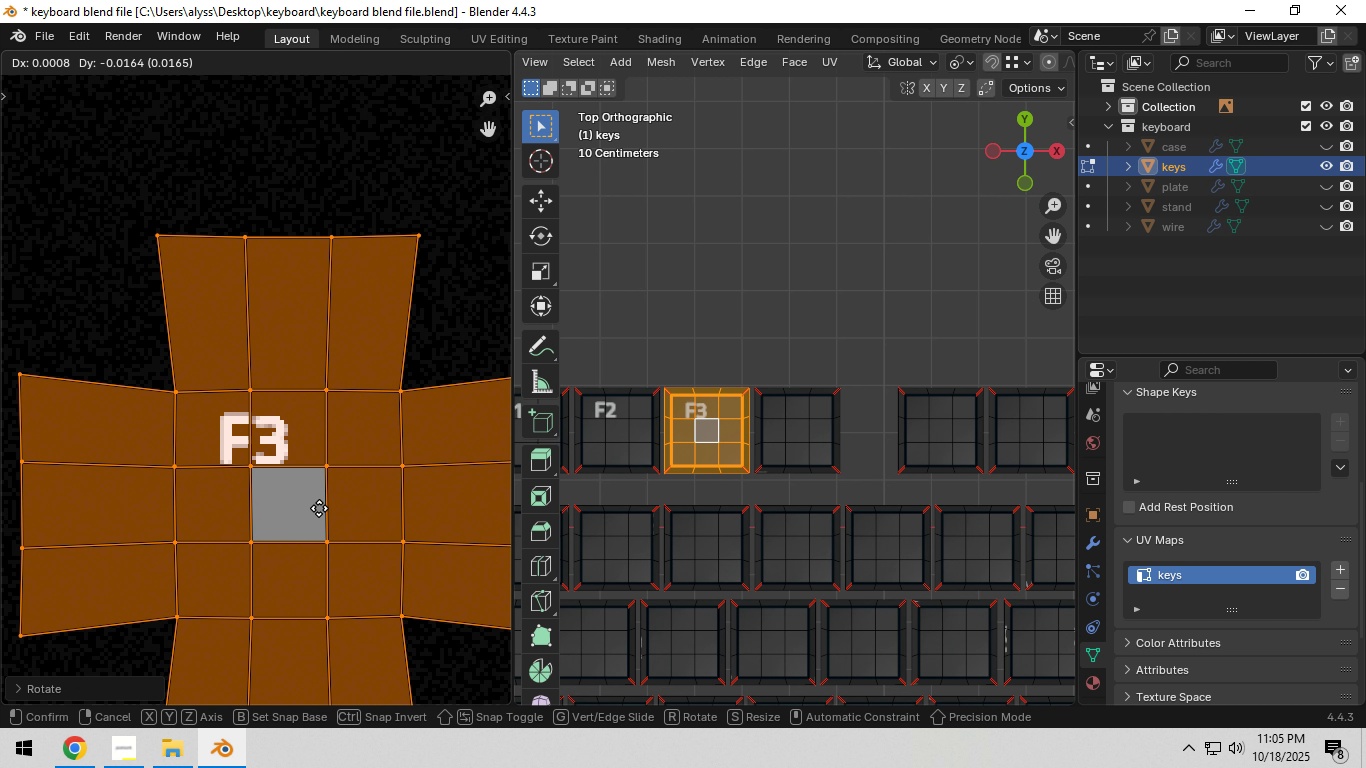 
hold_key(key=ShiftLeft, duration=1.53)
 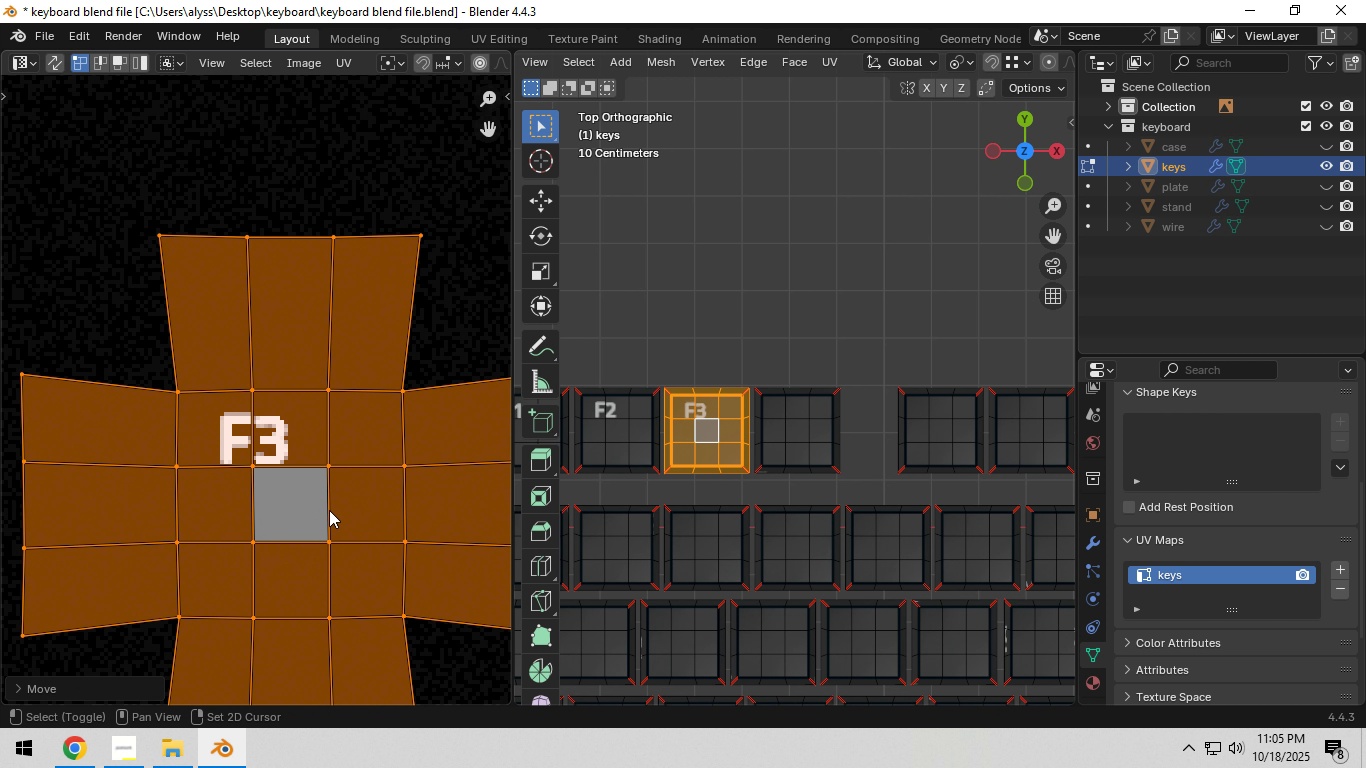 
key(Shift+ShiftLeft)
 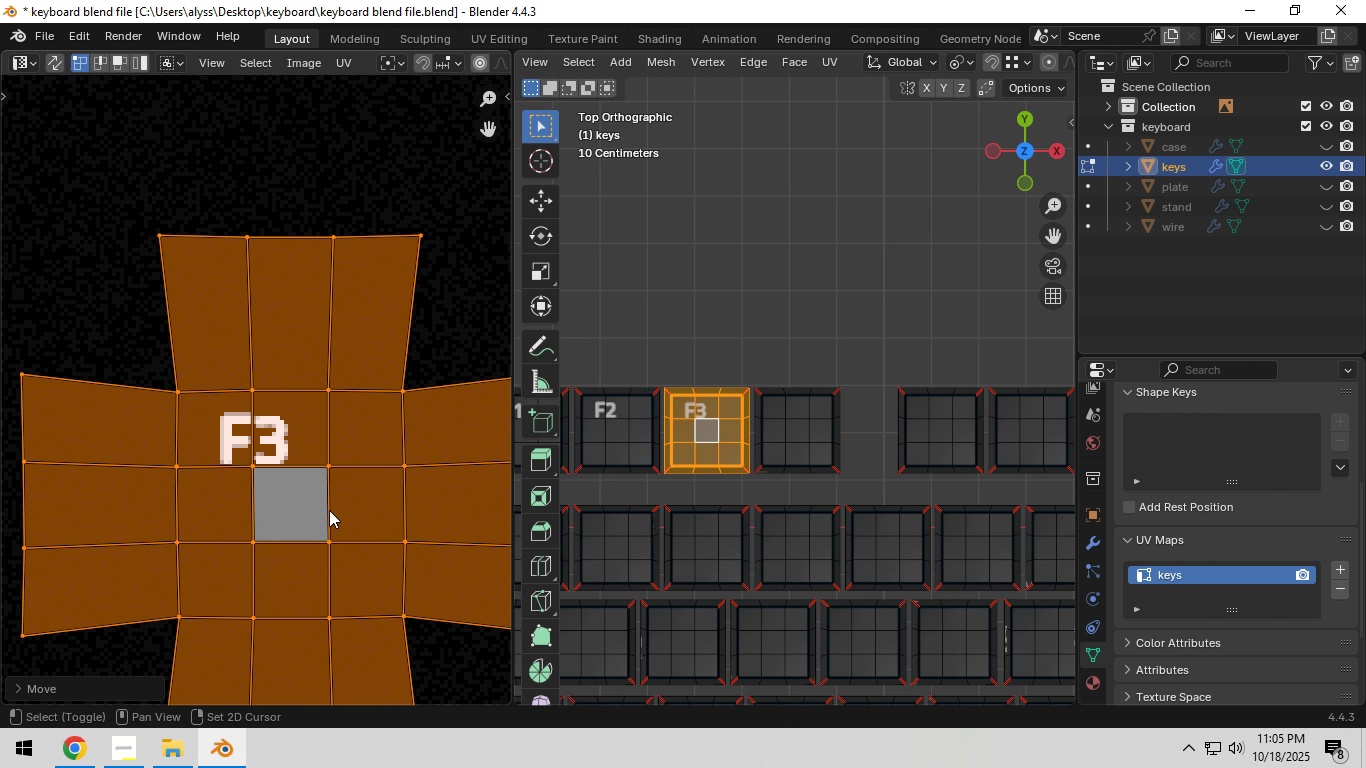 
key(Shift+ShiftLeft)
 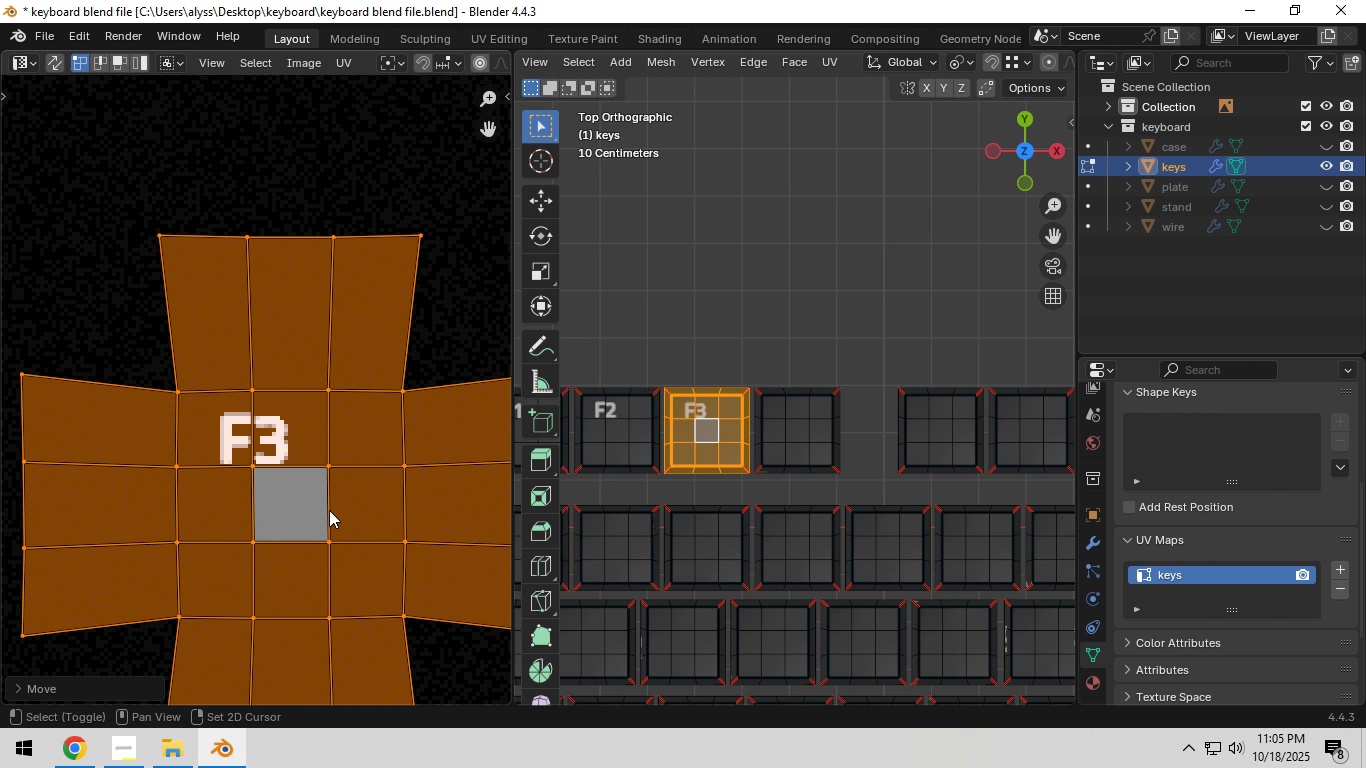 
key(Shift+ShiftLeft)
 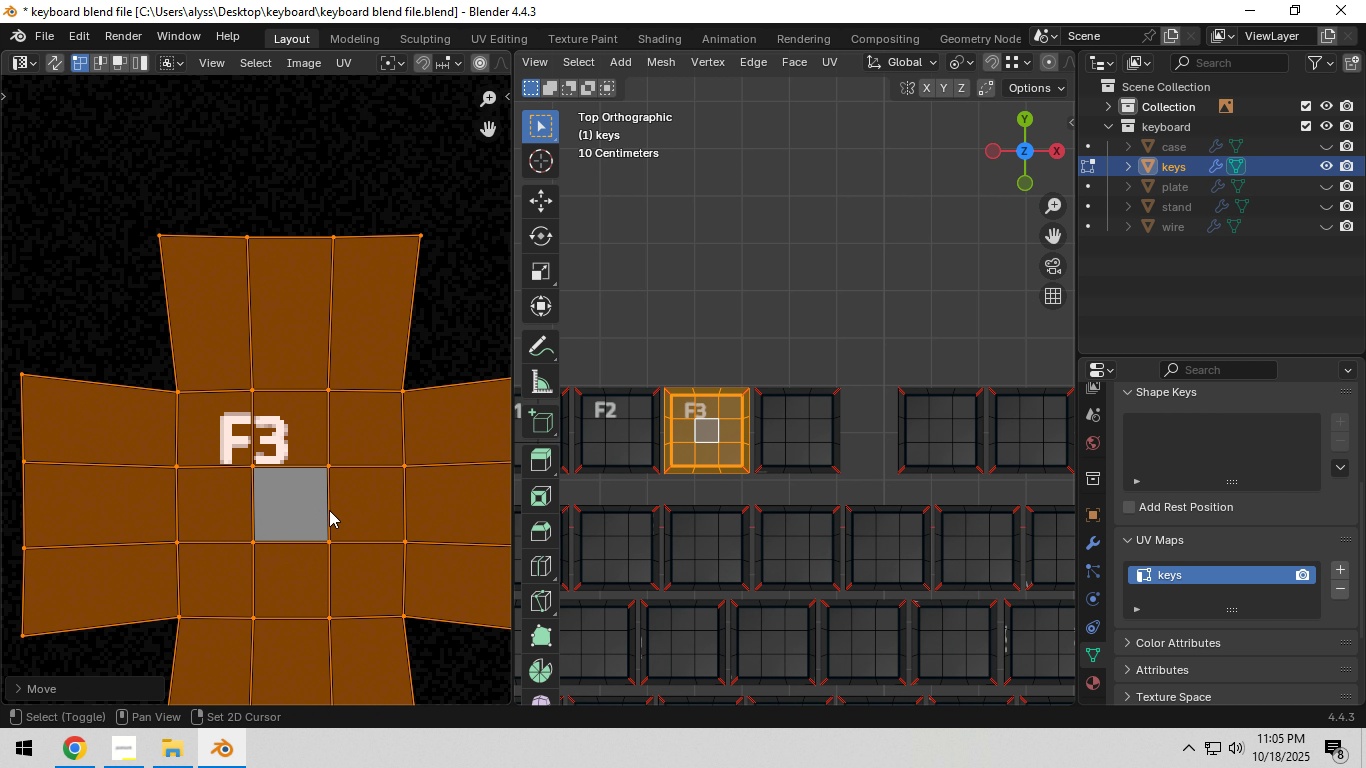 
key(Shift+ShiftLeft)
 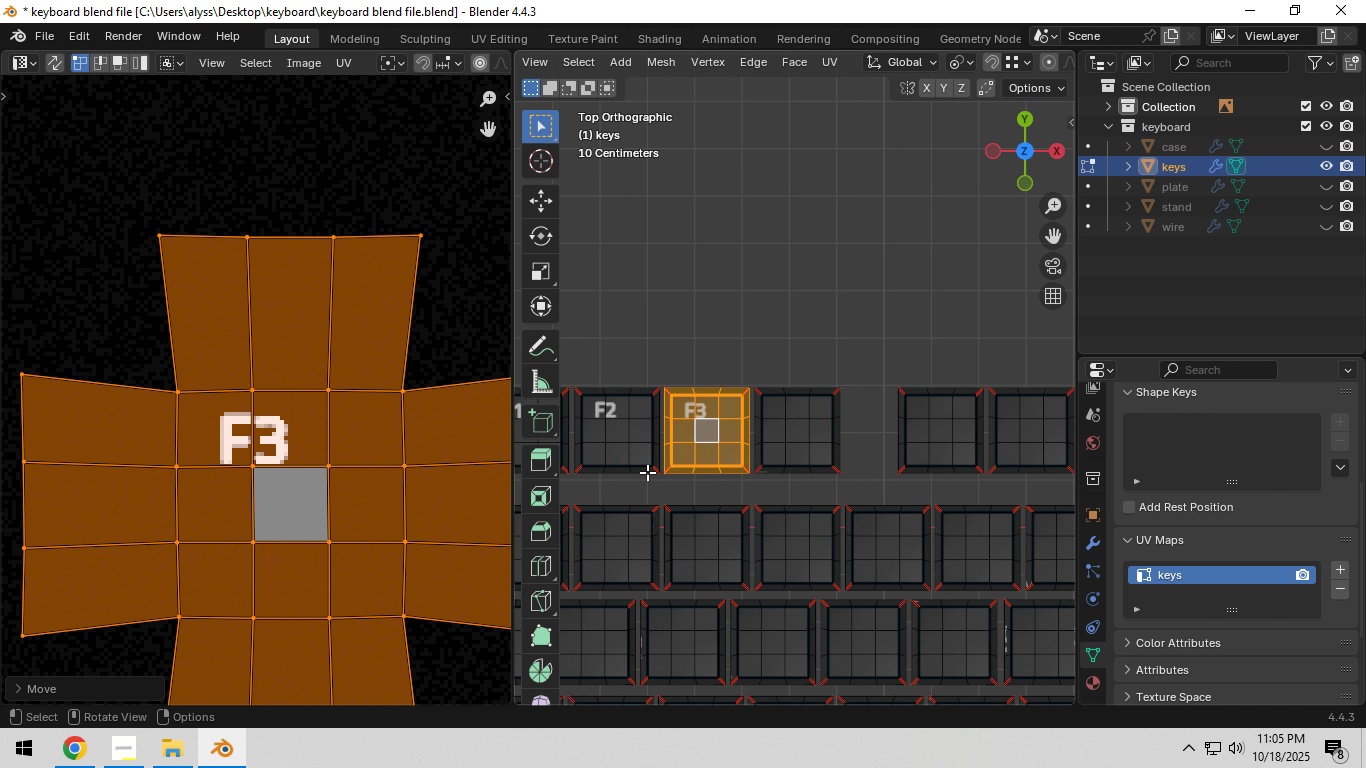 
left_click([329, 510])
 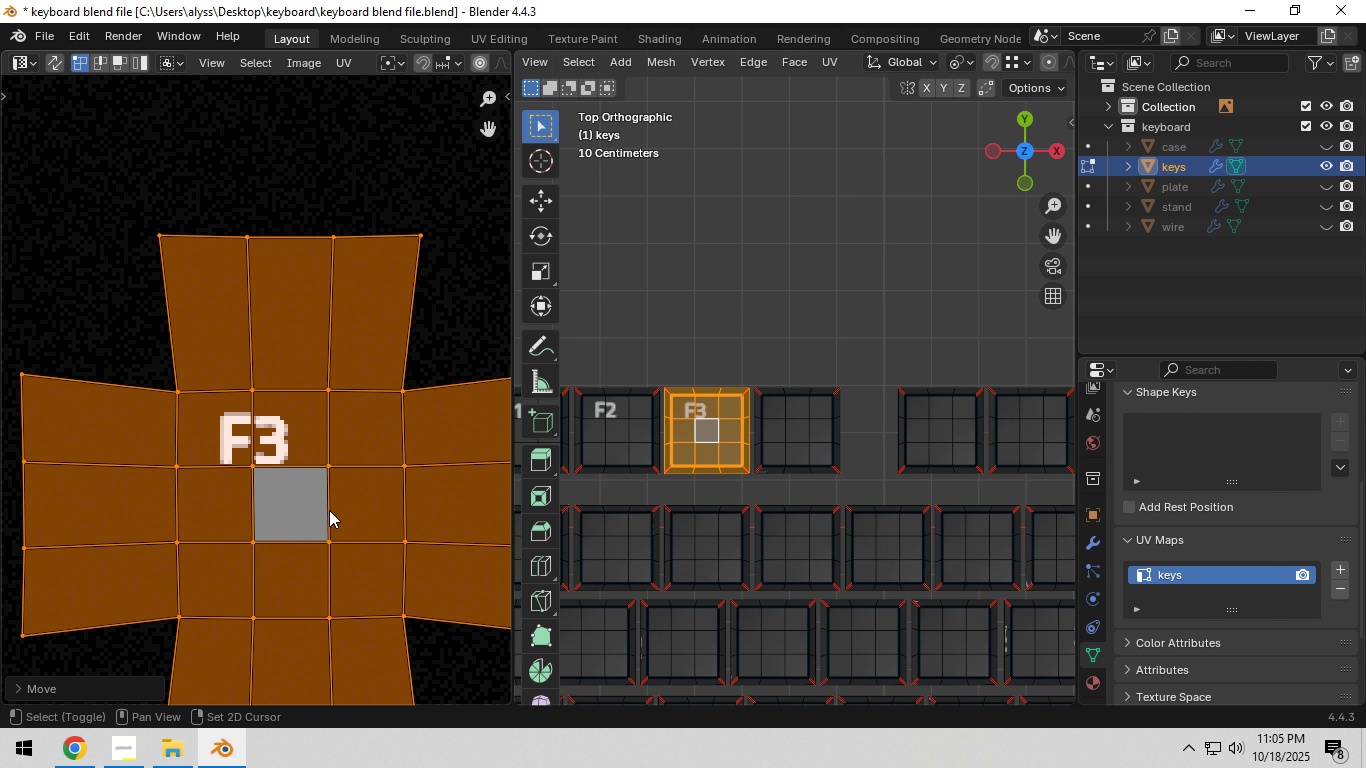 
key(Shift+ShiftLeft)
 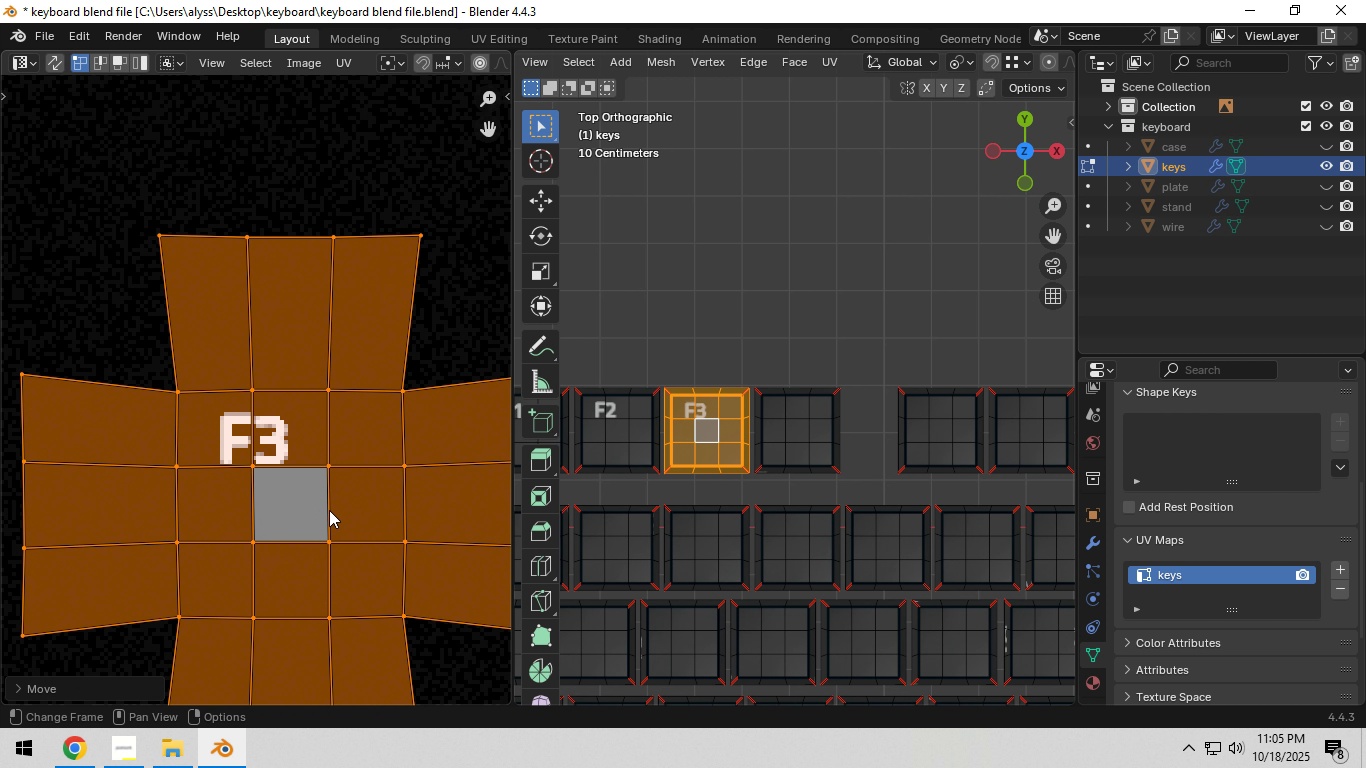 
key(Shift+ShiftLeft)
 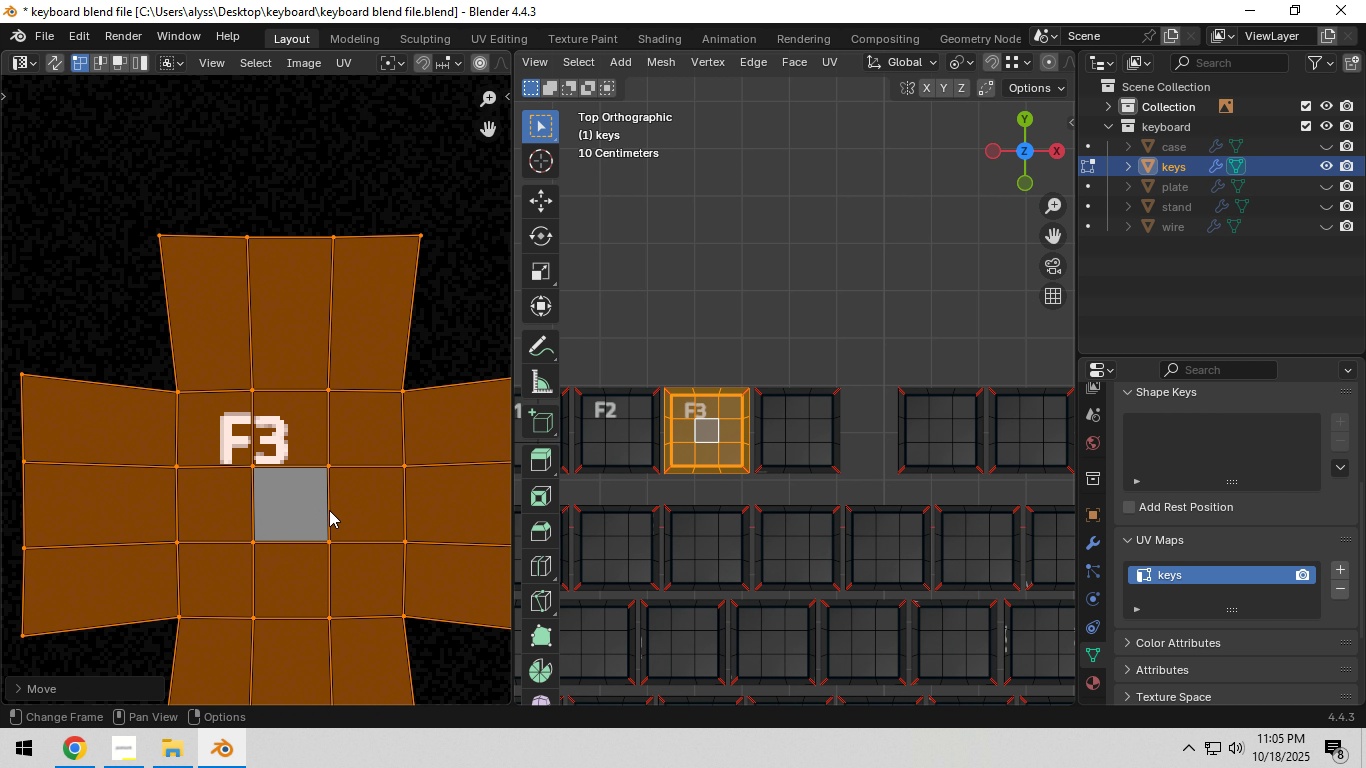 
key(Shift+ShiftLeft)
 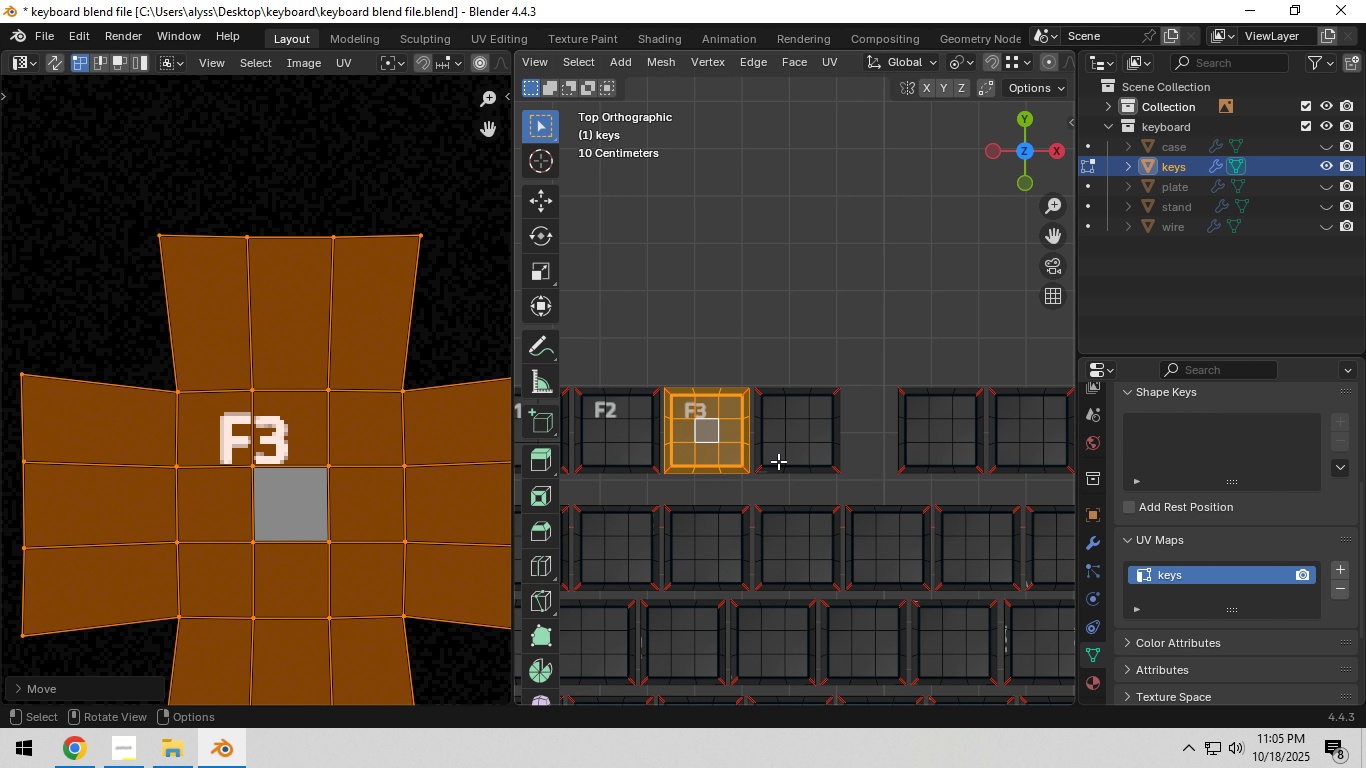 
scroll: coordinate [793, 452], scroll_direction: down, amount: 4.0
 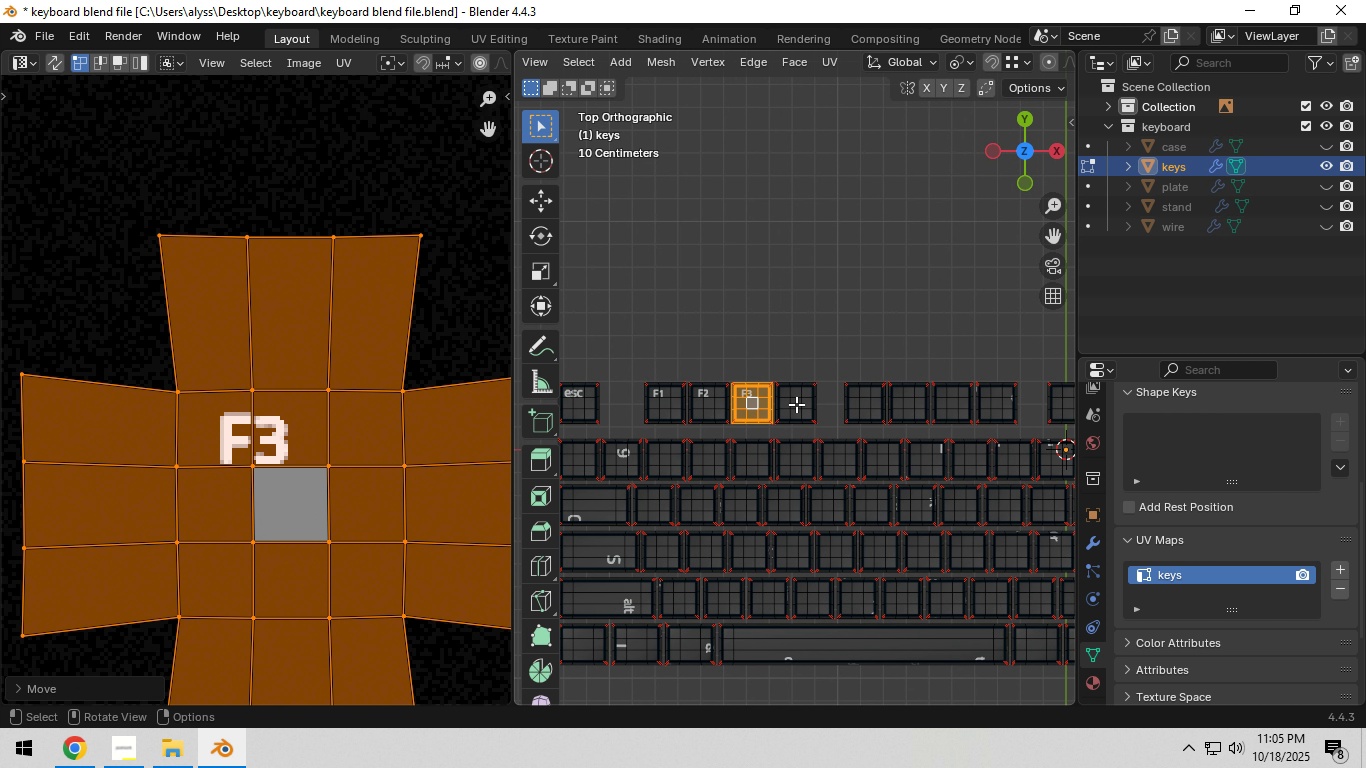 
left_click([795, 404])
 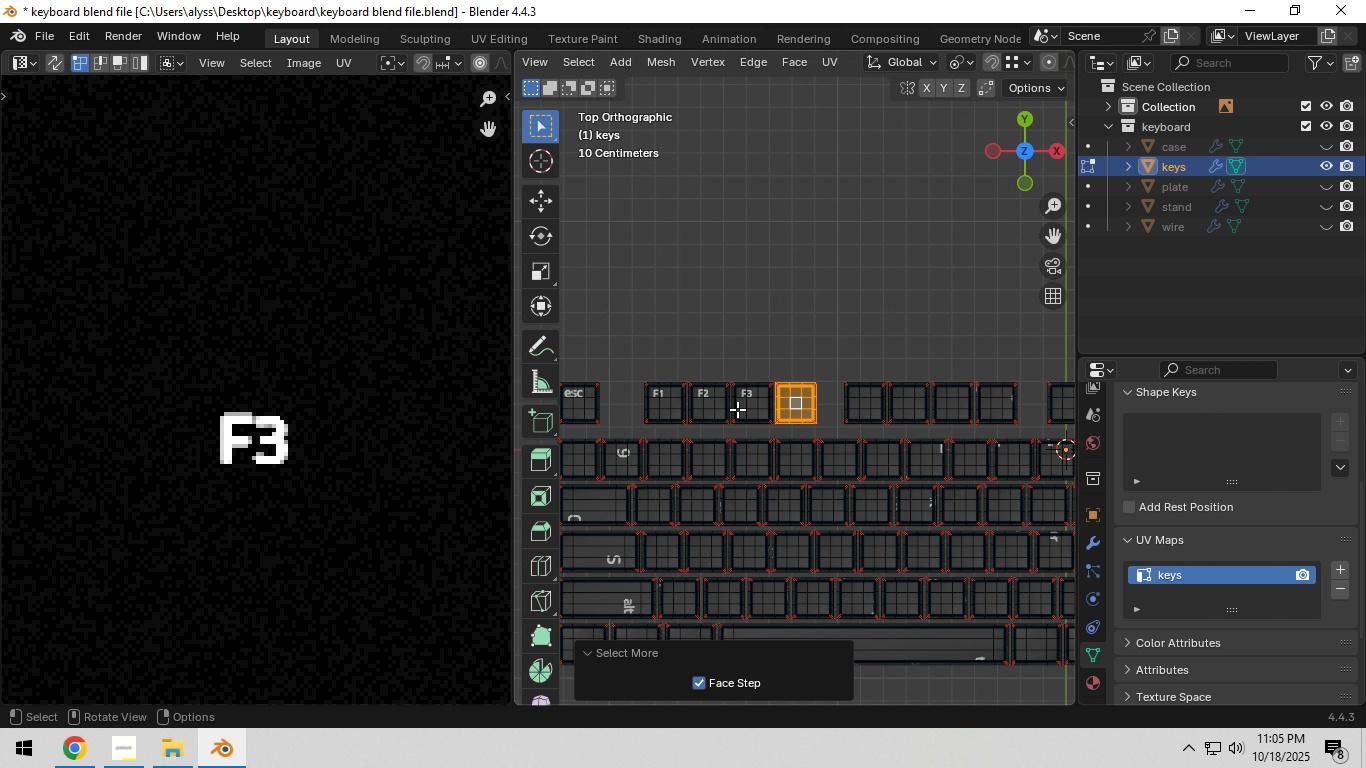 
scroll: coordinate [433, 419], scroll_direction: down, amount: 16.0
 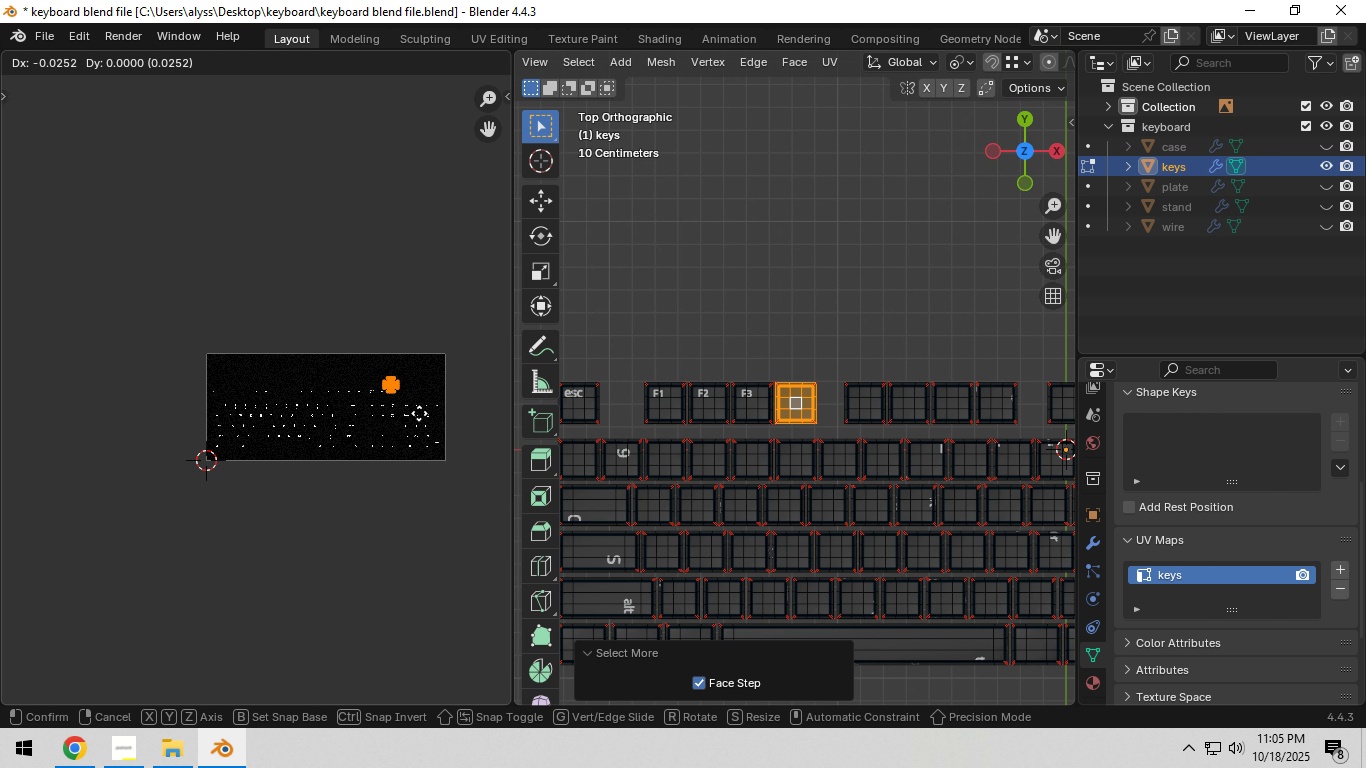 
key(G)
 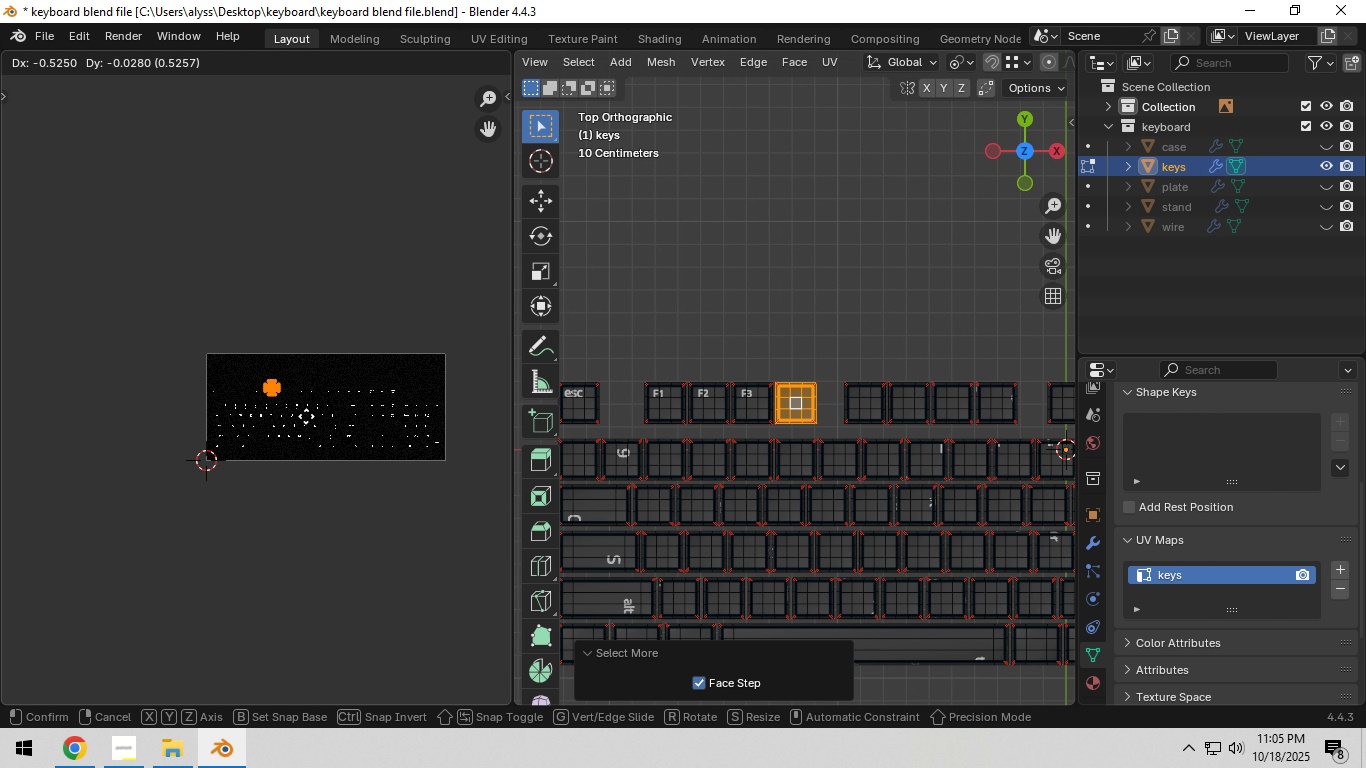 
left_click([306, 416])
 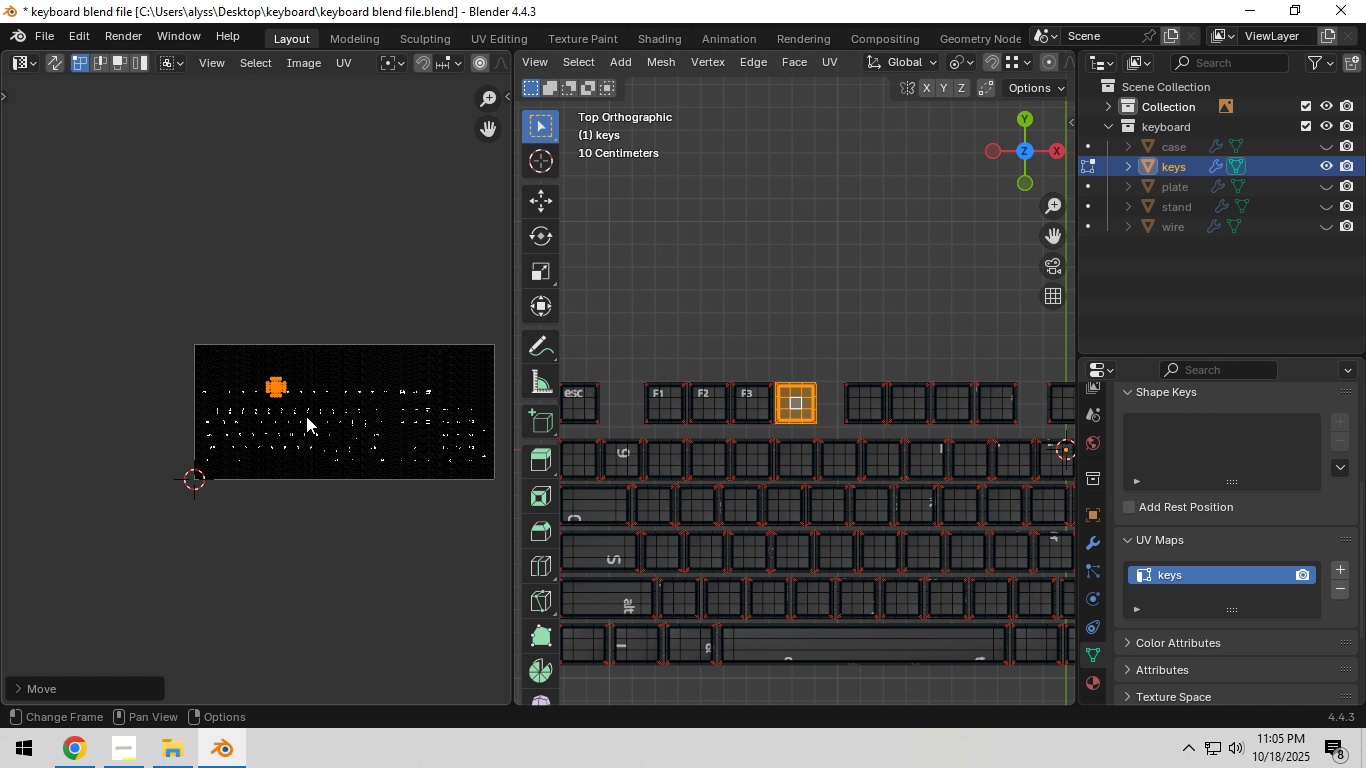 
scroll: coordinate [306, 417], scroll_direction: up, amount: 10.0
 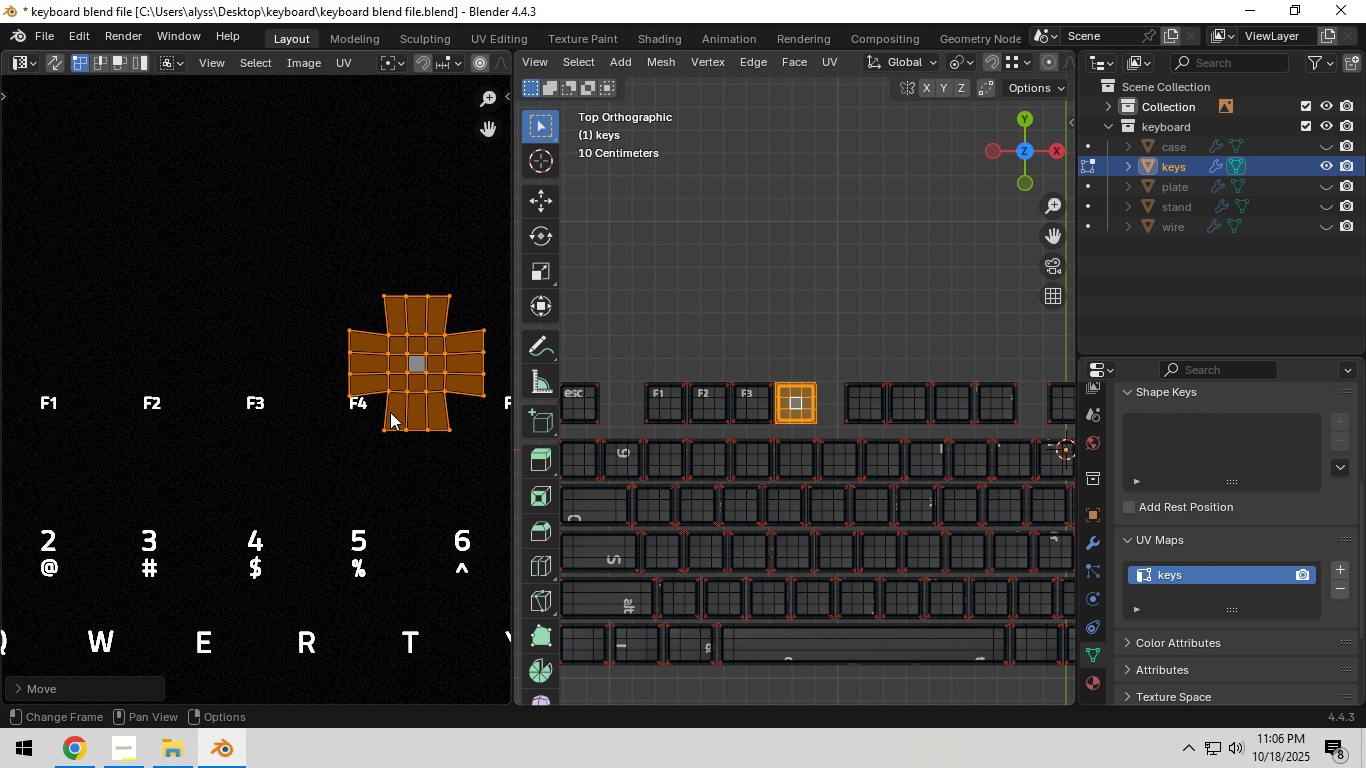 
hold_key(key=ShiftLeft, duration=0.45)
 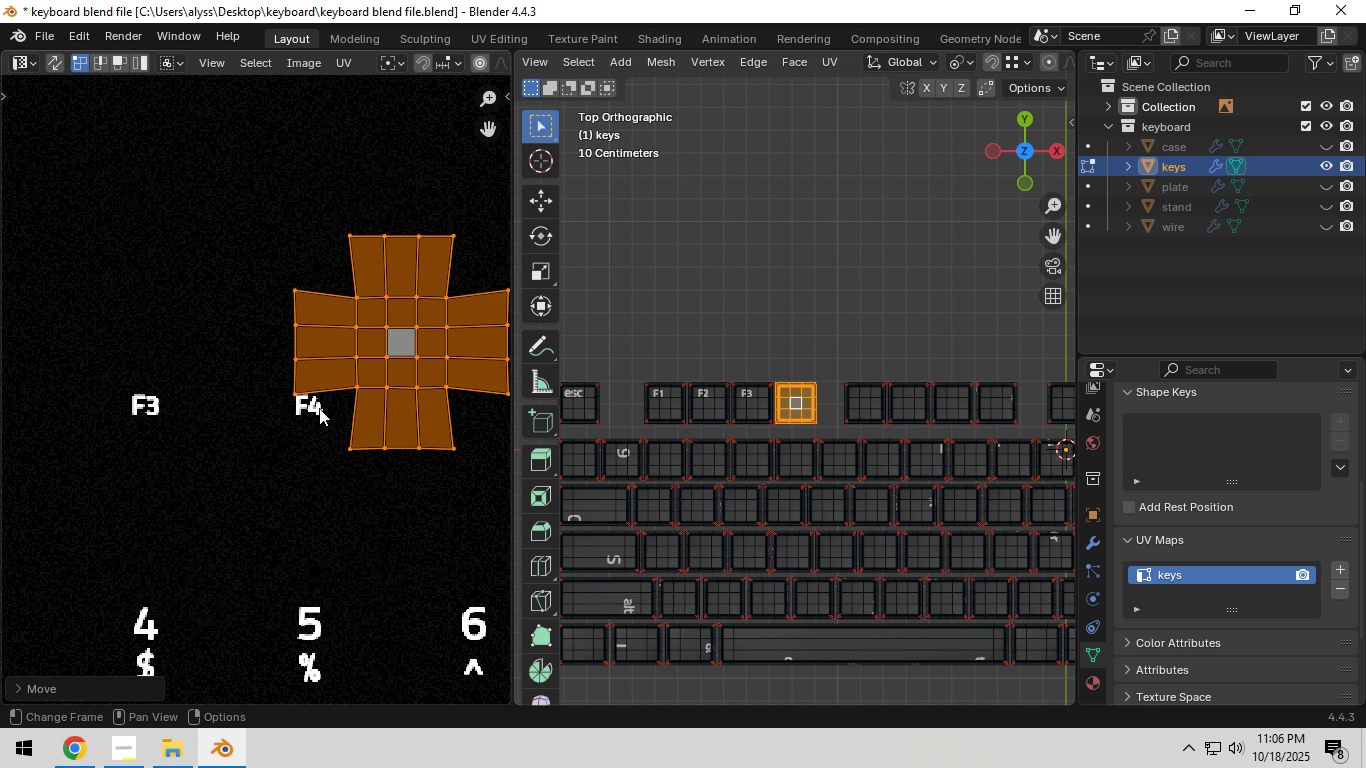 
scroll: coordinate [319, 408], scroll_direction: up, amount: 3.0
 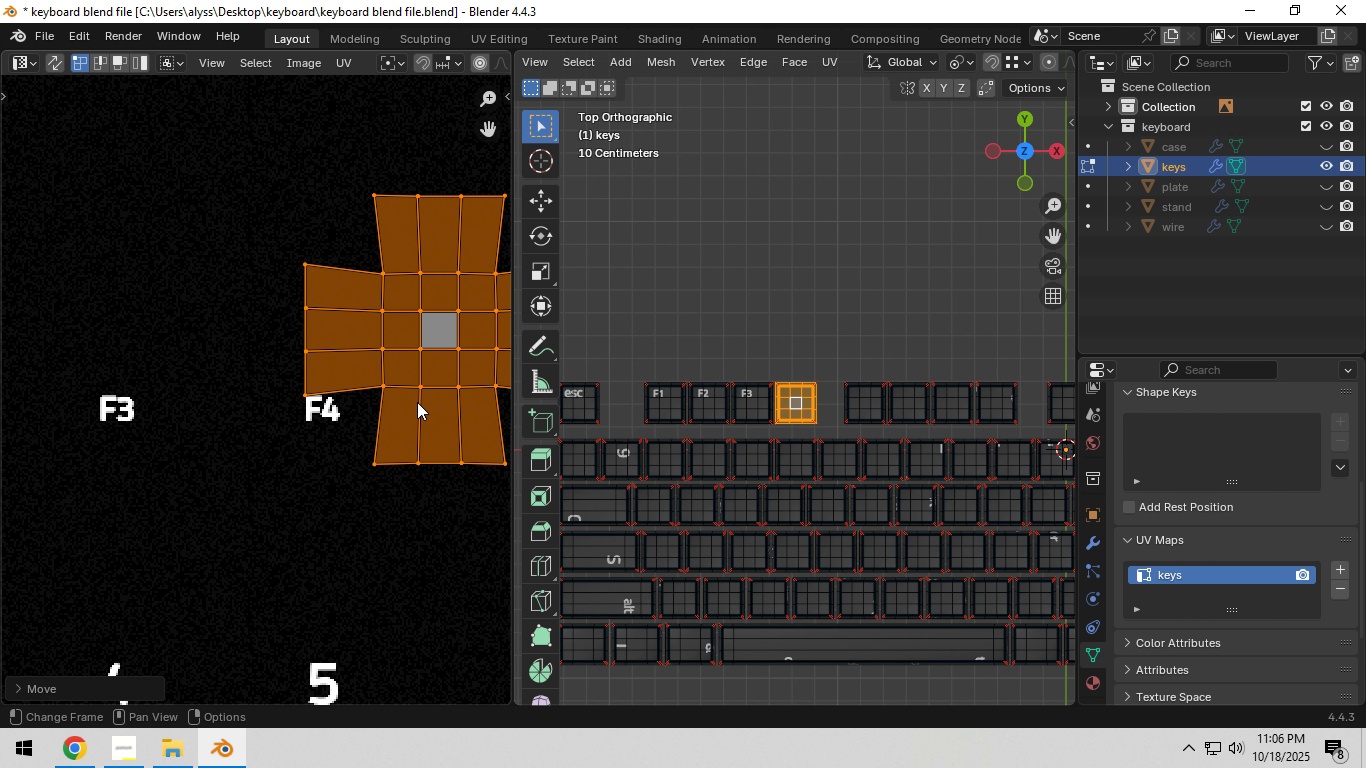 
key(G)
 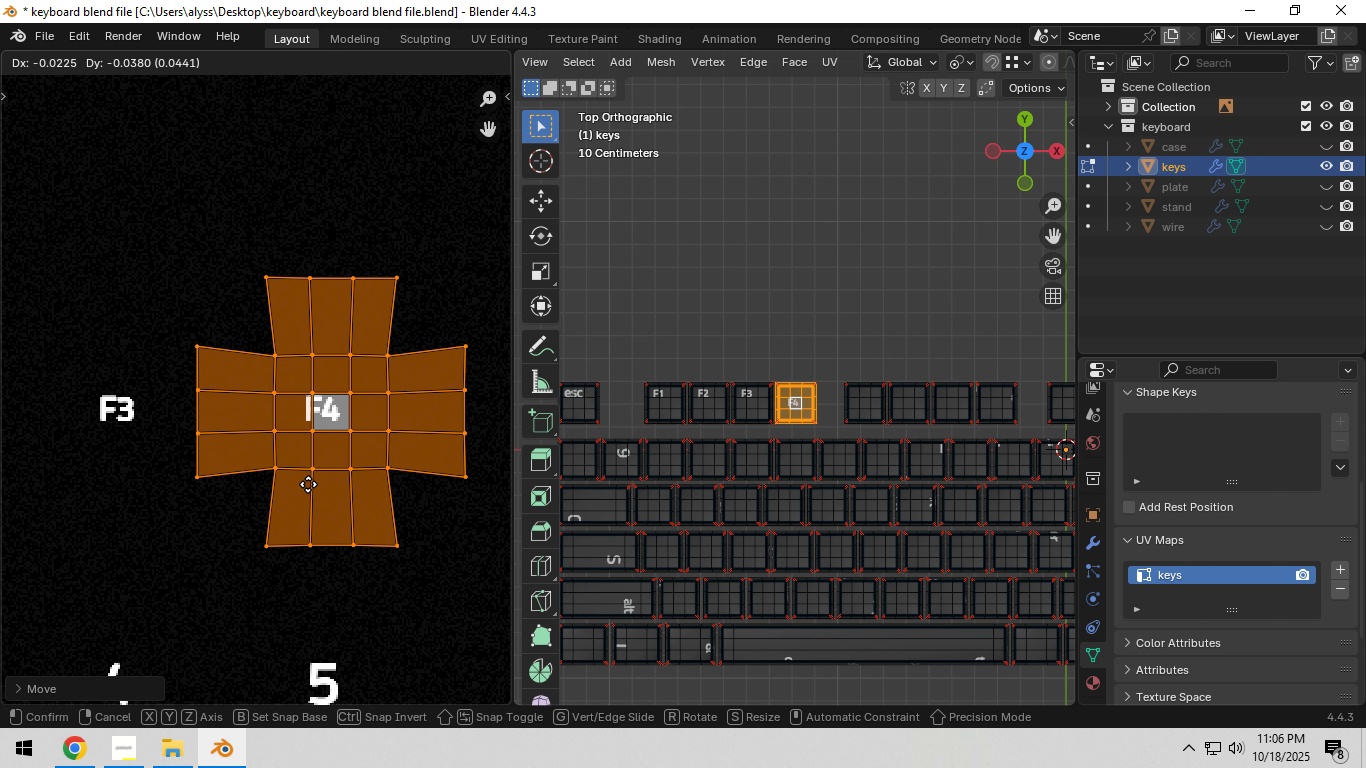 
left_click([308, 484])
 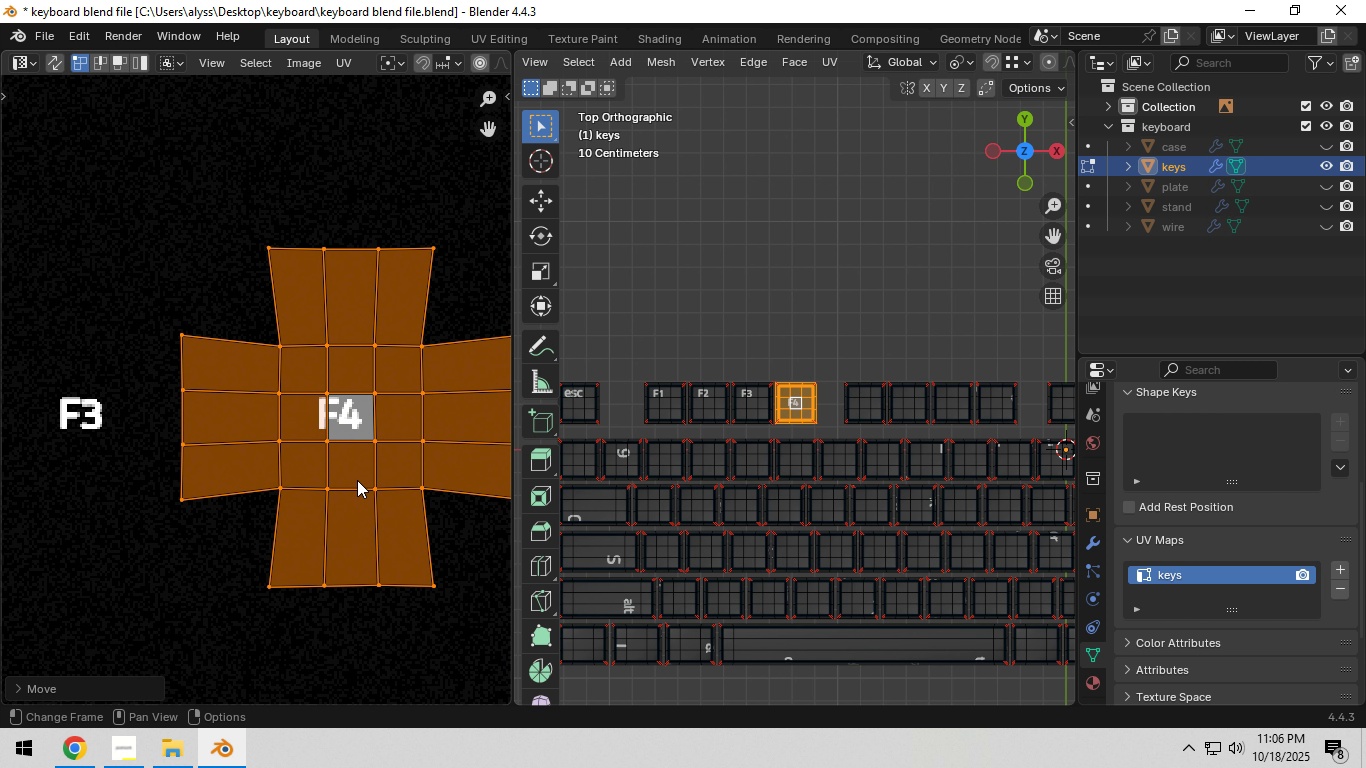 
scroll: coordinate [356, 480], scroll_direction: up, amount: 2.0
 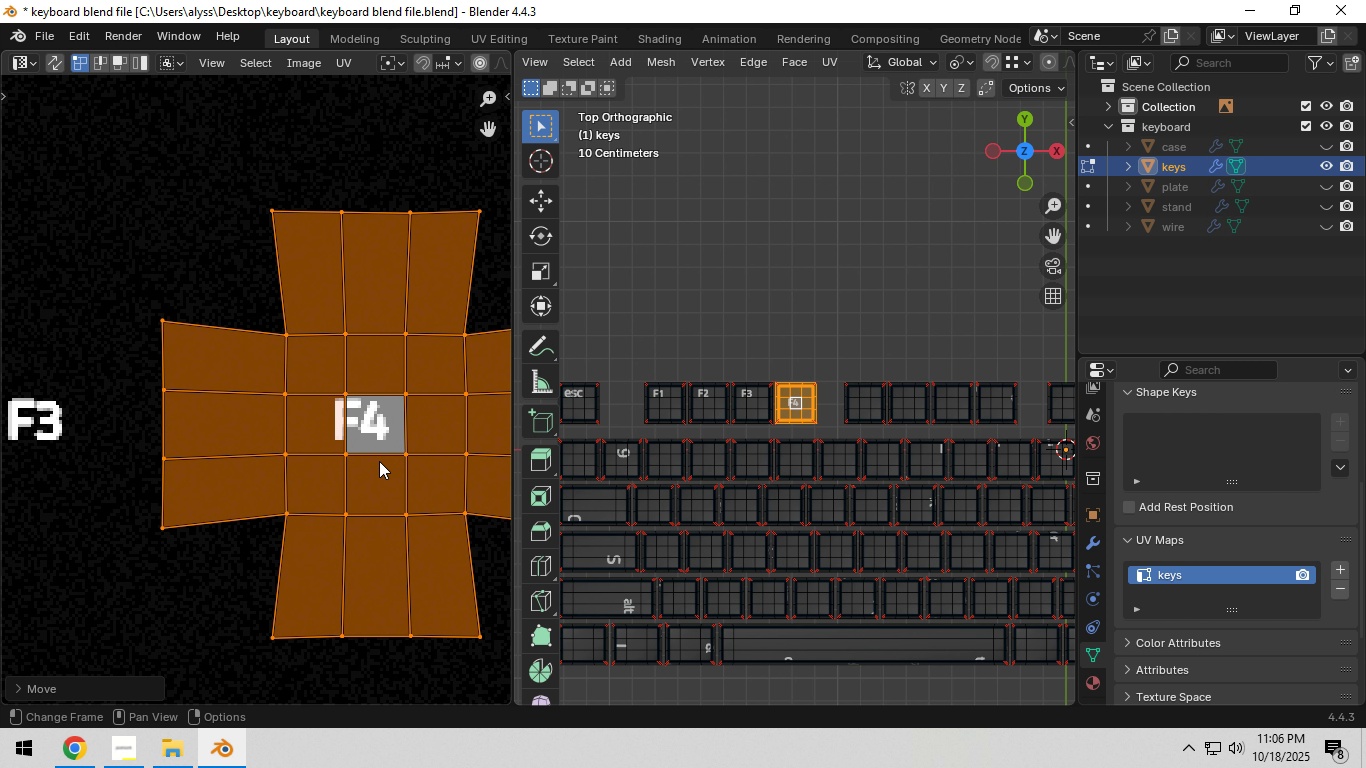 
key(Shift+ShiftLeft)
 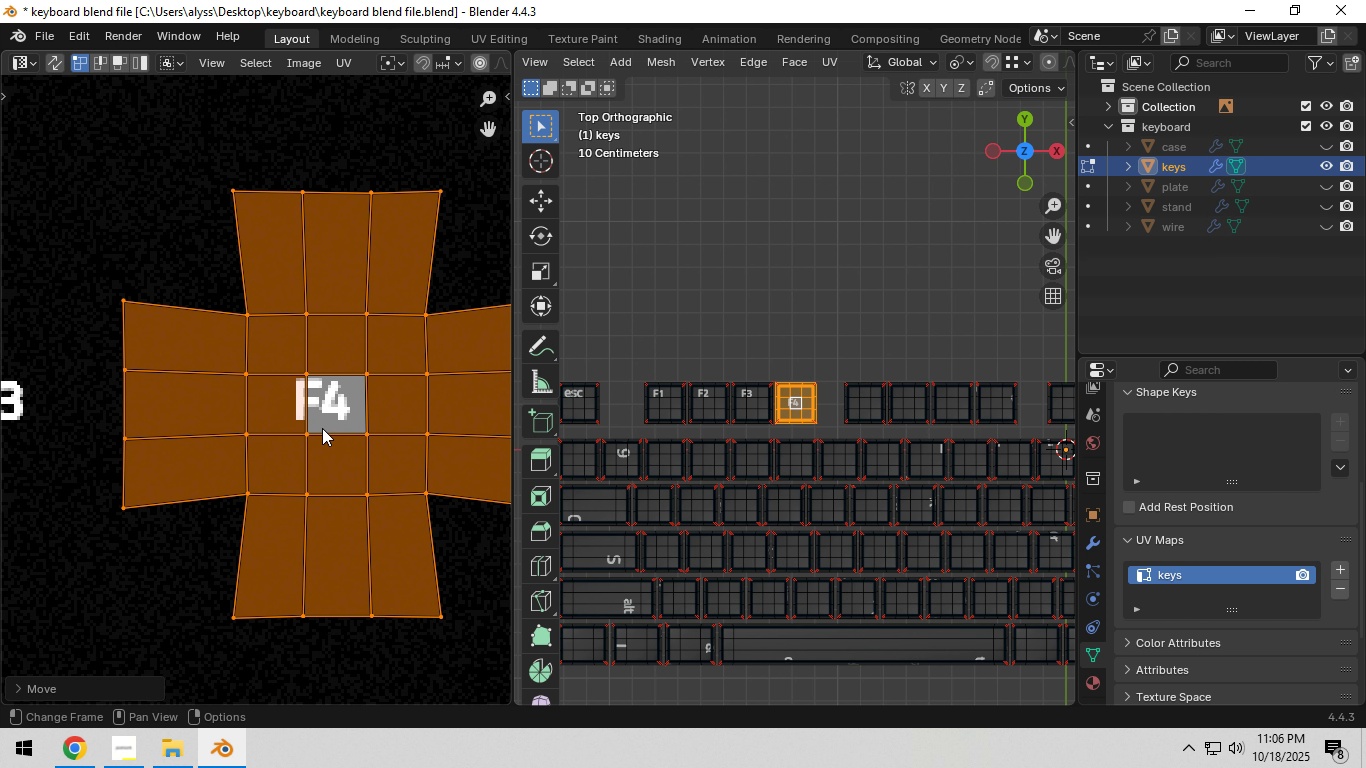 
scroll: coordinate [321, 428], scroll_direction: up, amount: 1.0
 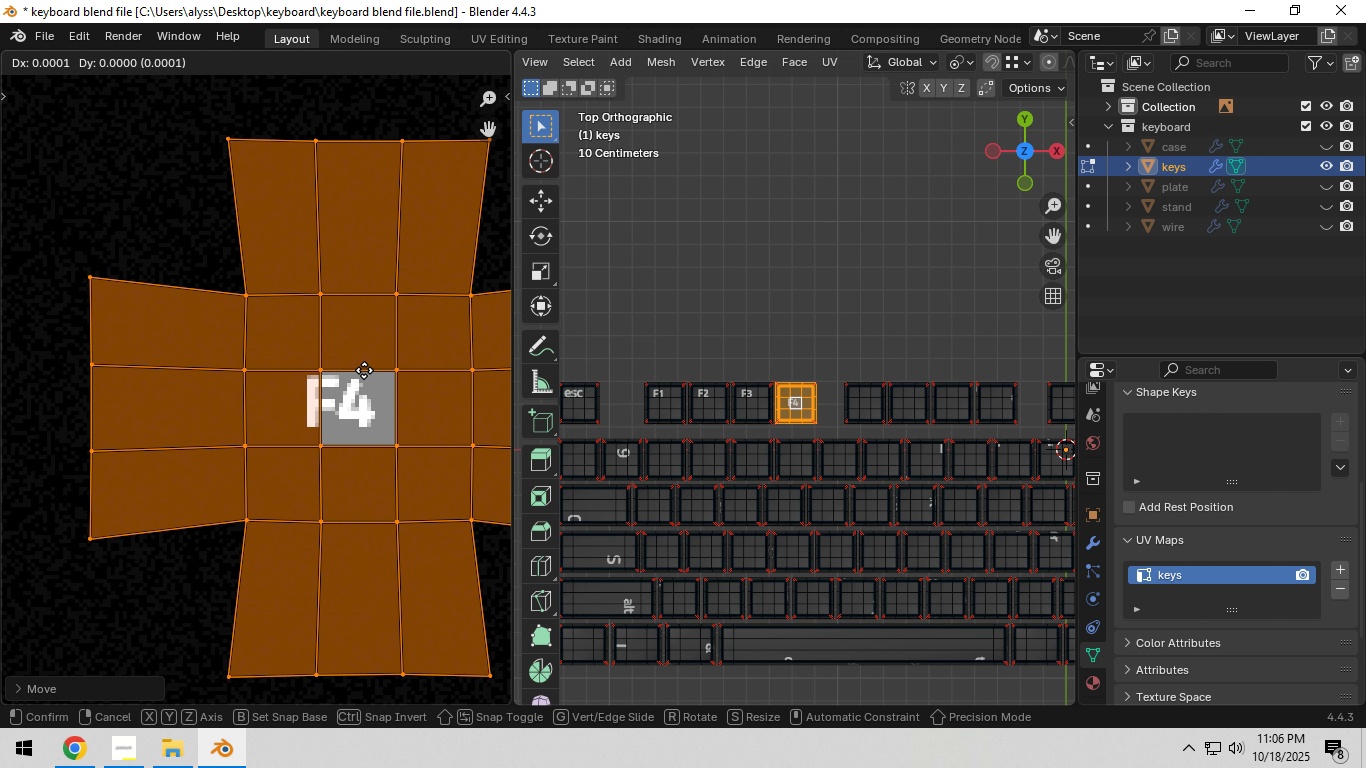 
key(G)
 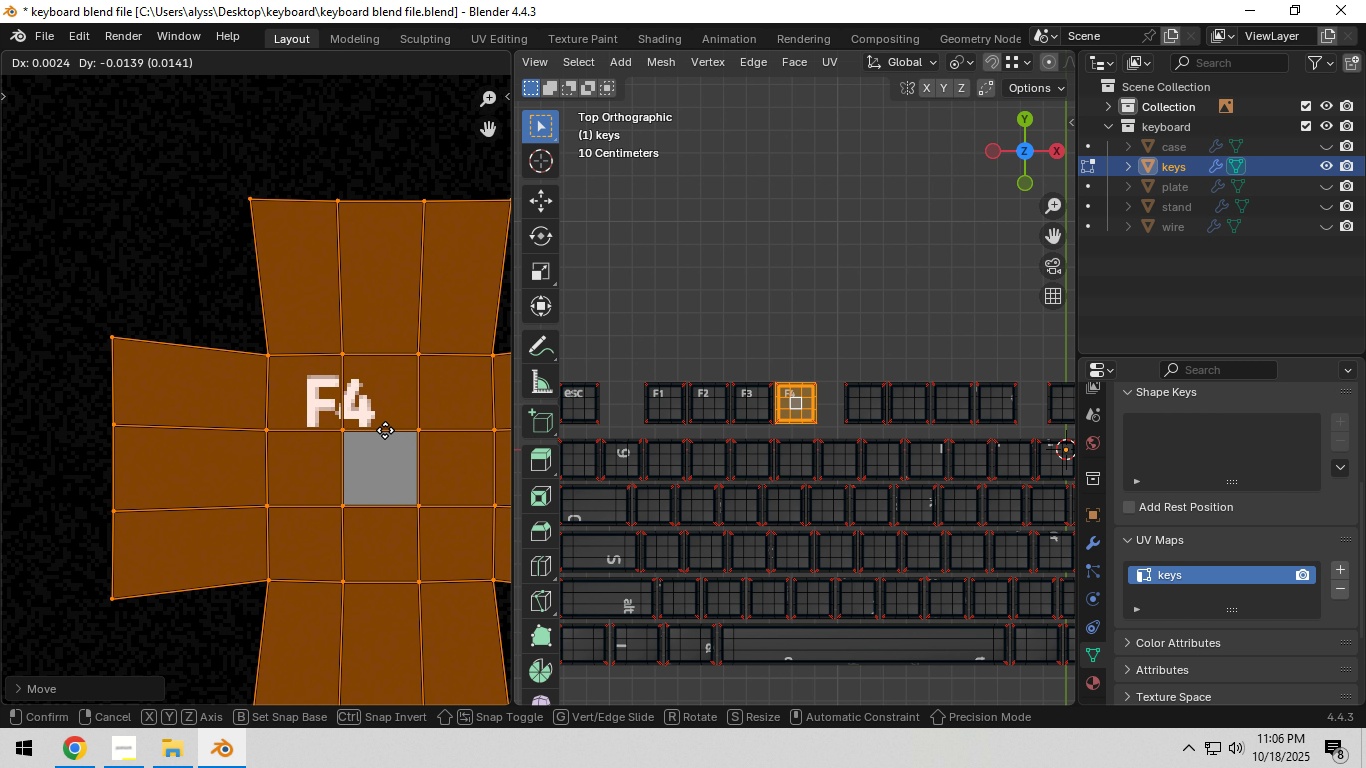 
left_click([384, 430])
 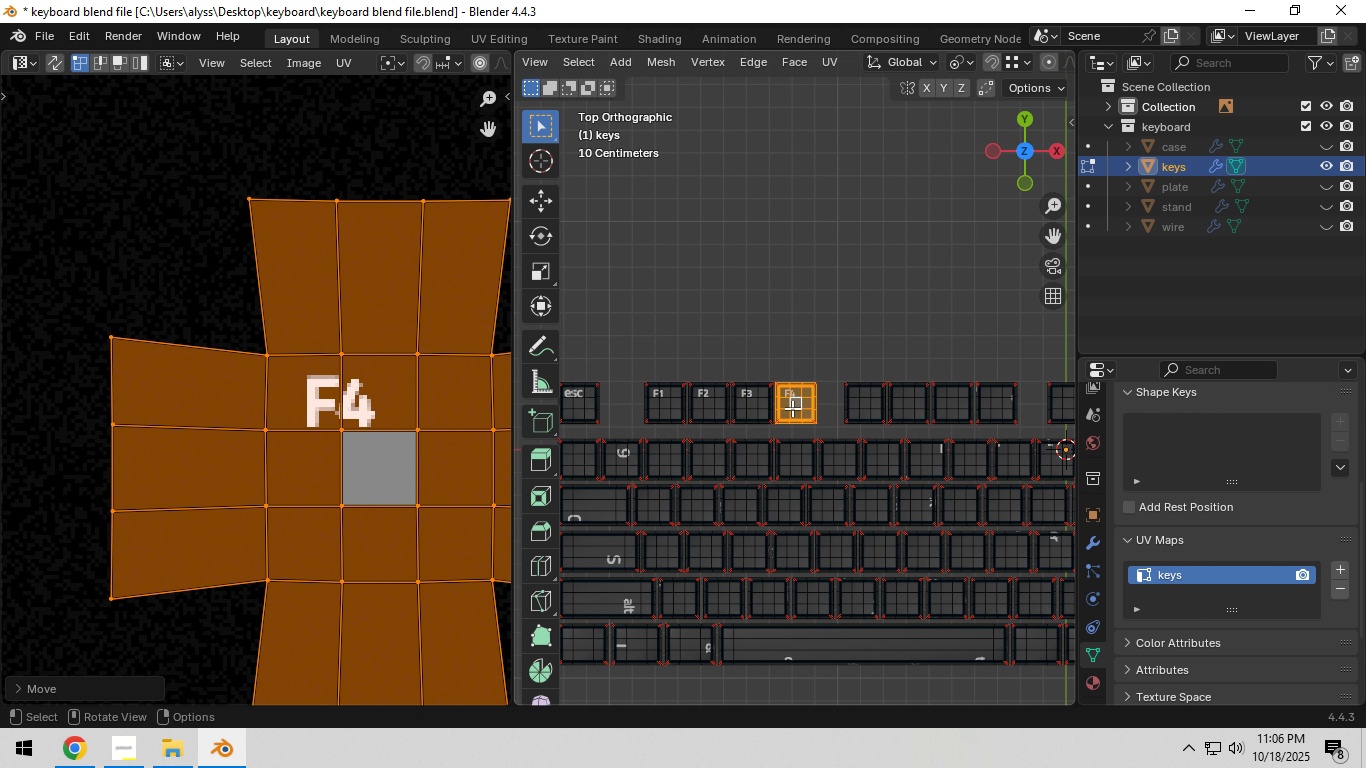 
scroll: coordinate [801, 415], scroll_direction: up, amount: 3.0
 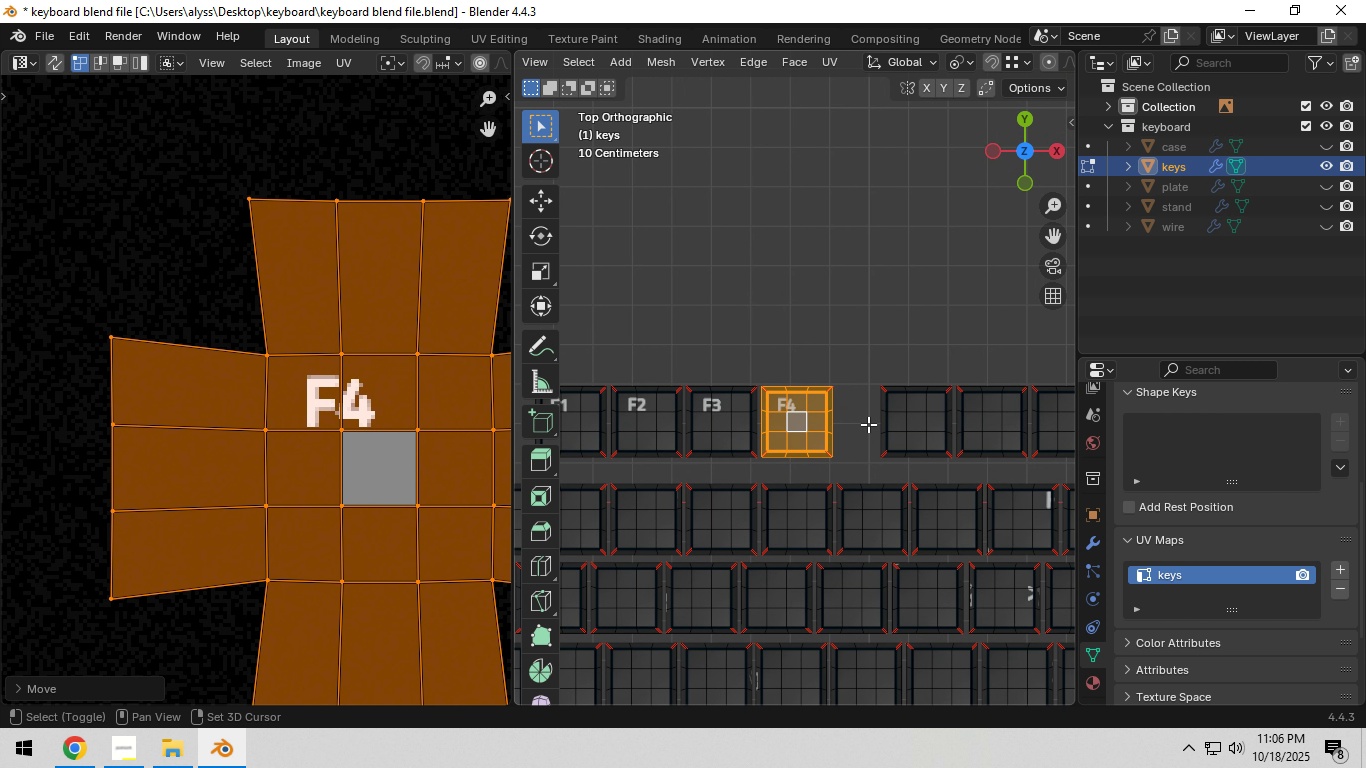 
hold_key(key=ShiftLeft, duration=0.5)
 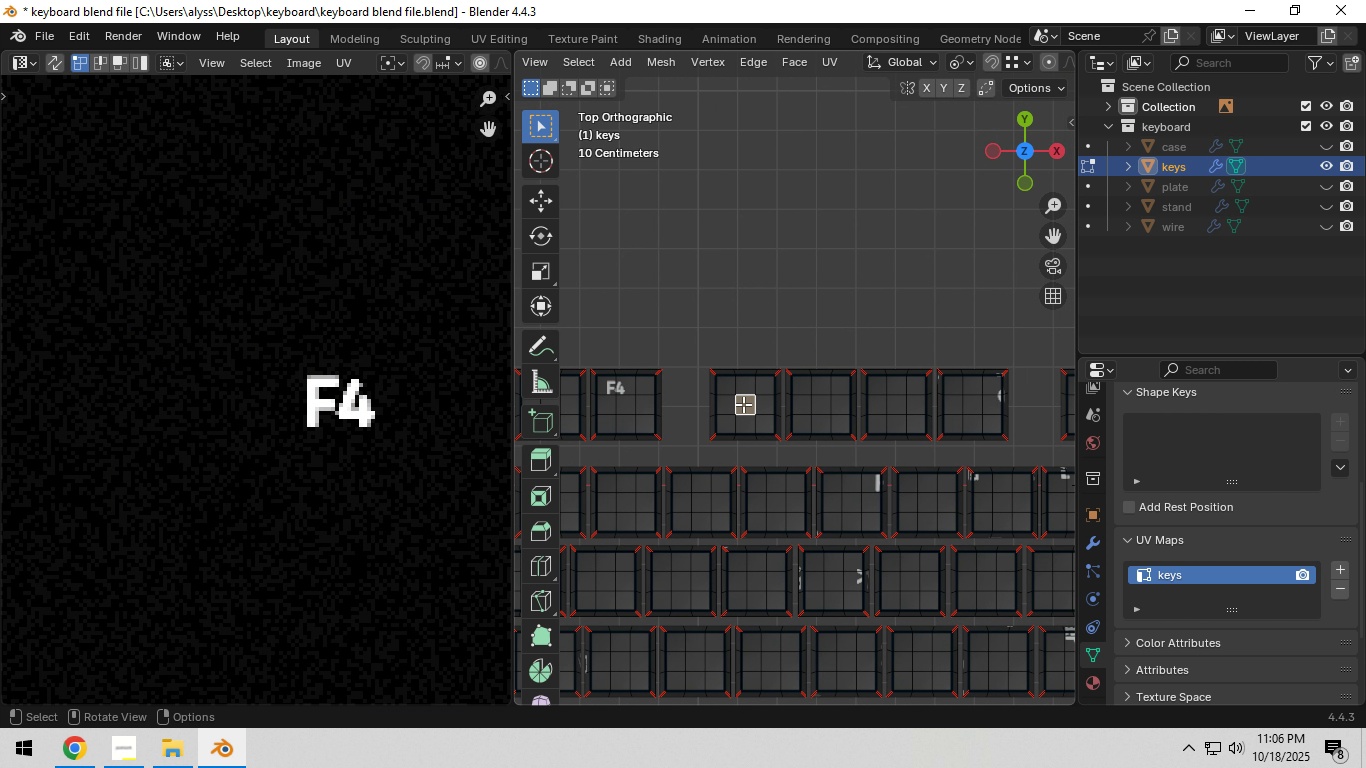 
left_click([743, 404])
 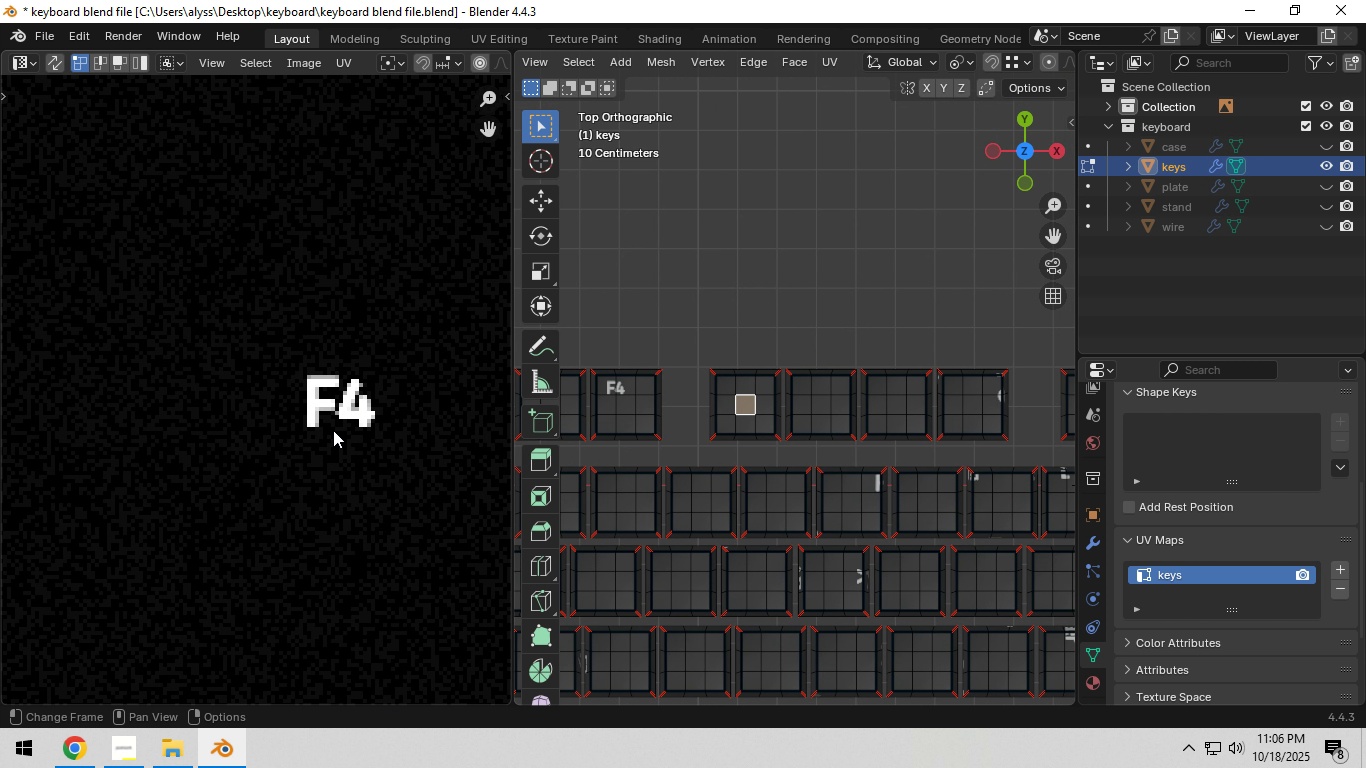 
scroll: coordinate [333, 427], scroll_direction: down, amount: 12.0
 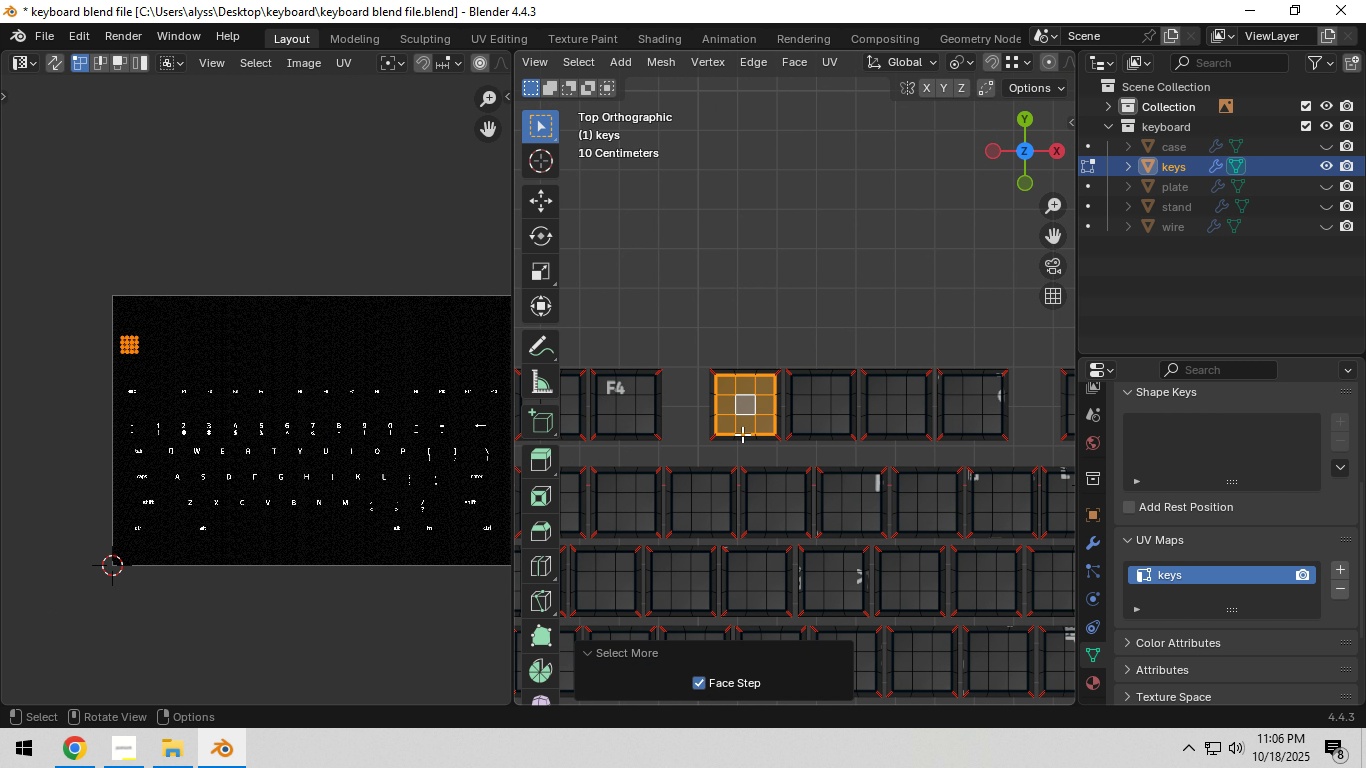 
triple_click([734, 433])
 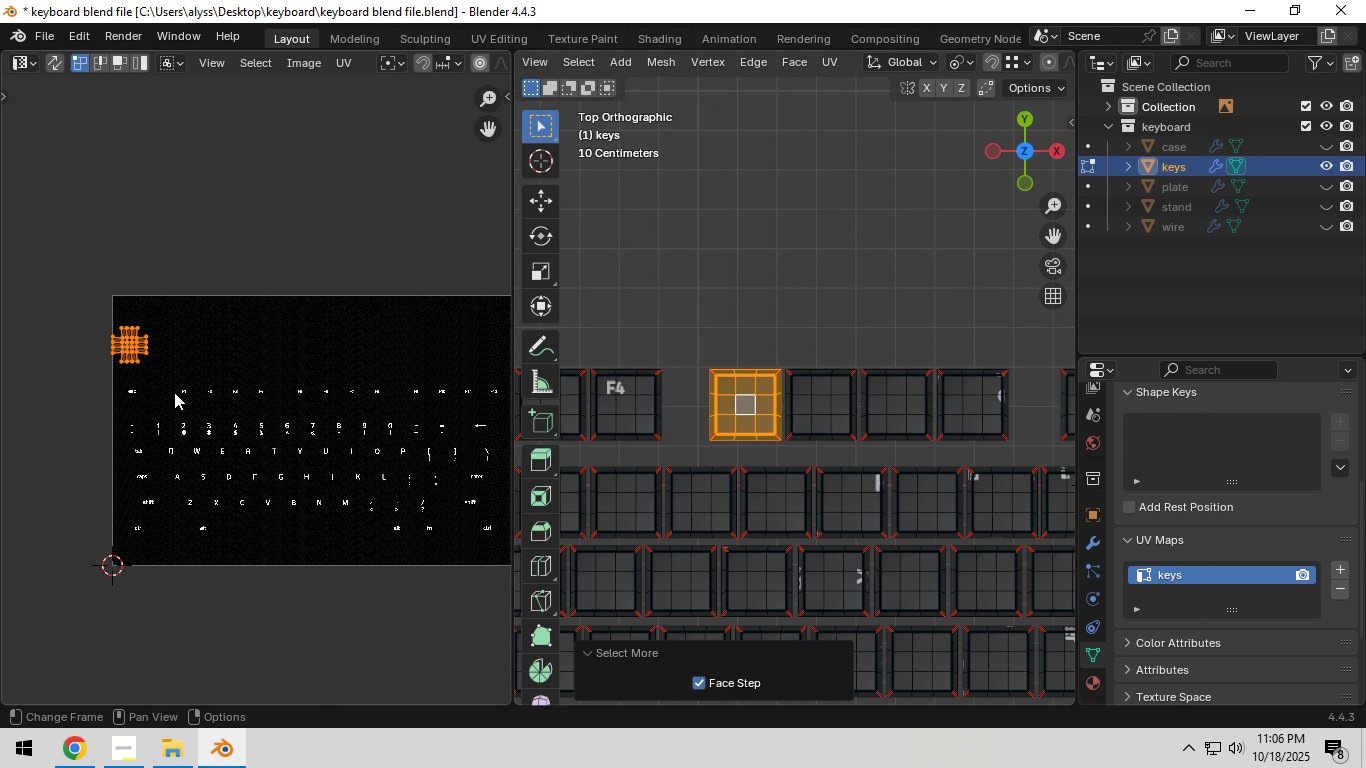 
key(G)
 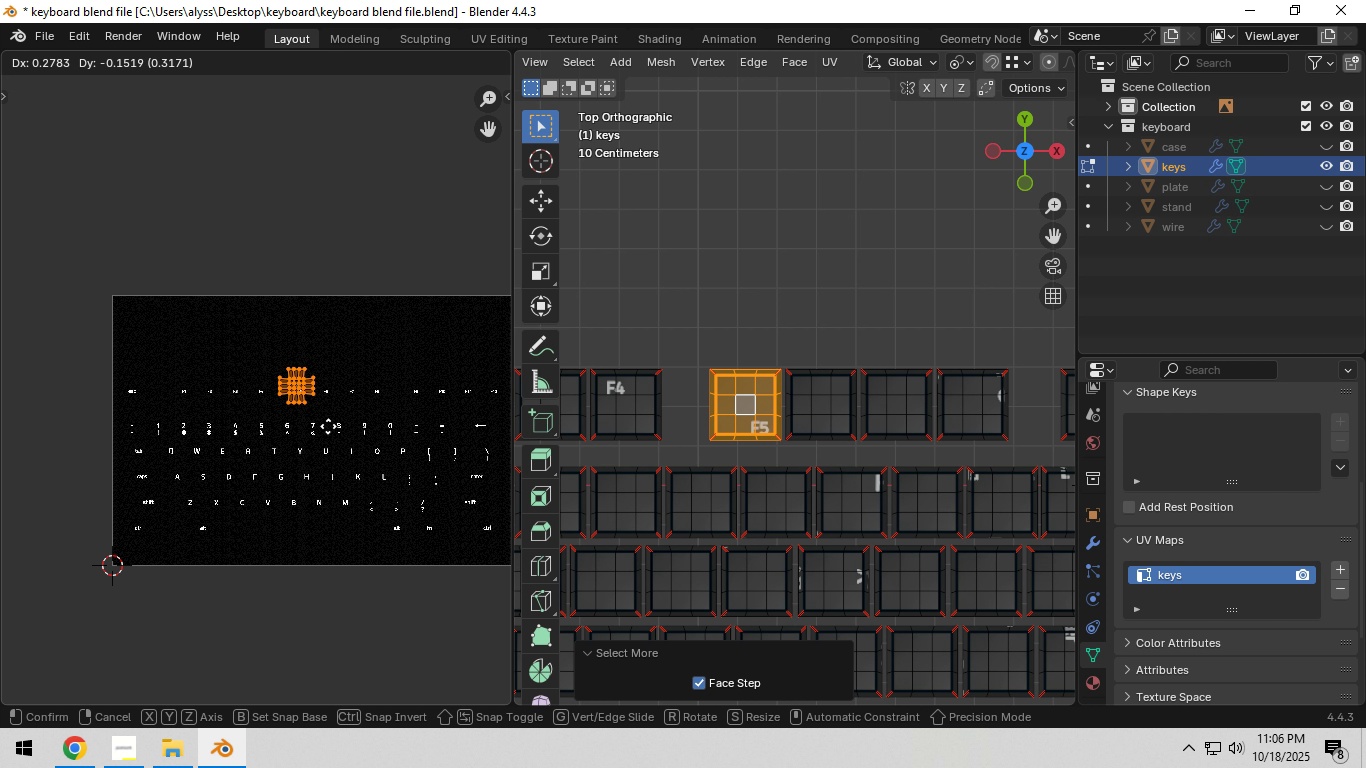 
left_click([328, 426])
 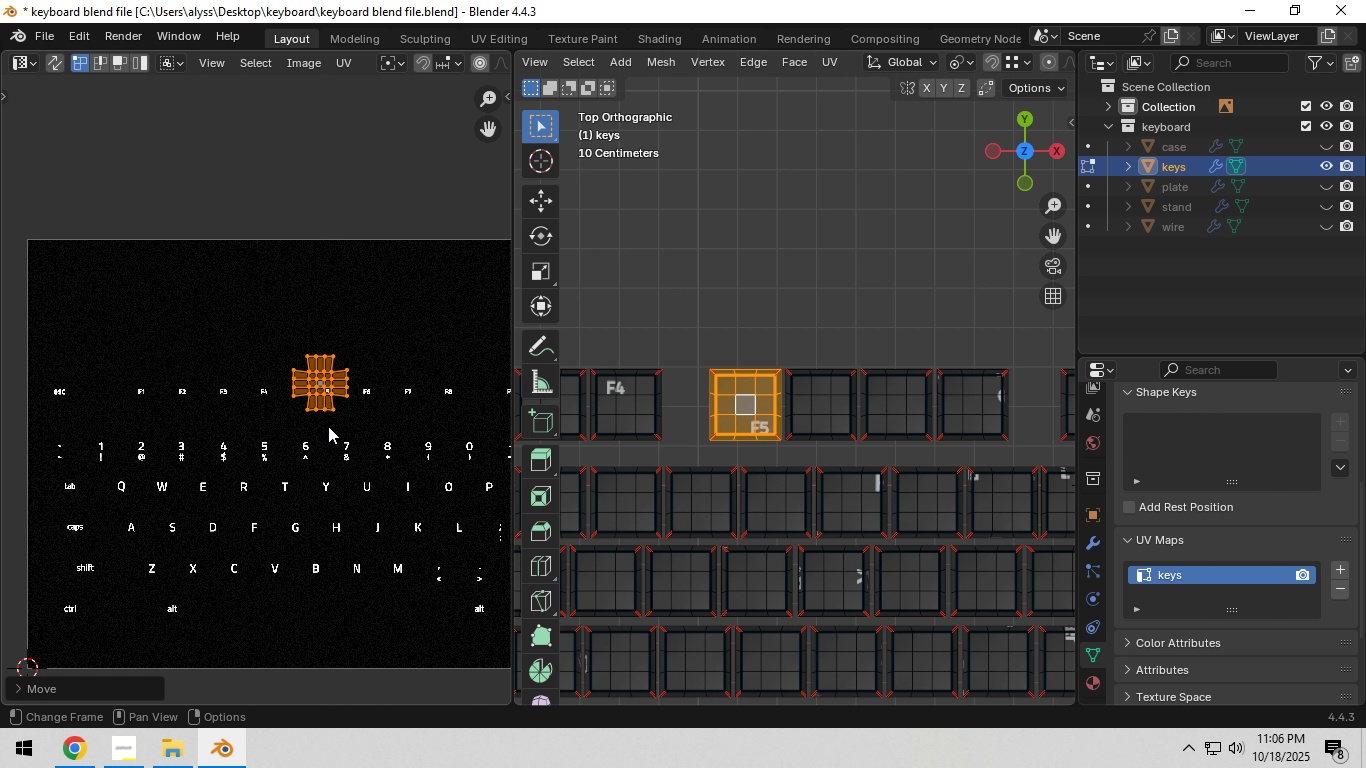 
scroll: coordinate [328, 426], scroll_direction: up, amount: 5.0
 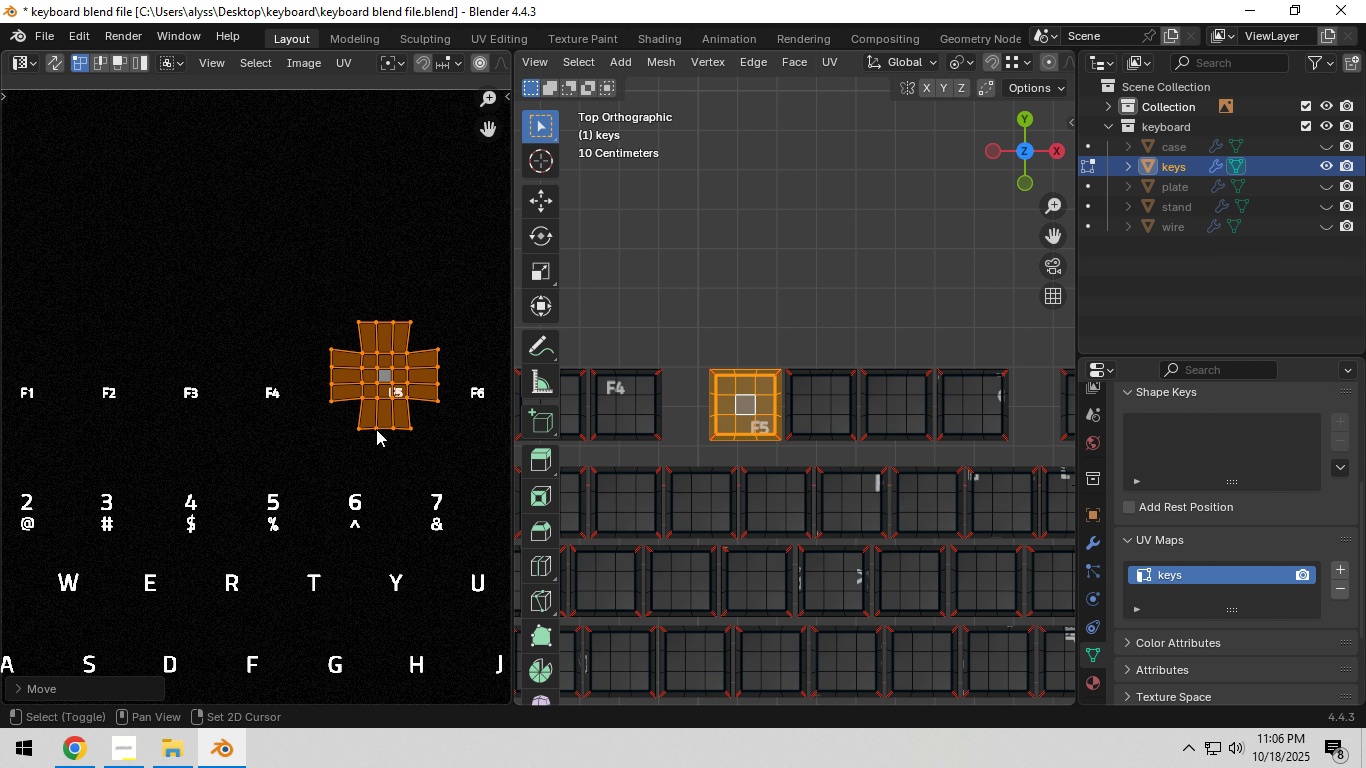 
hold_key(key=ShiftLeft, duration=0.34)
 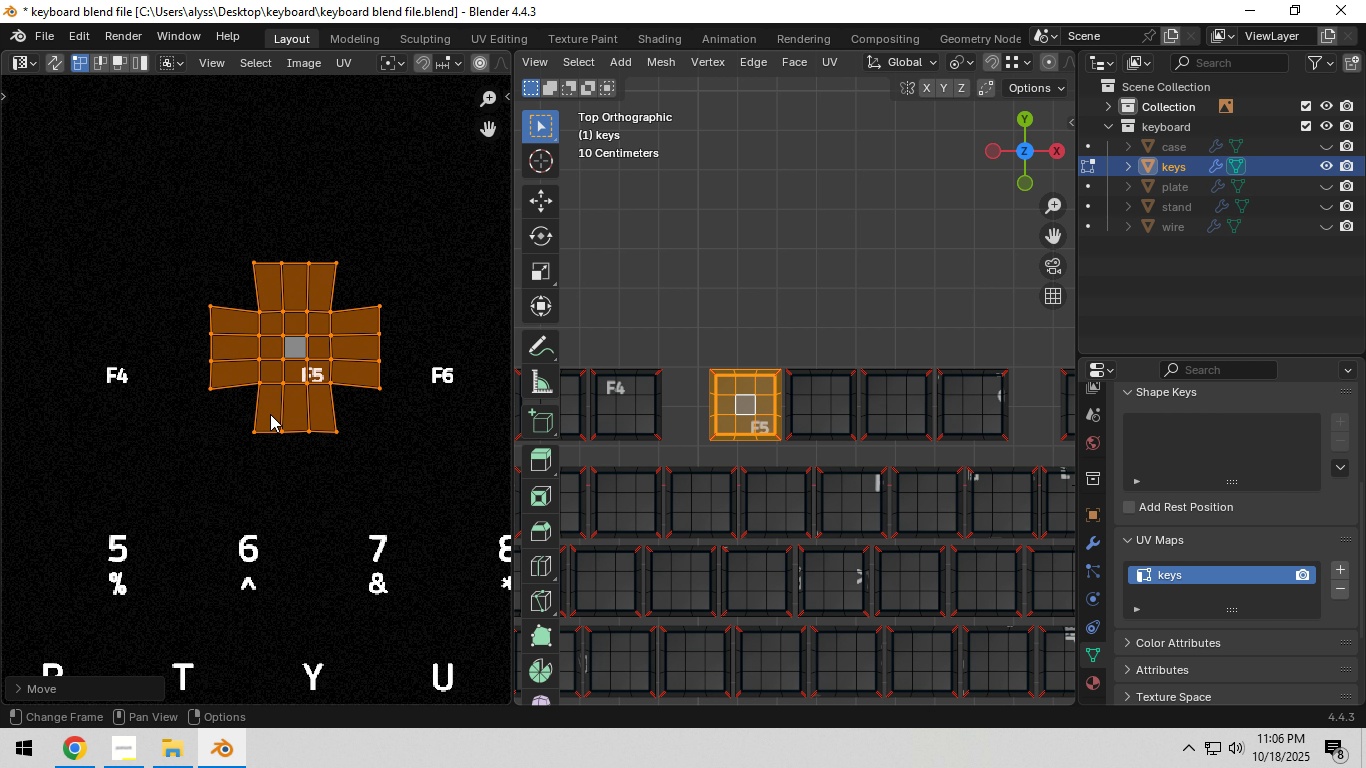 
scroll: coordinate [270, 414], scroll_direction: up, amount: 4.0
 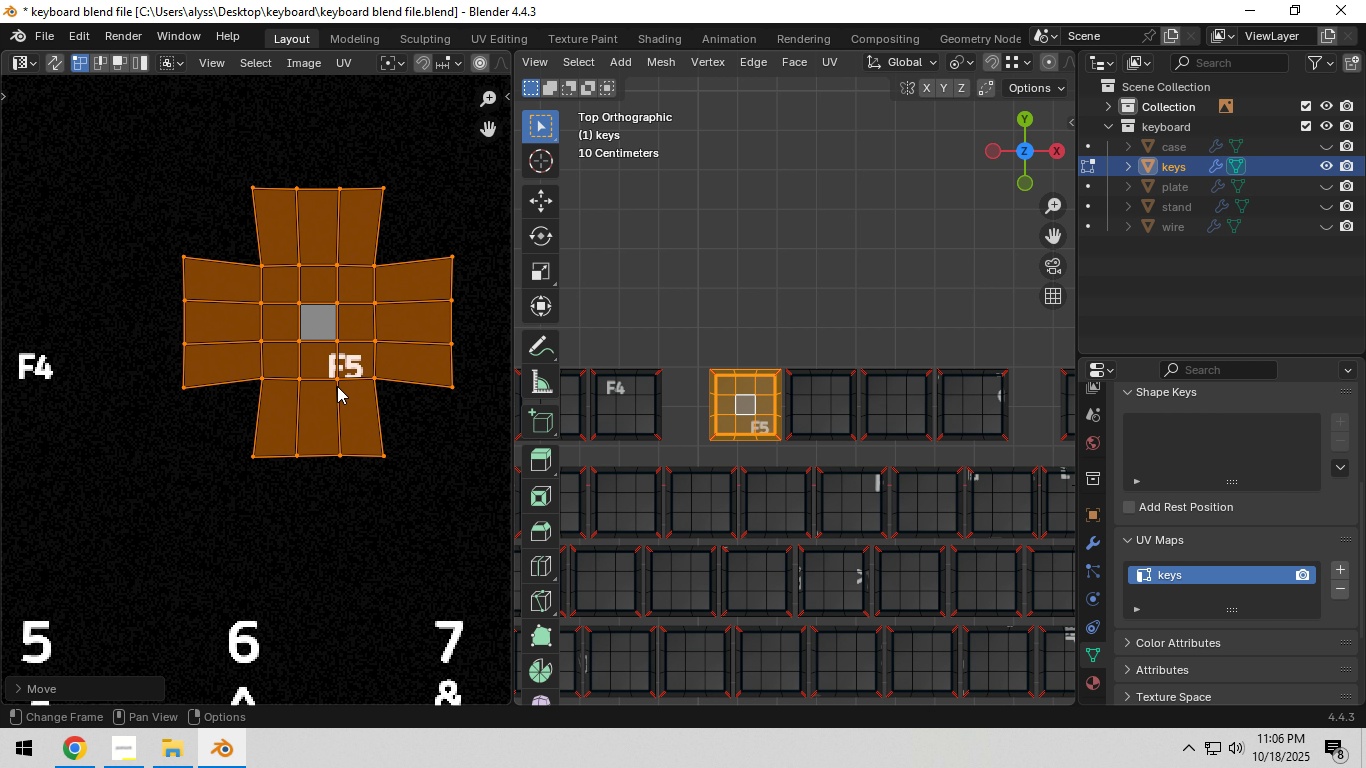 
key(G)
 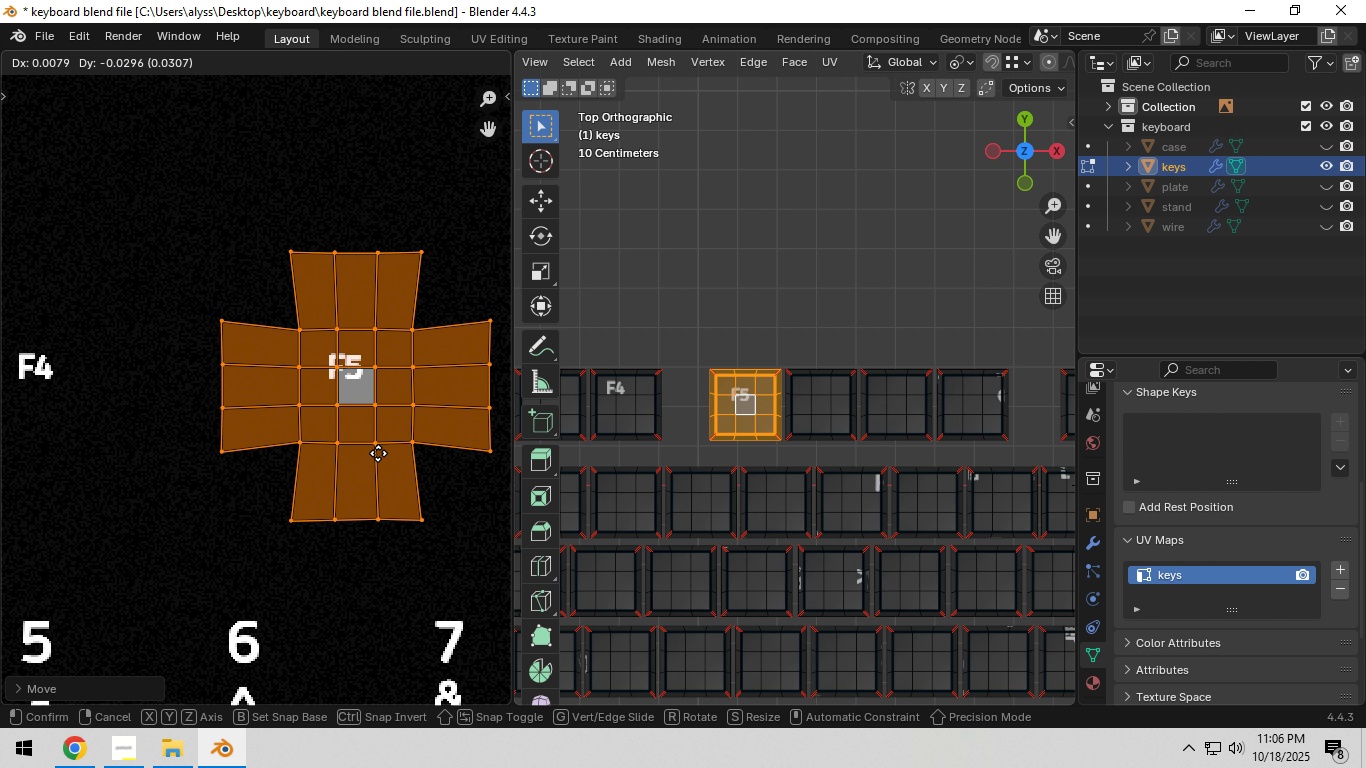 
left_click([379, 453])
 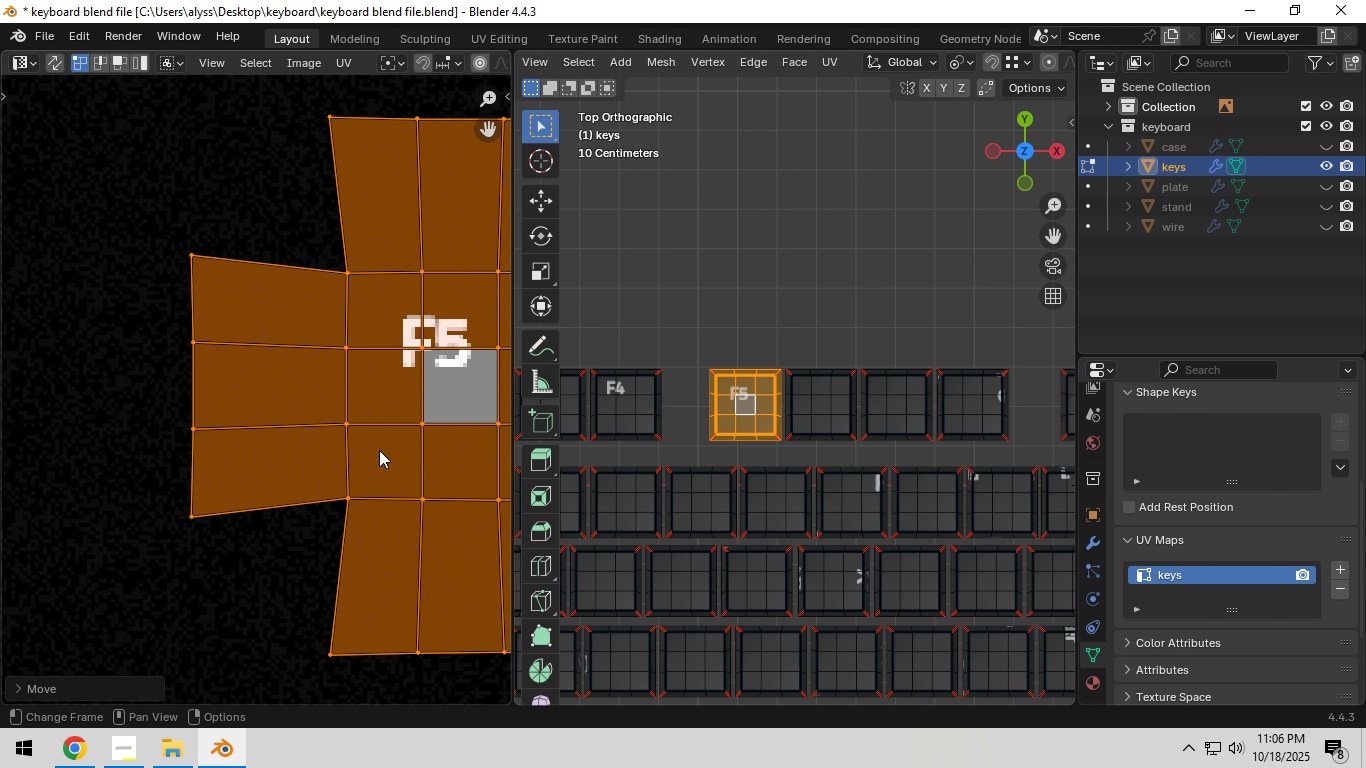 
scroll: coordinate [379, 450], scroll_direction: up, amount: 4.0
 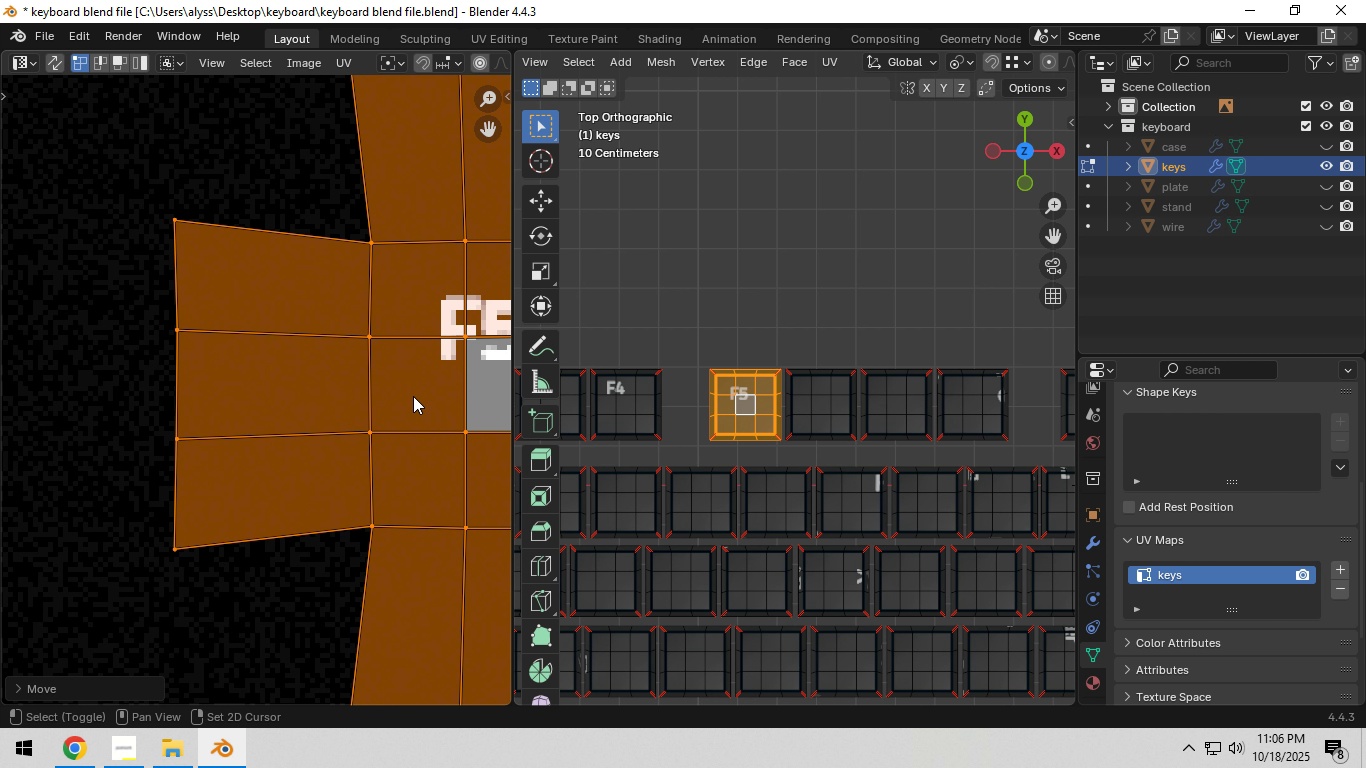 
hold_key(key=ShiftLeft, duration=0.35)
 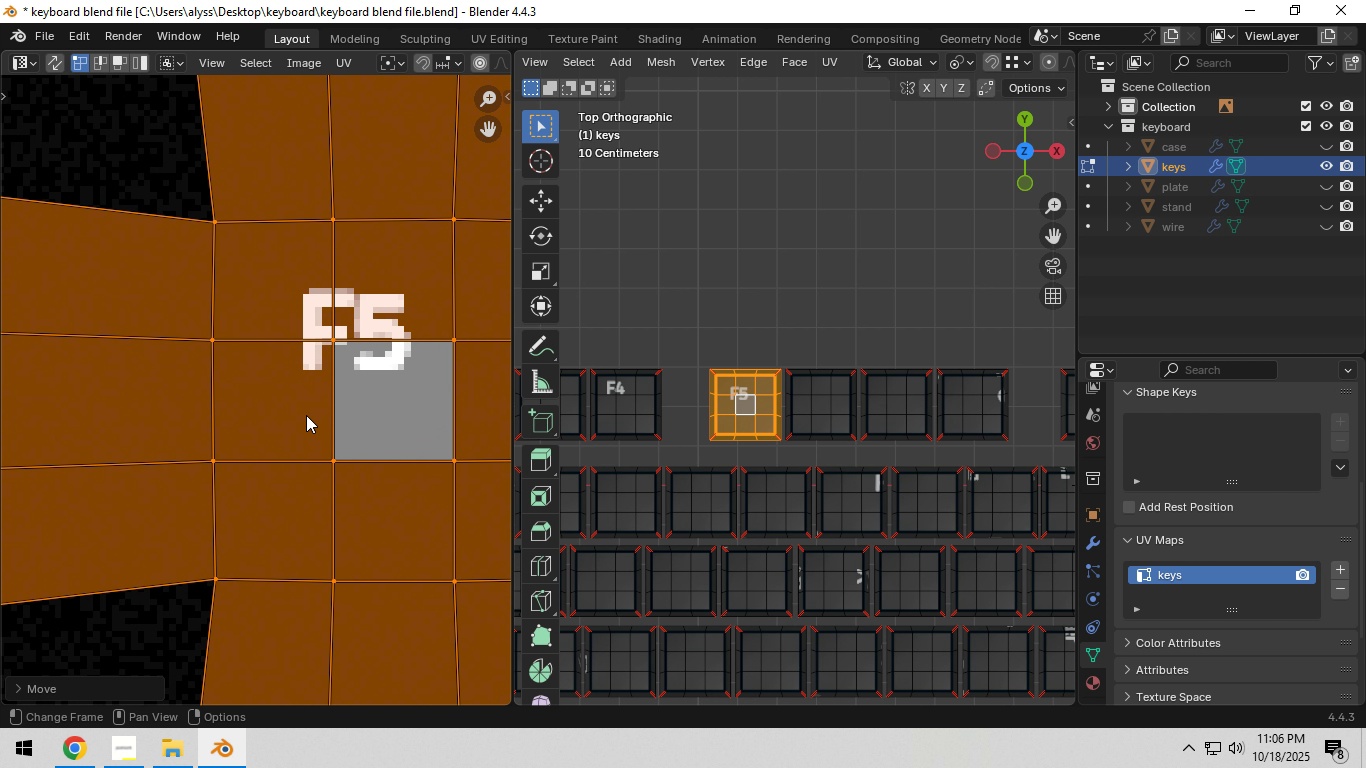 
scroll: coordinate [306, 415], scroll_direction: up, amount: 2.0
 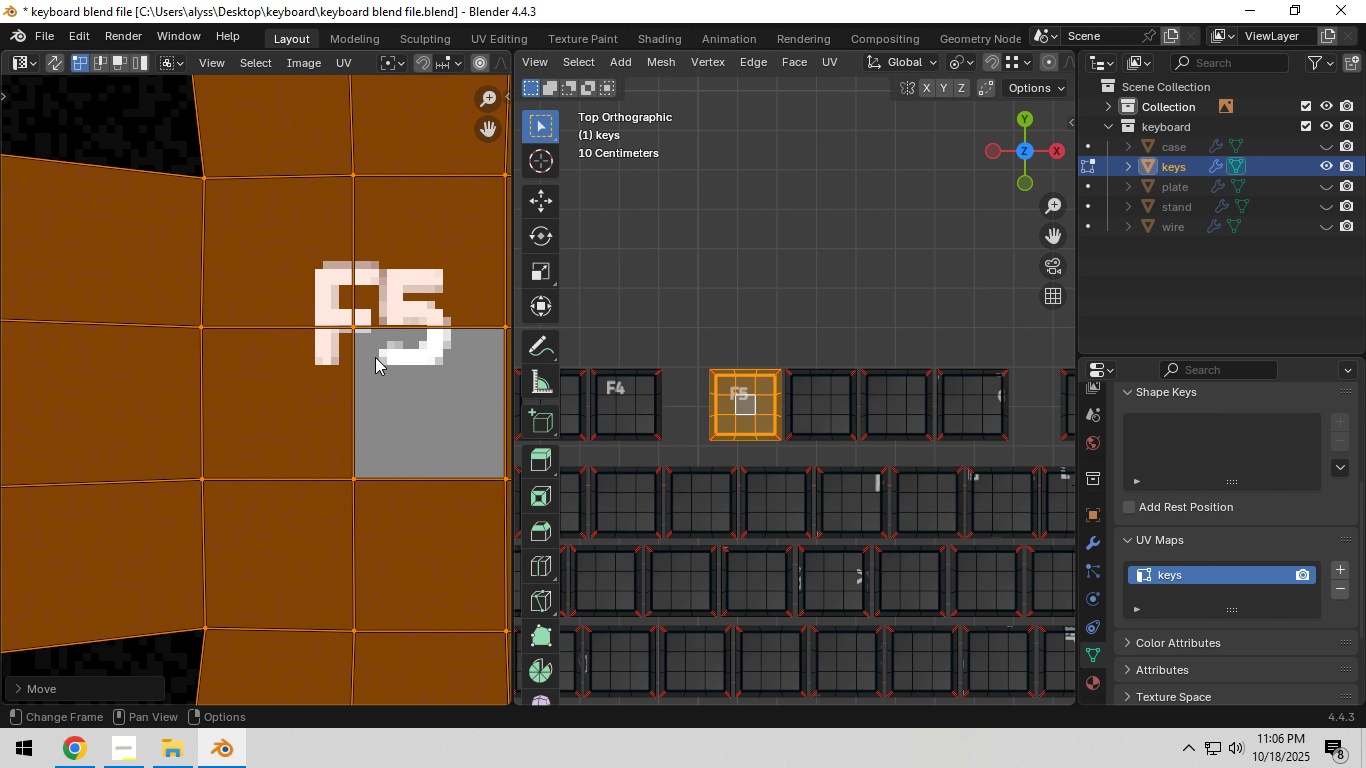 
key(G)
 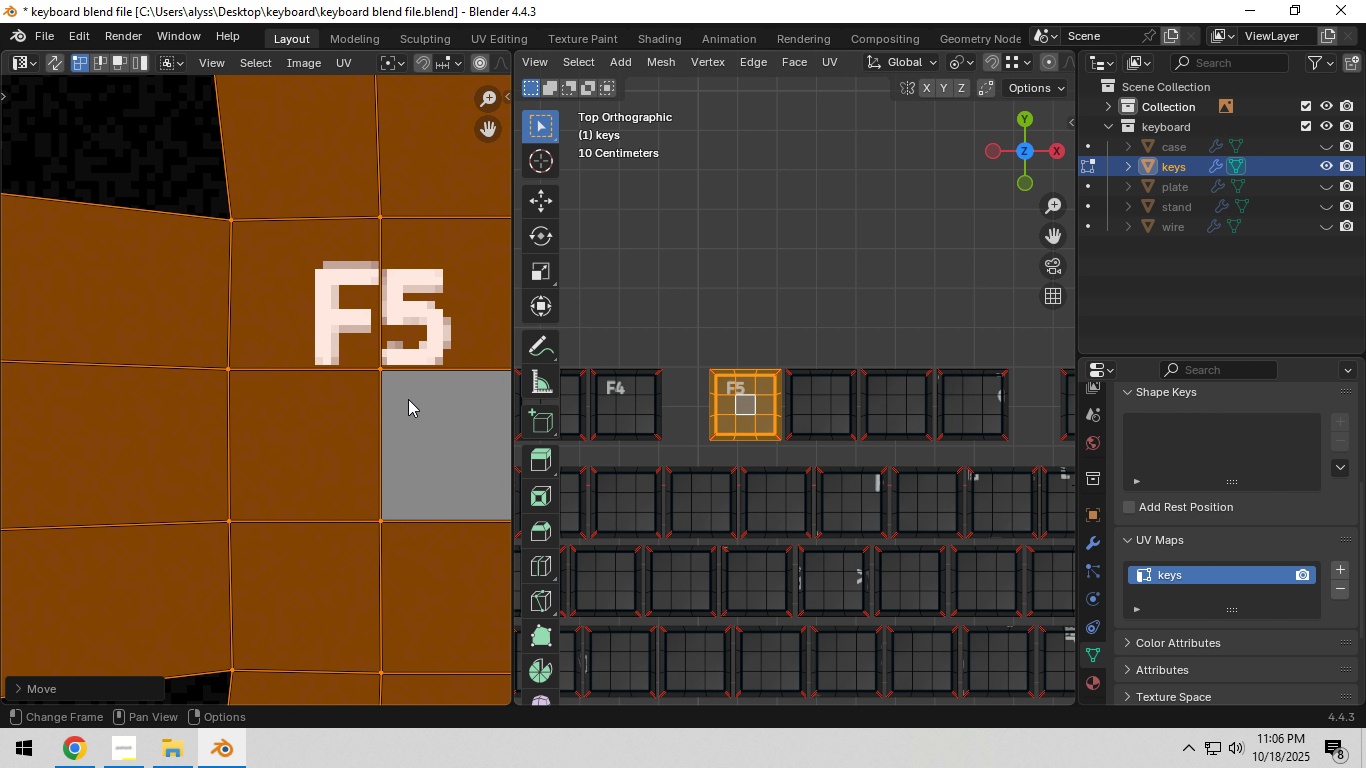 
left_click([408, 399])
 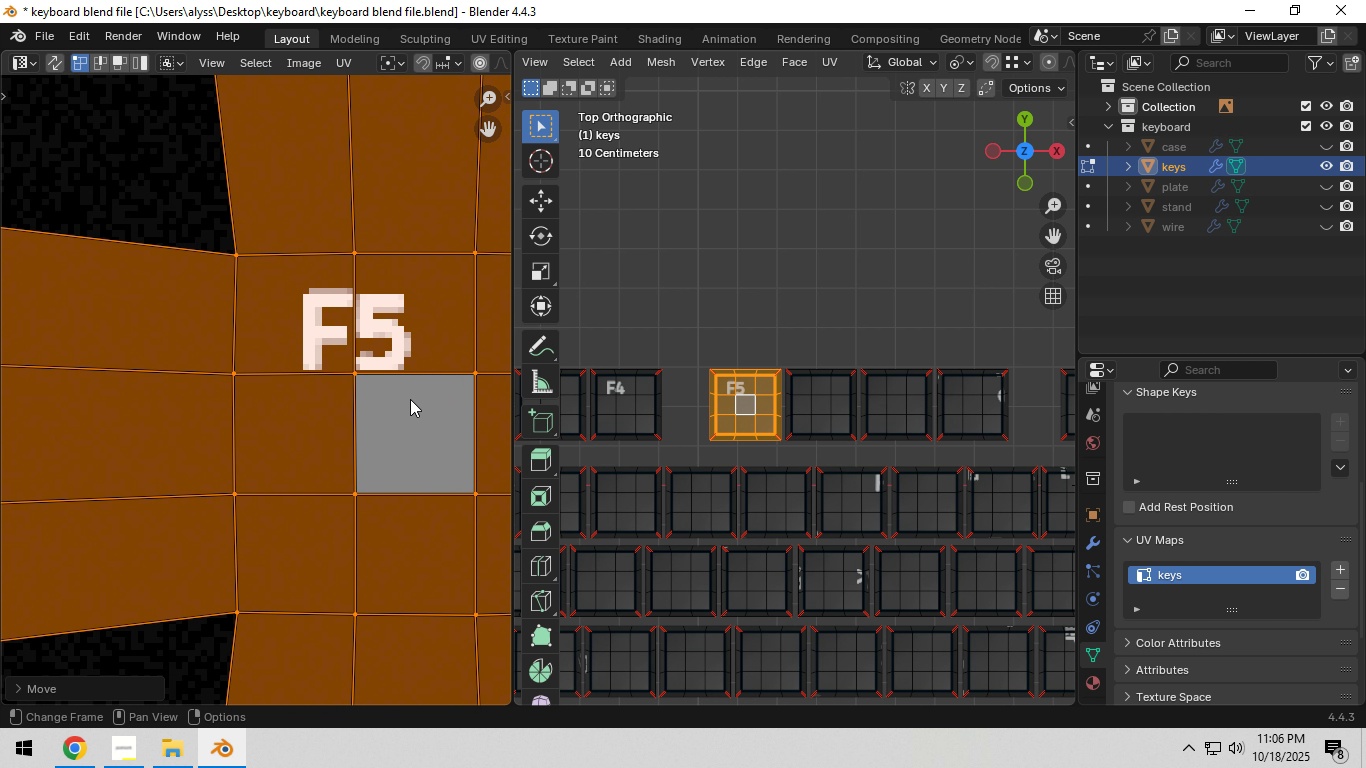 
scroll: coordinate [822, 448], scroll_direction: down, amount: 9.0
 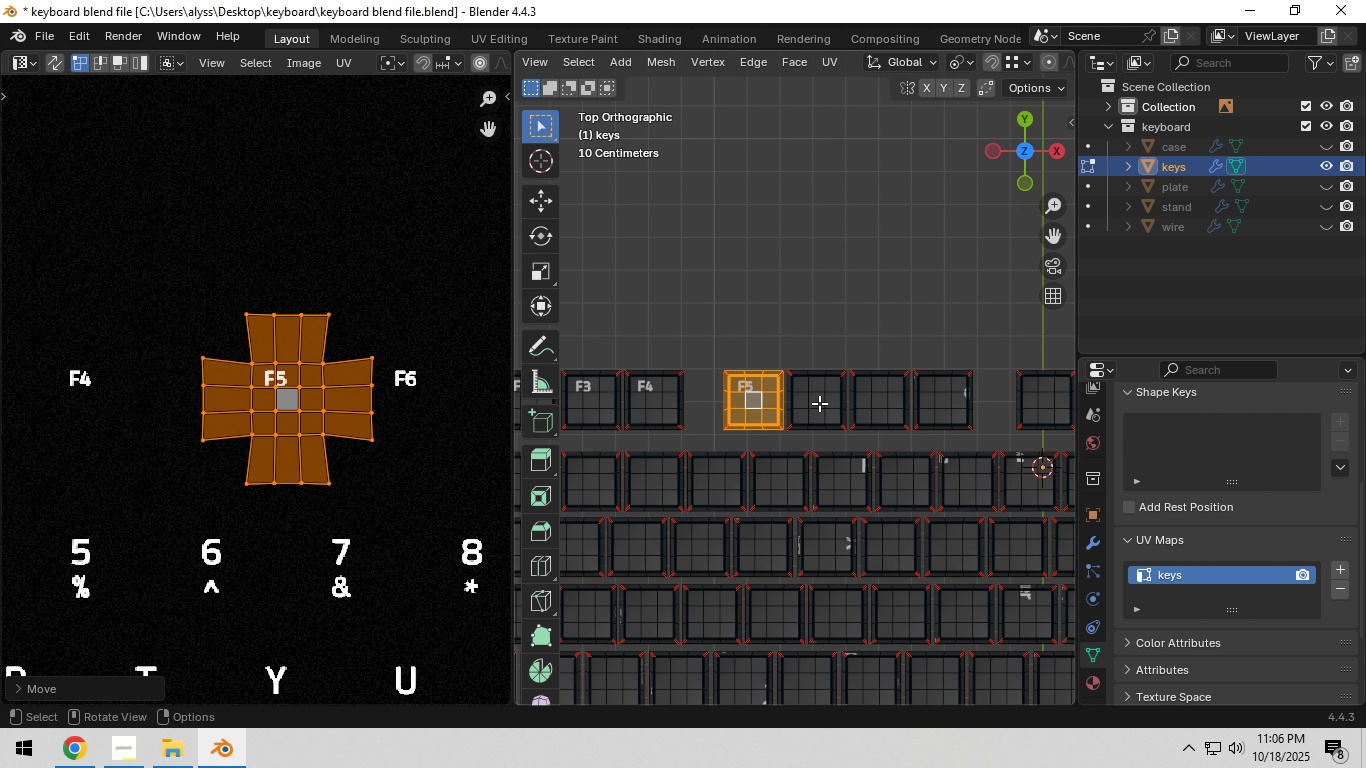 
left_click([819, 402])
 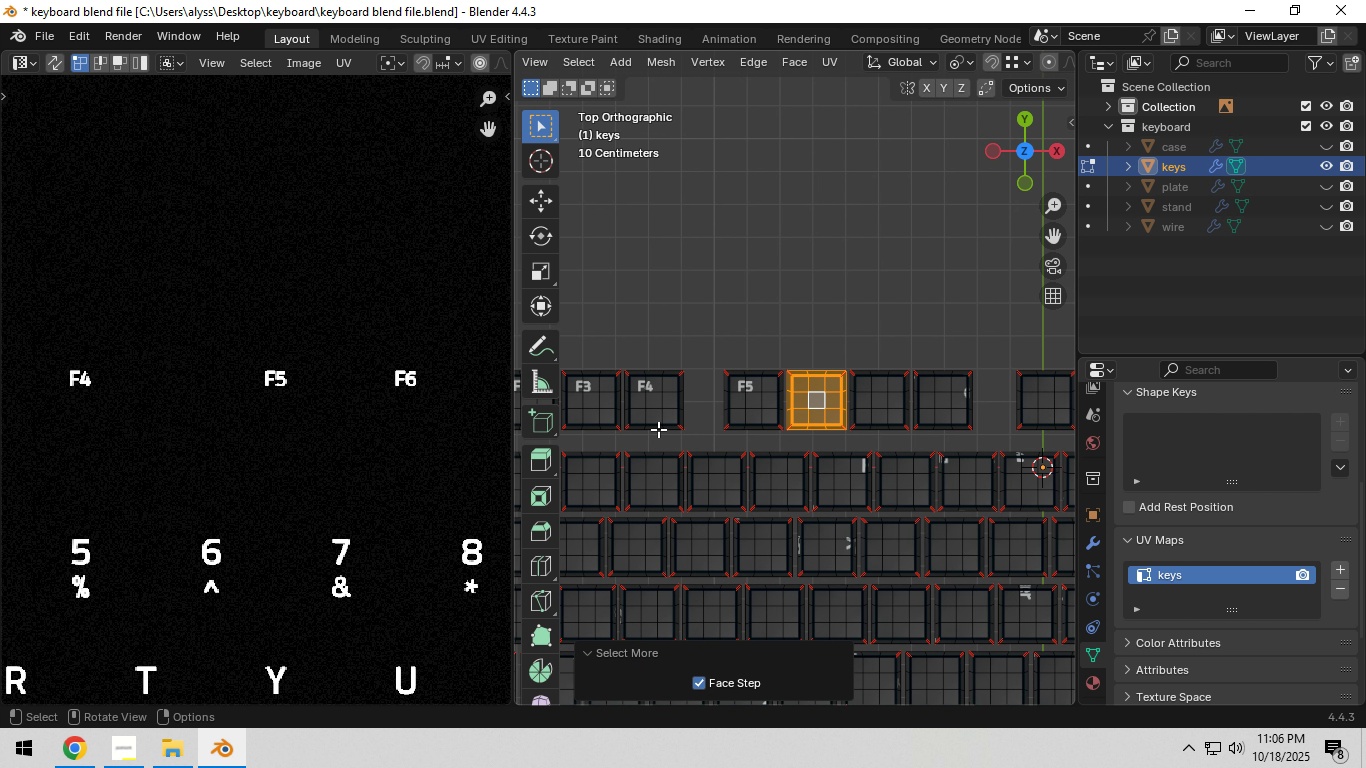 
scroll: coordinate [344, 403], scroll_direction: down, amount: 11.0
 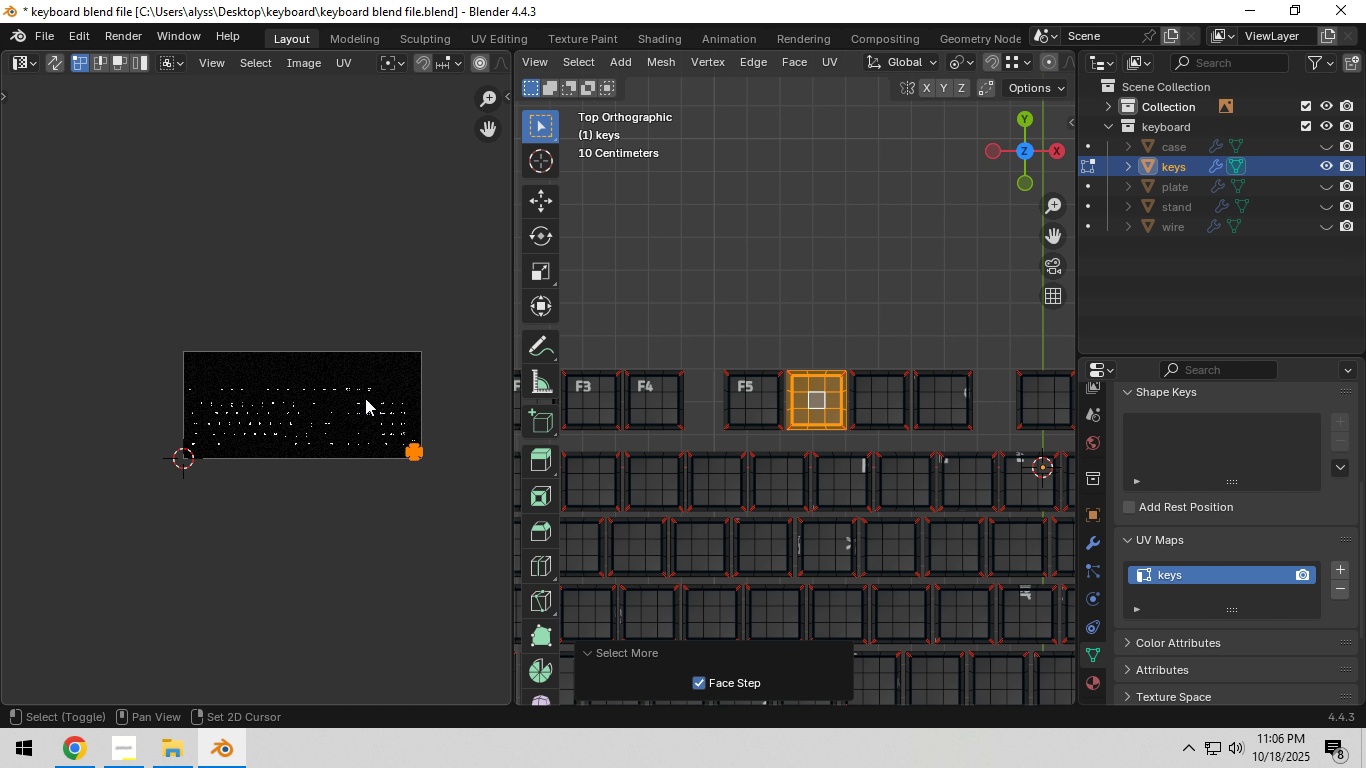 
key(Shift+ShiftLeft)
 